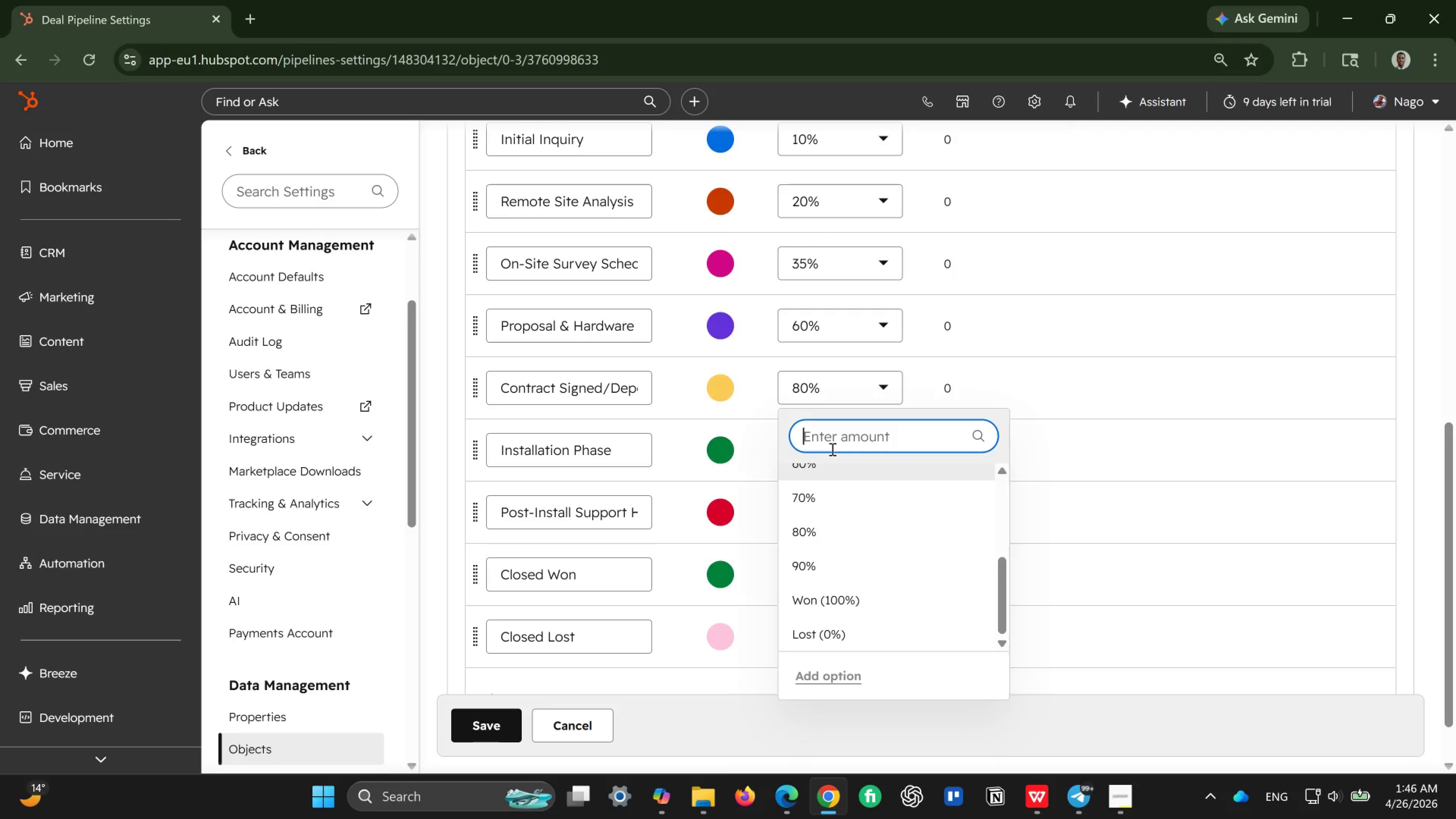 
type(75)
 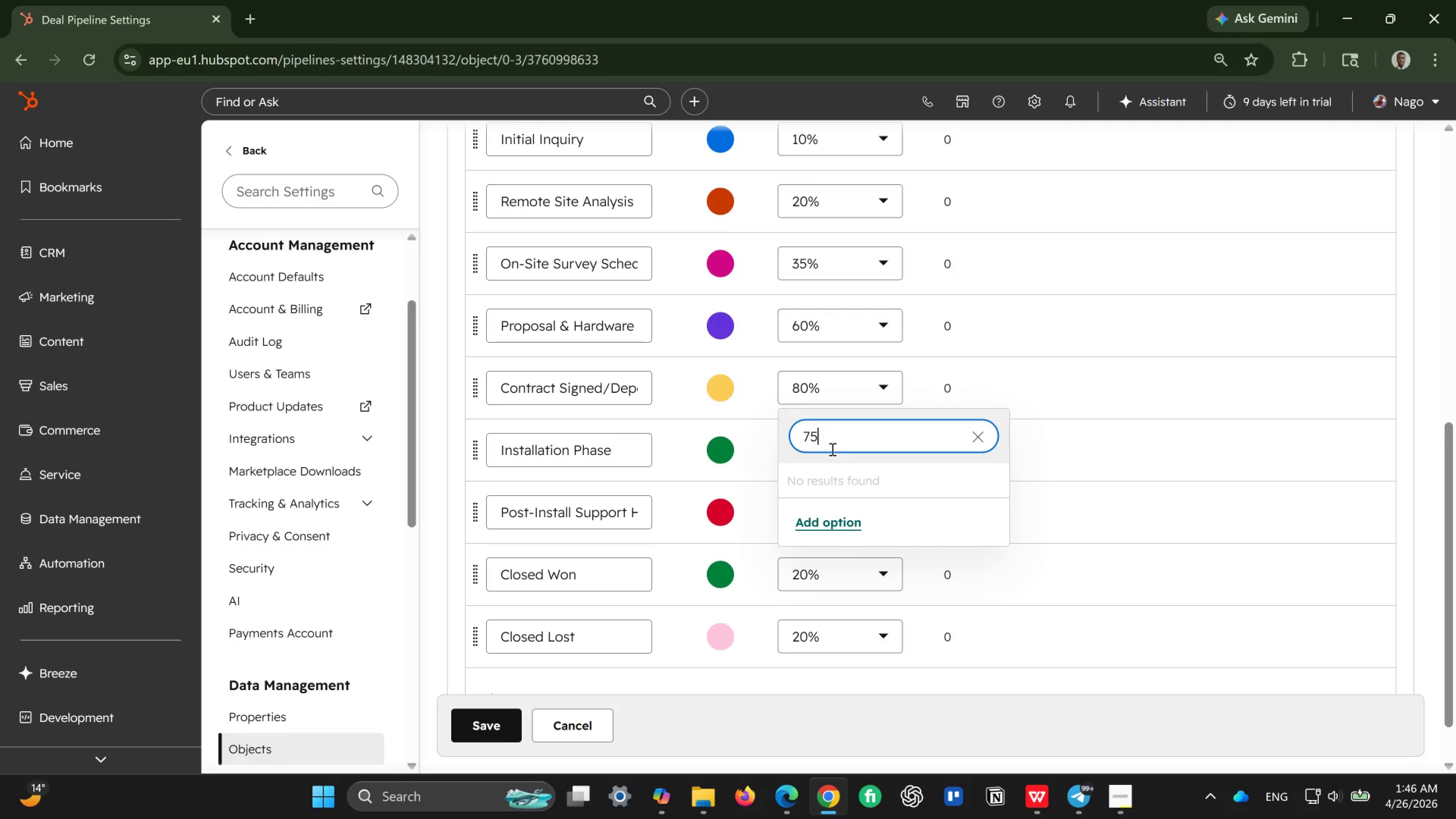 
key(Enter)
 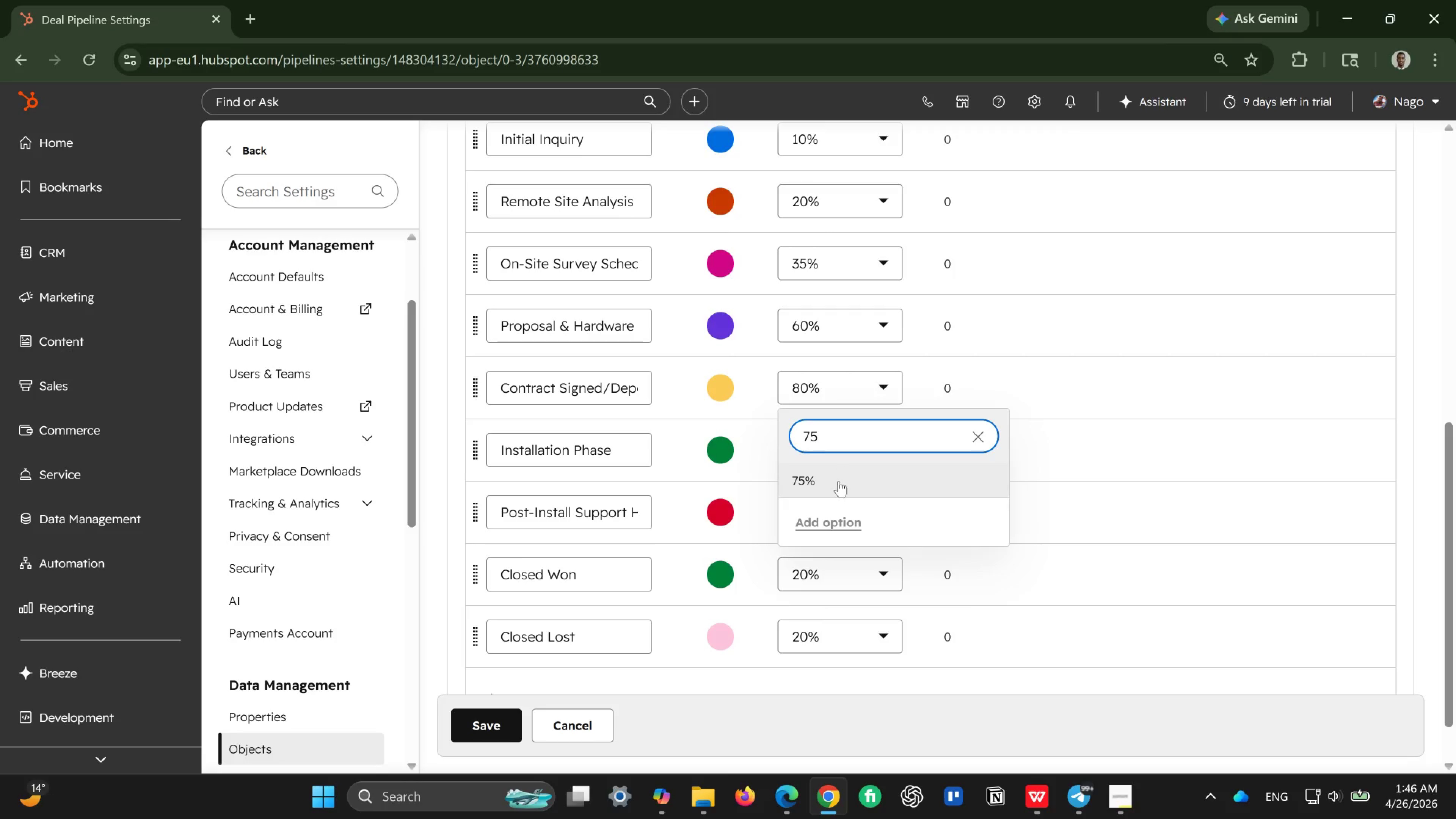 
left_click([839, 482])
 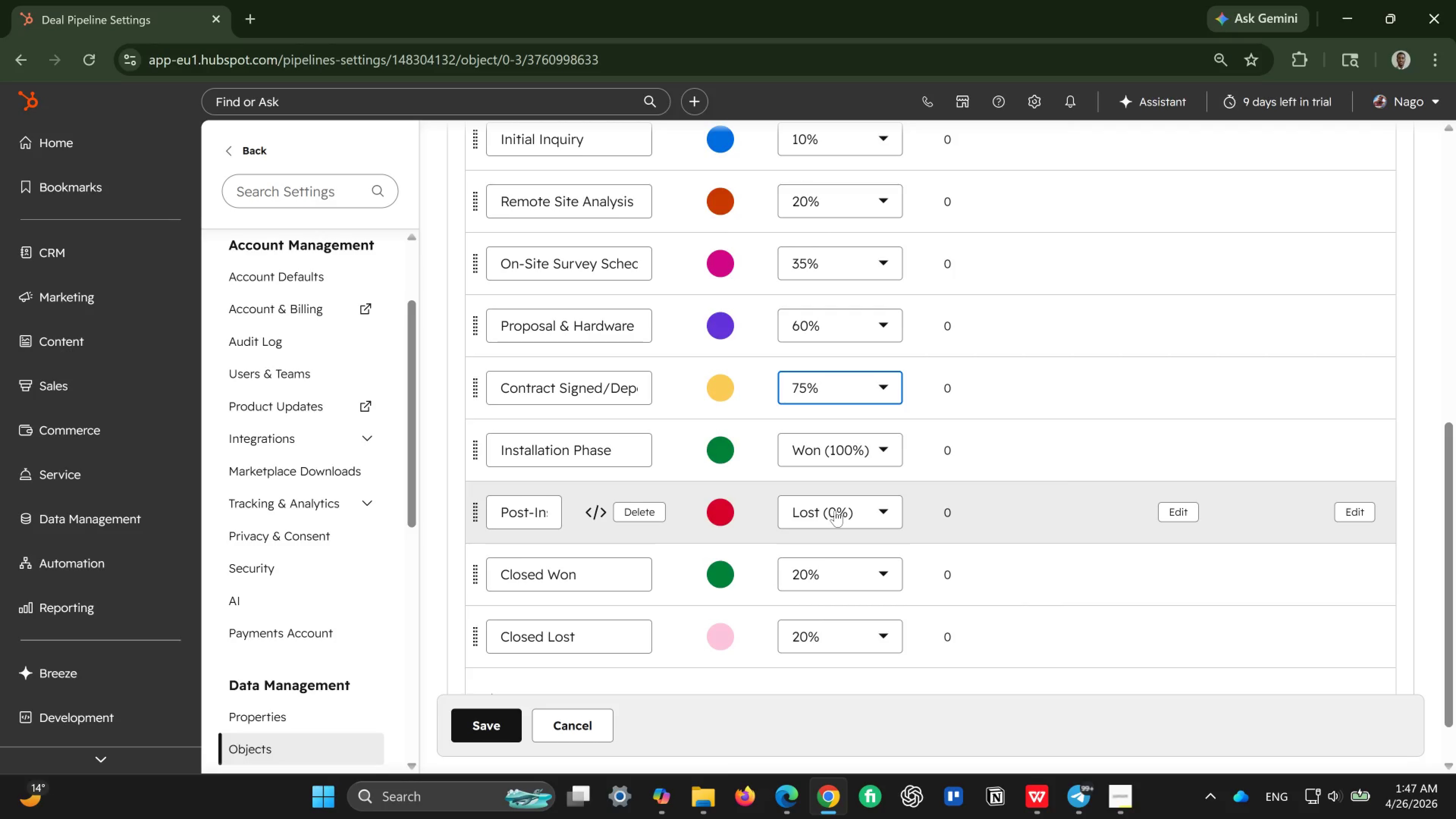 
left_click([835, 510])
 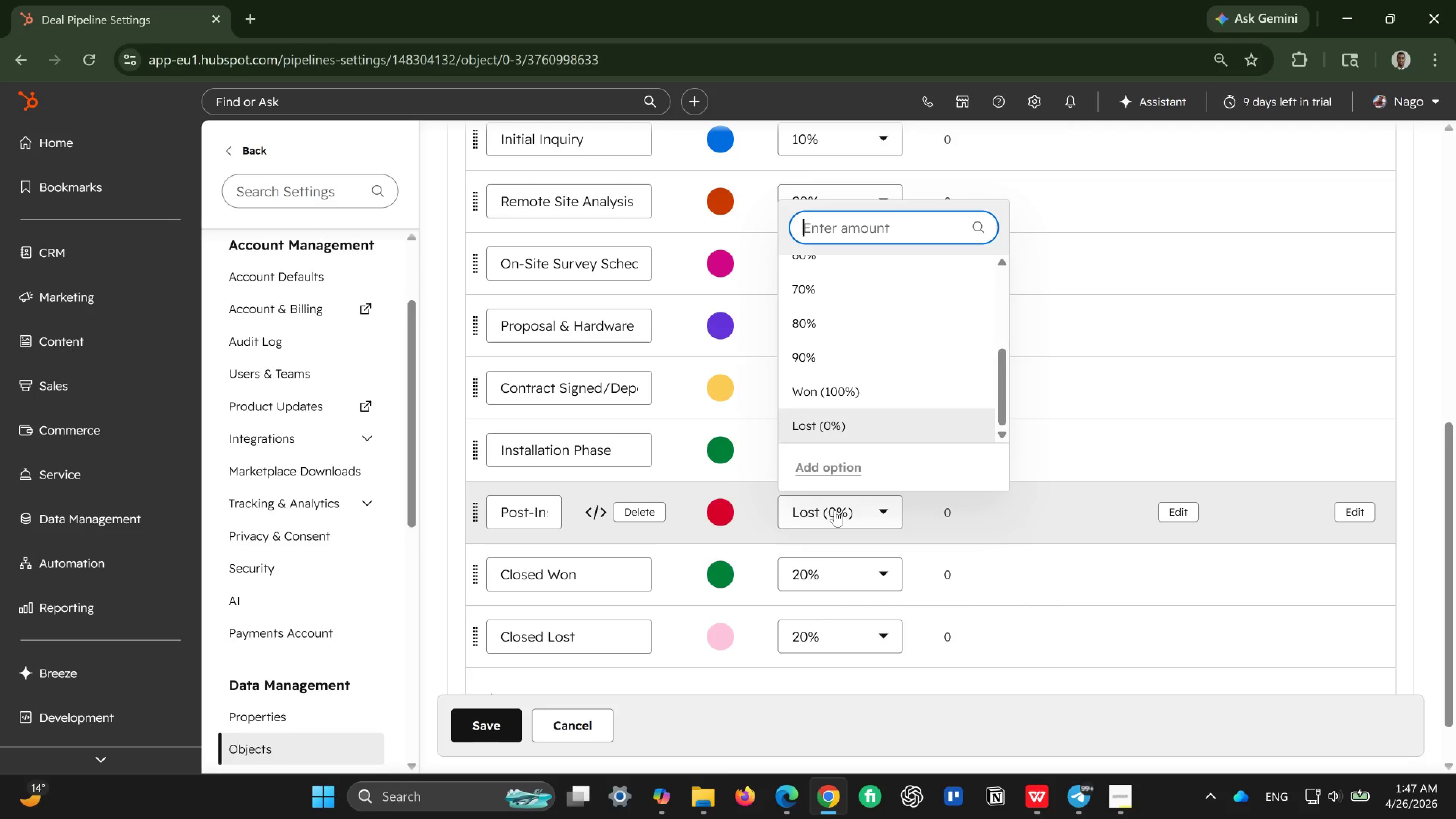 
type(85)
 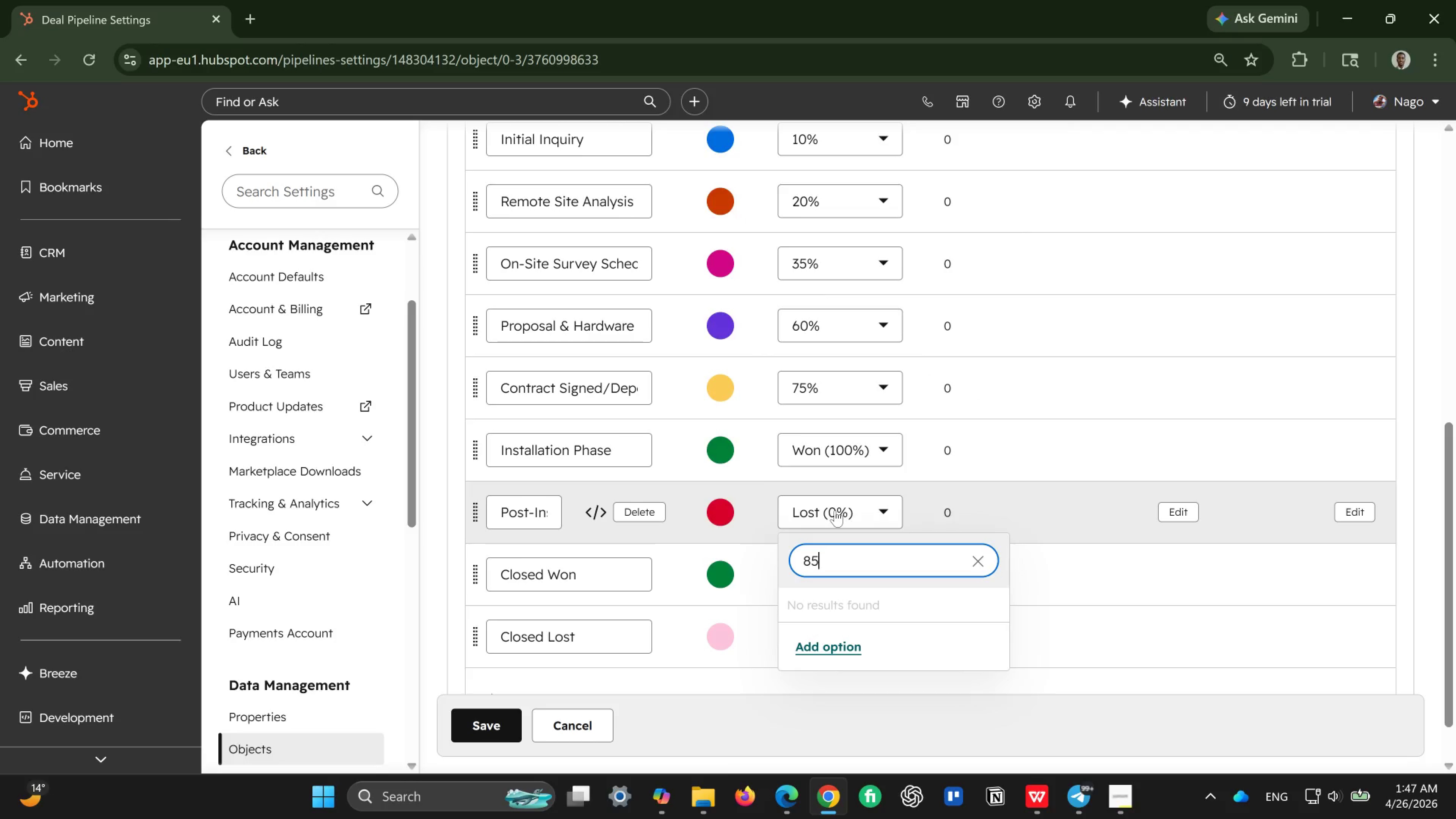 
key(Enter)
 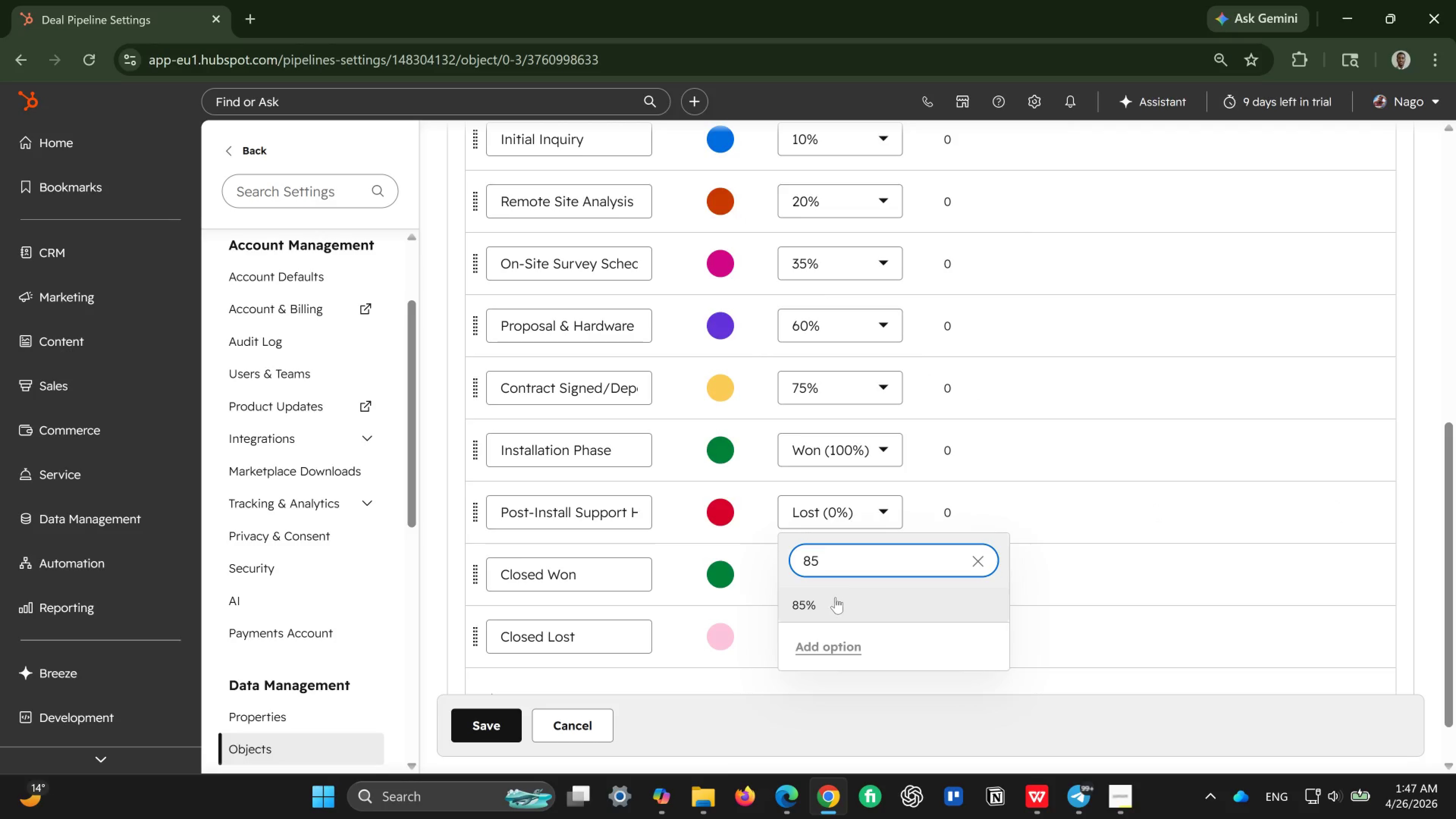 
left_click([835, 599])
 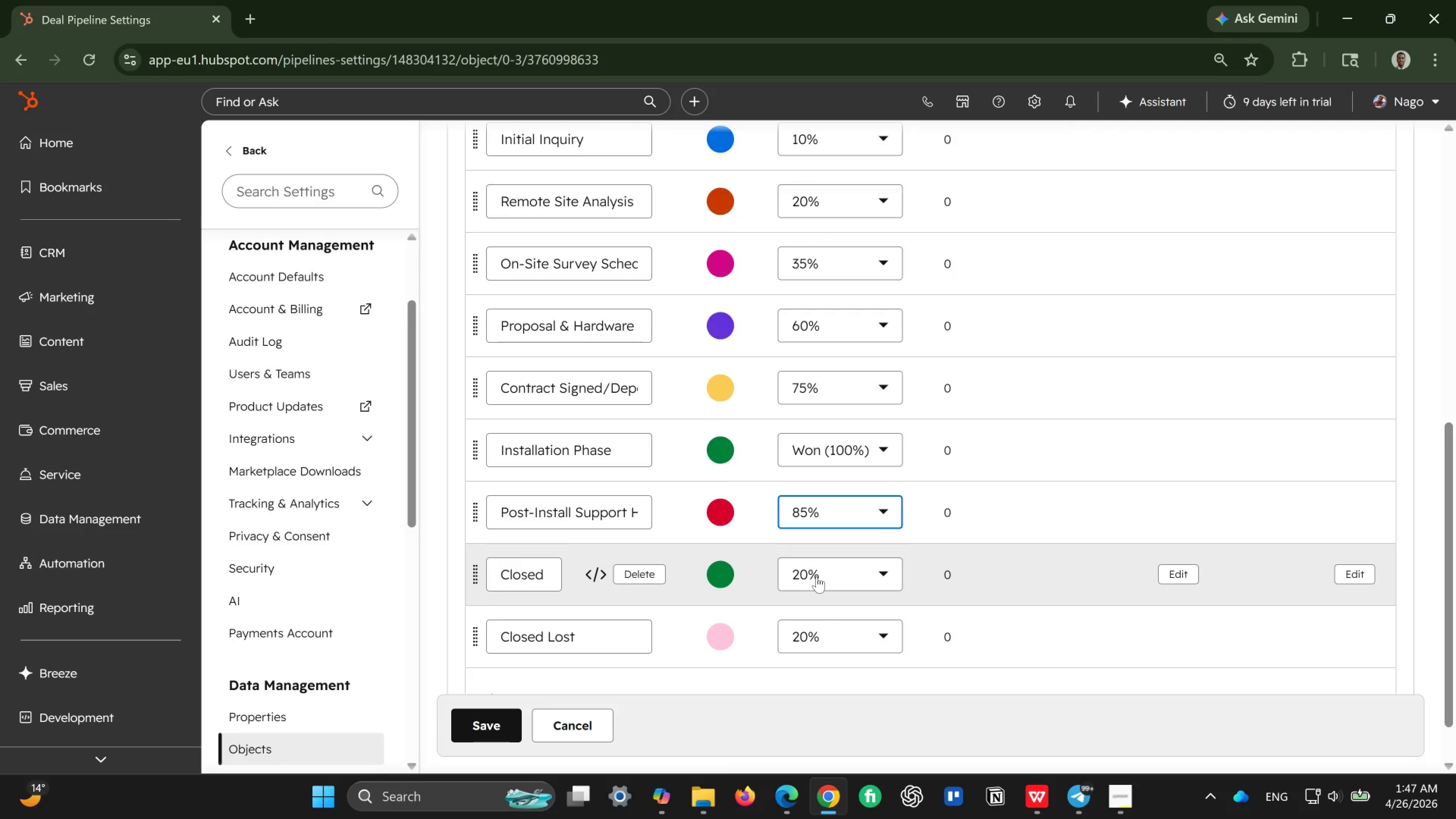 
wait(6.68)
 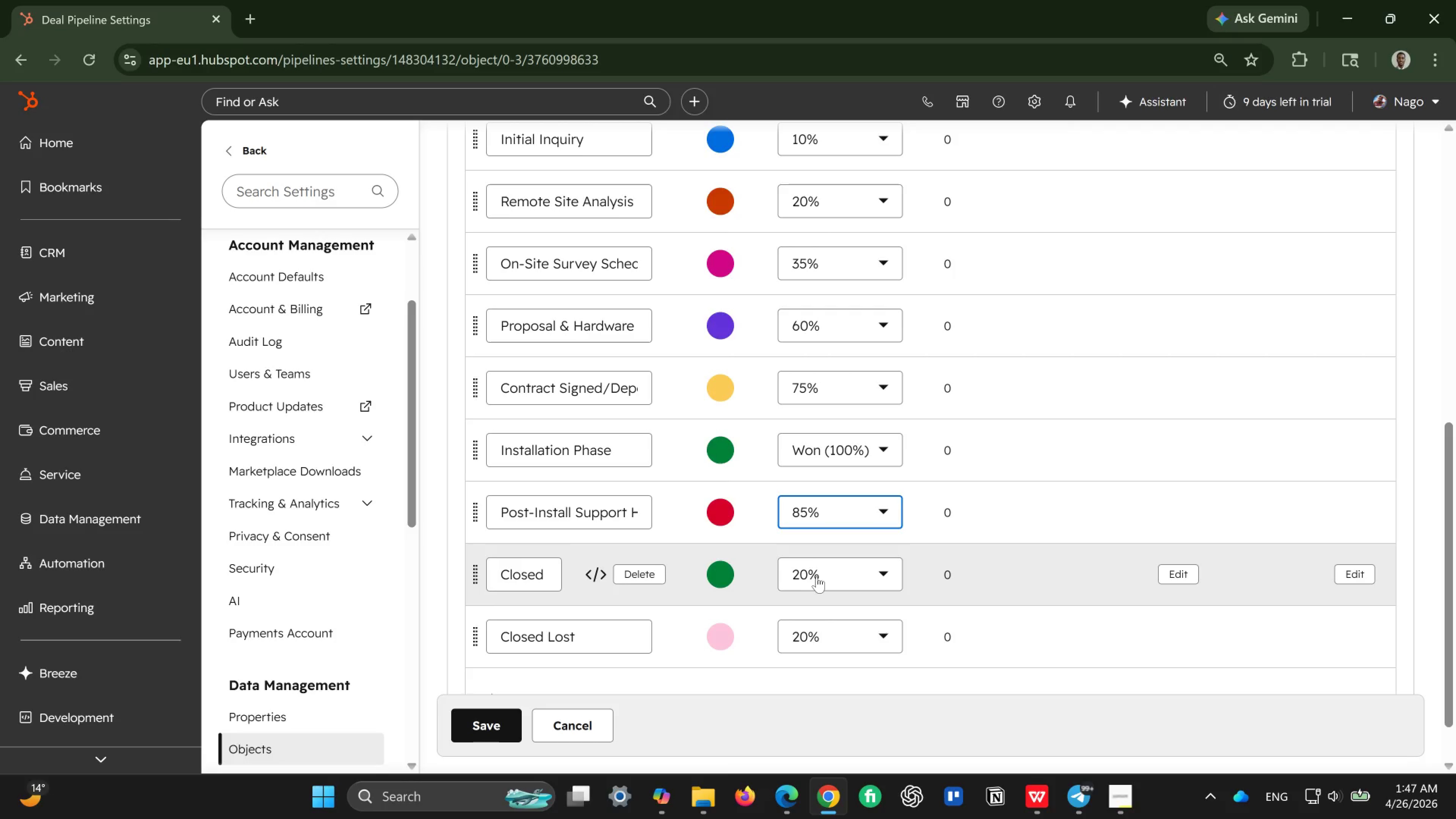 
left_click([847, 451])
 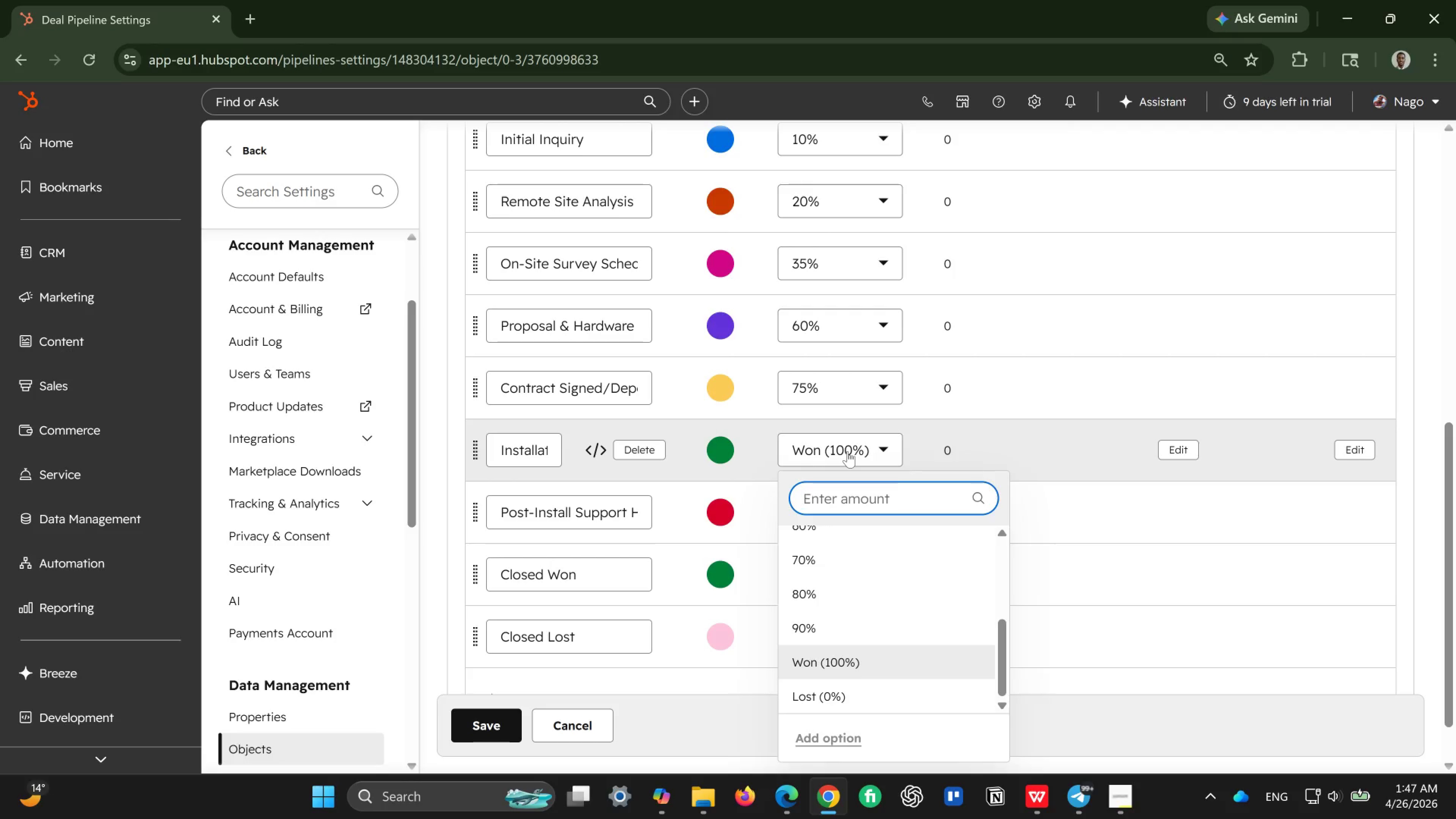 
type(85)
 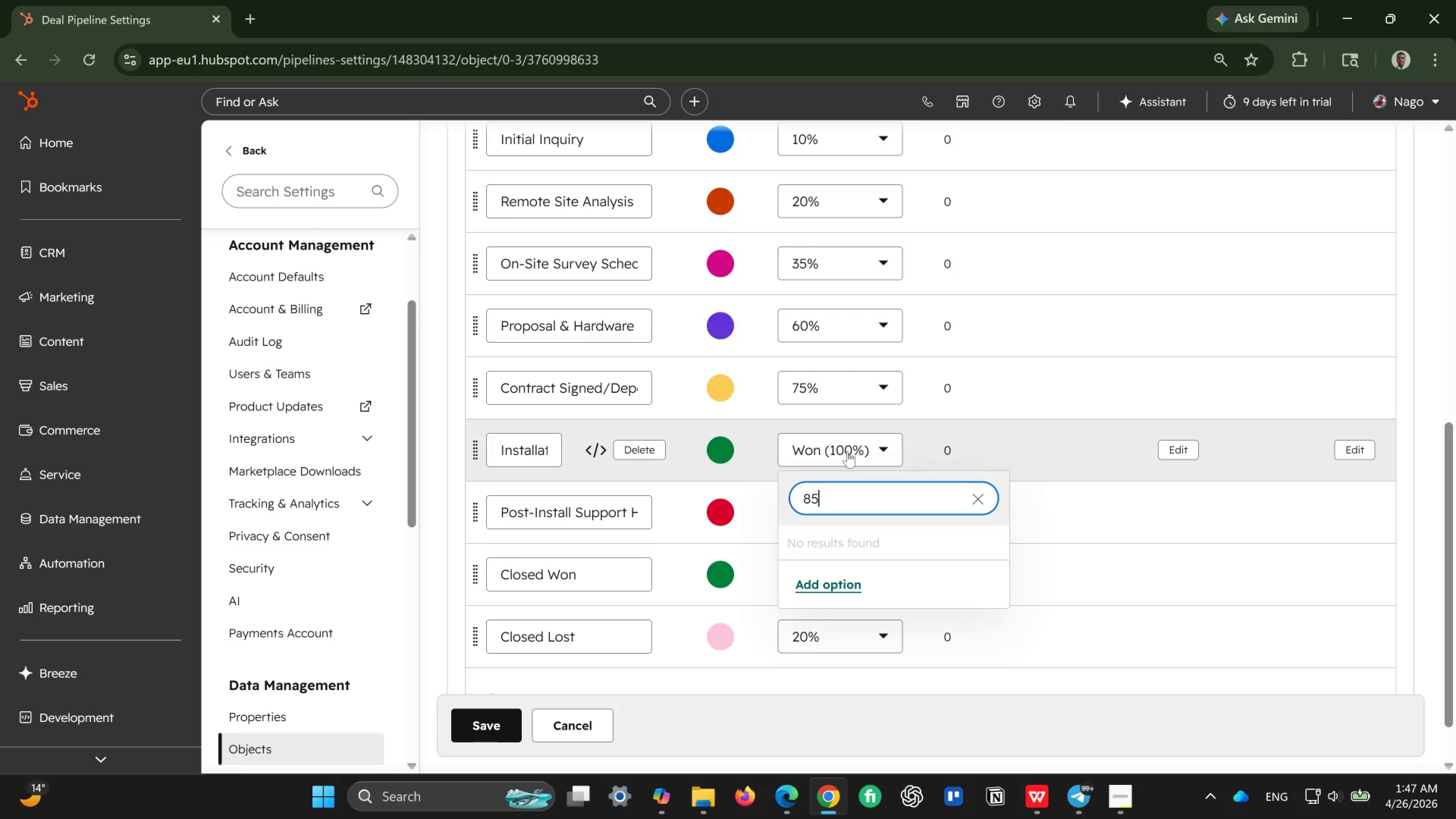 
key(Enter)
 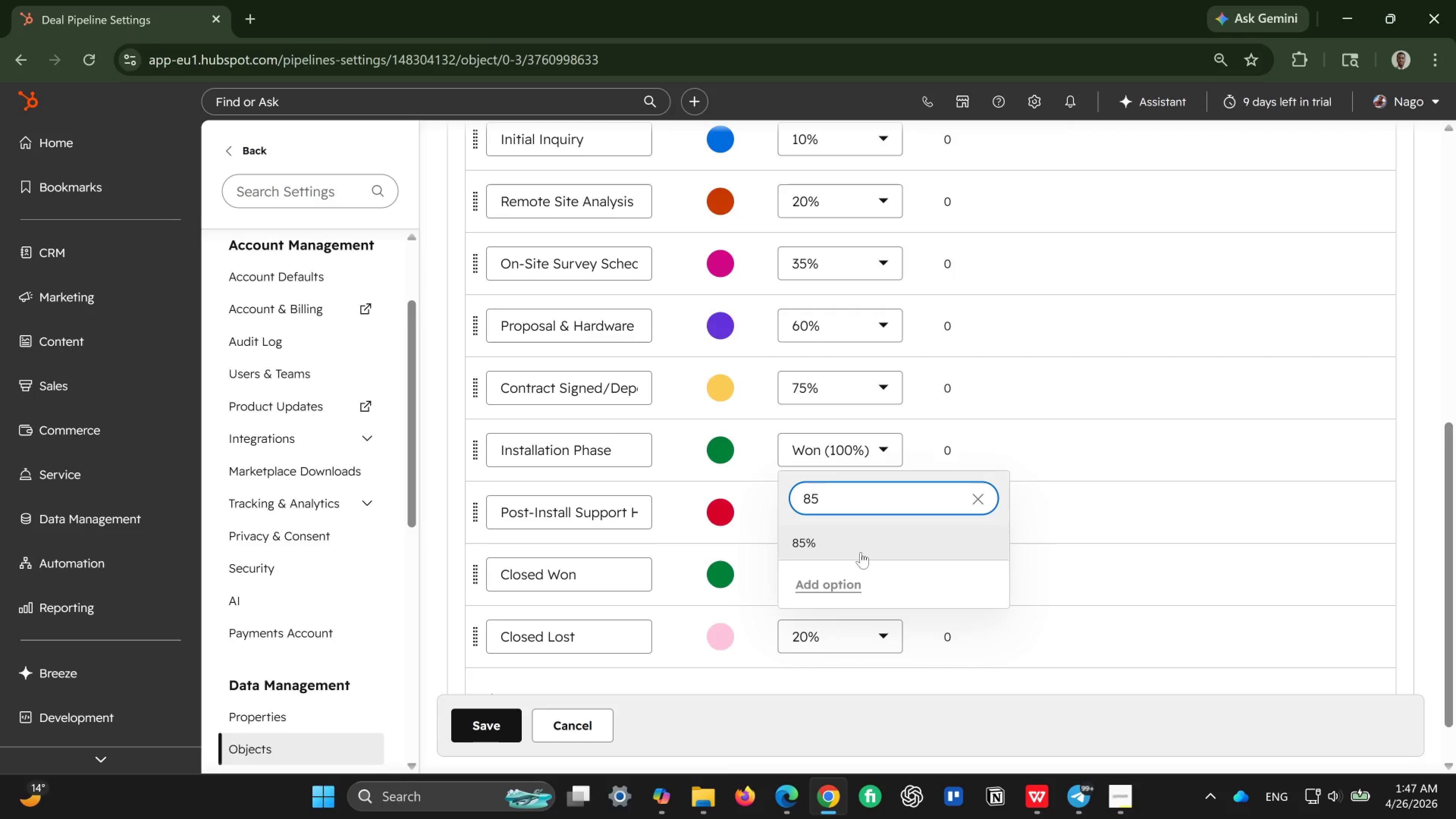 
left_click([873, 539])
 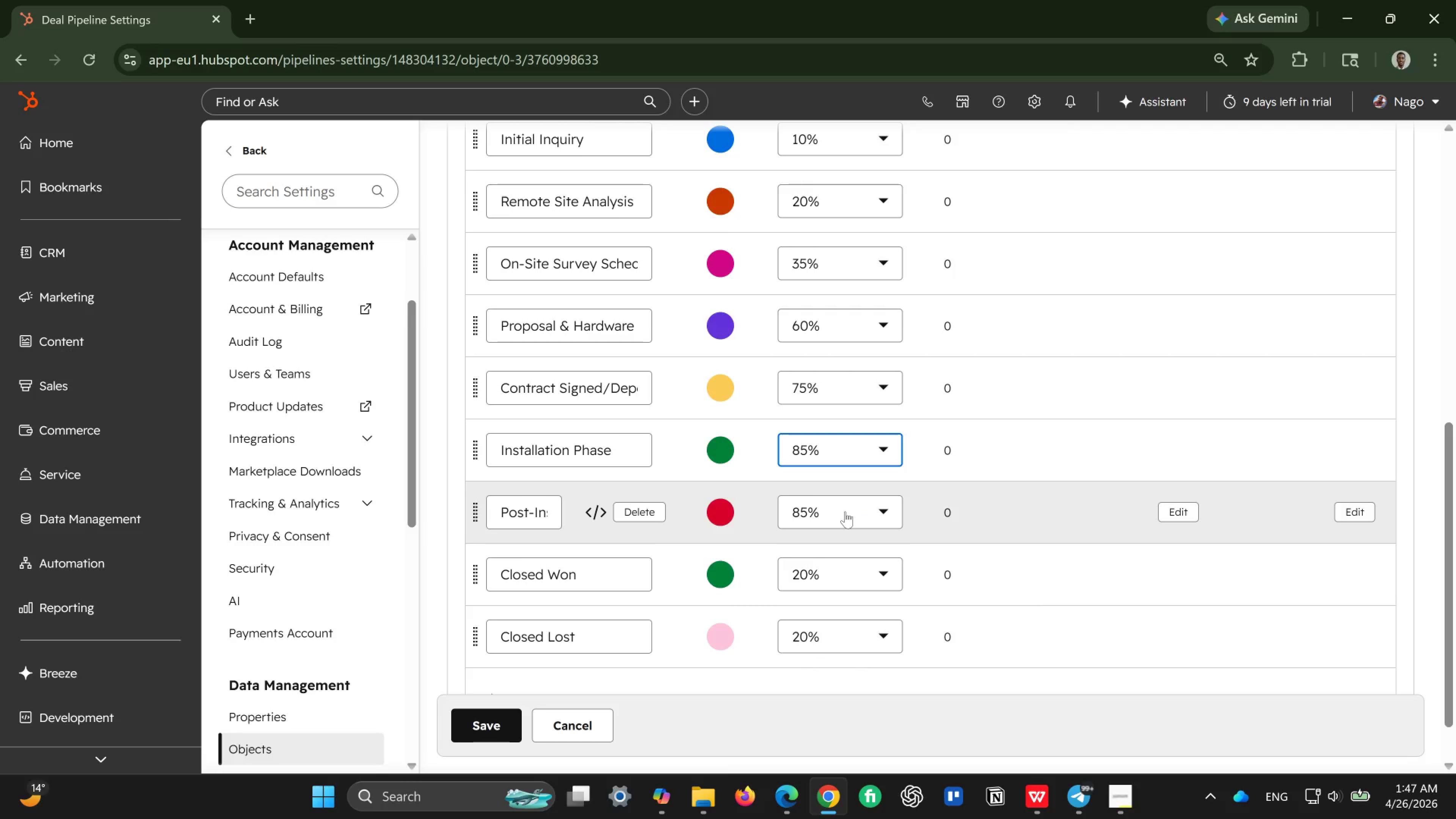 
left_click([845, 511])
 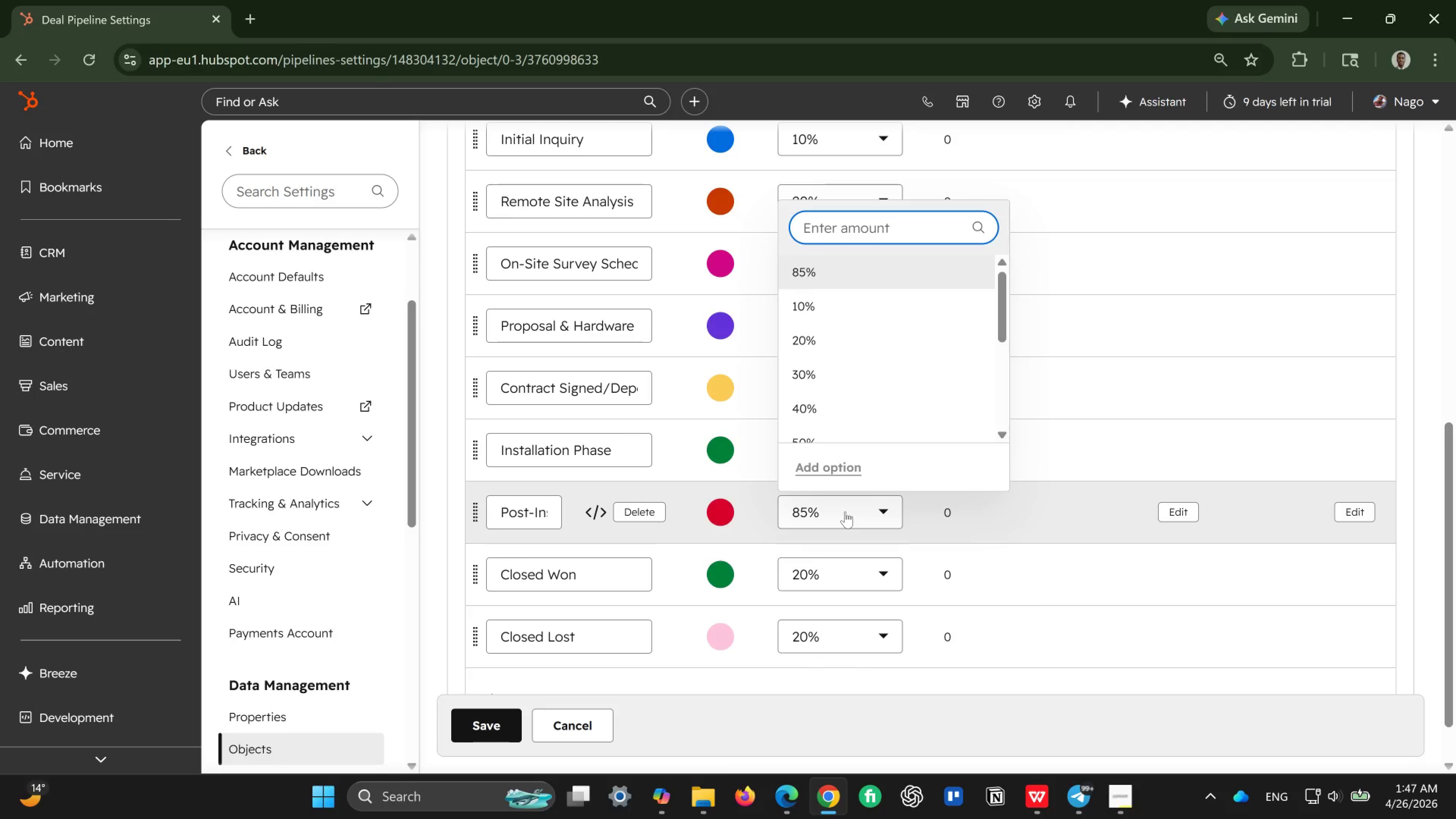 
type(95)
 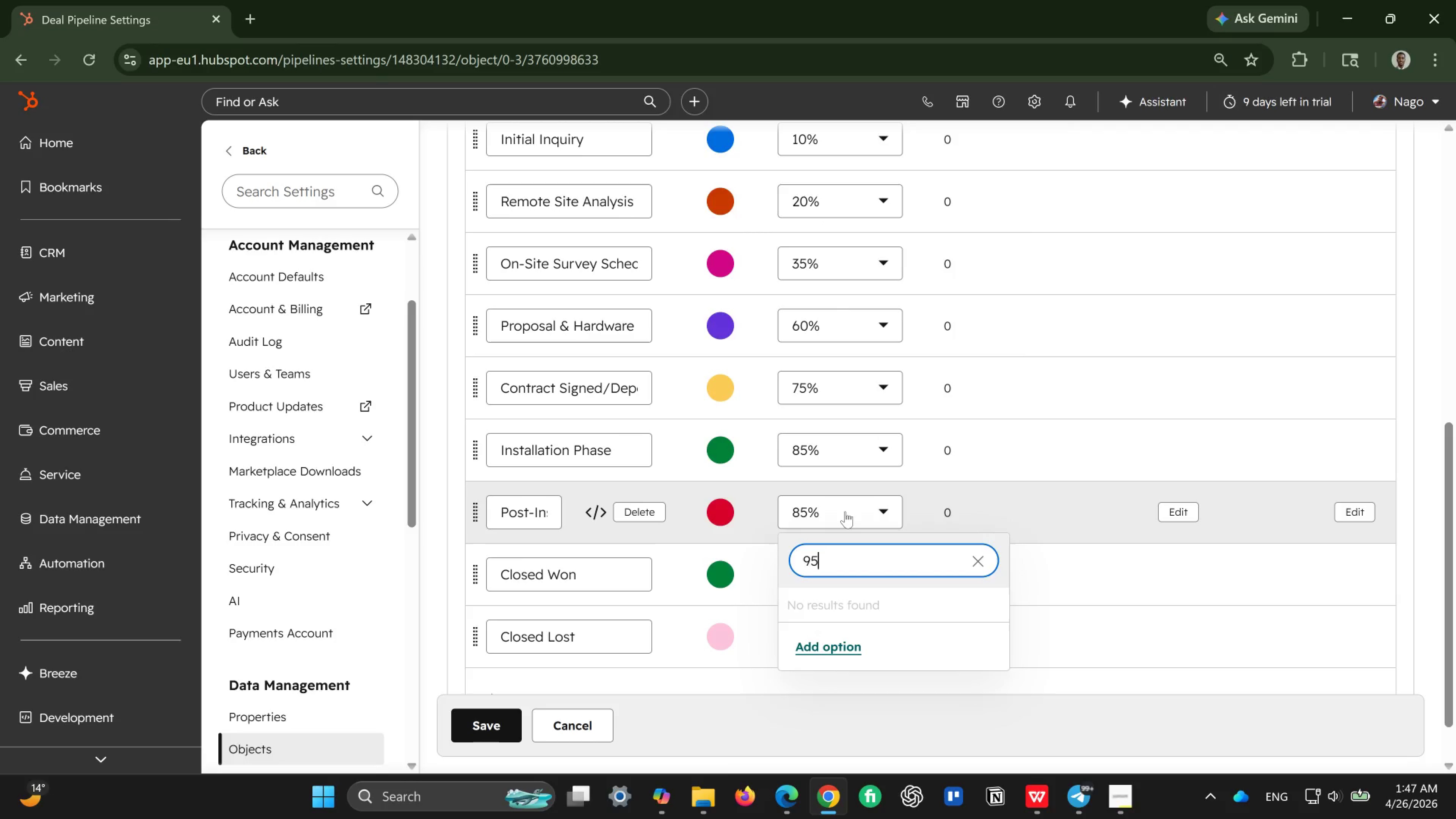 
key(Enter)
 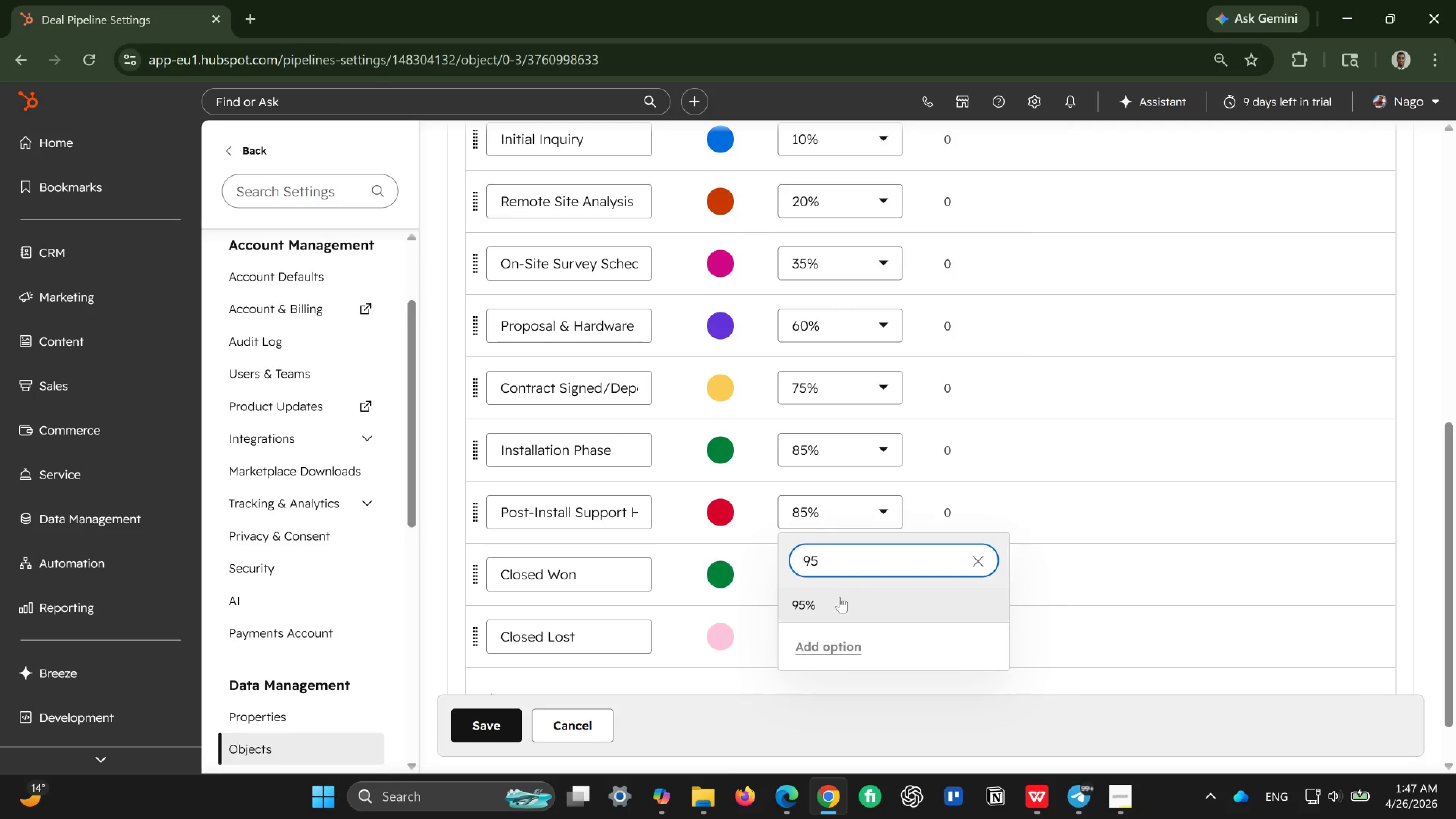 
left_click([839, 599])
 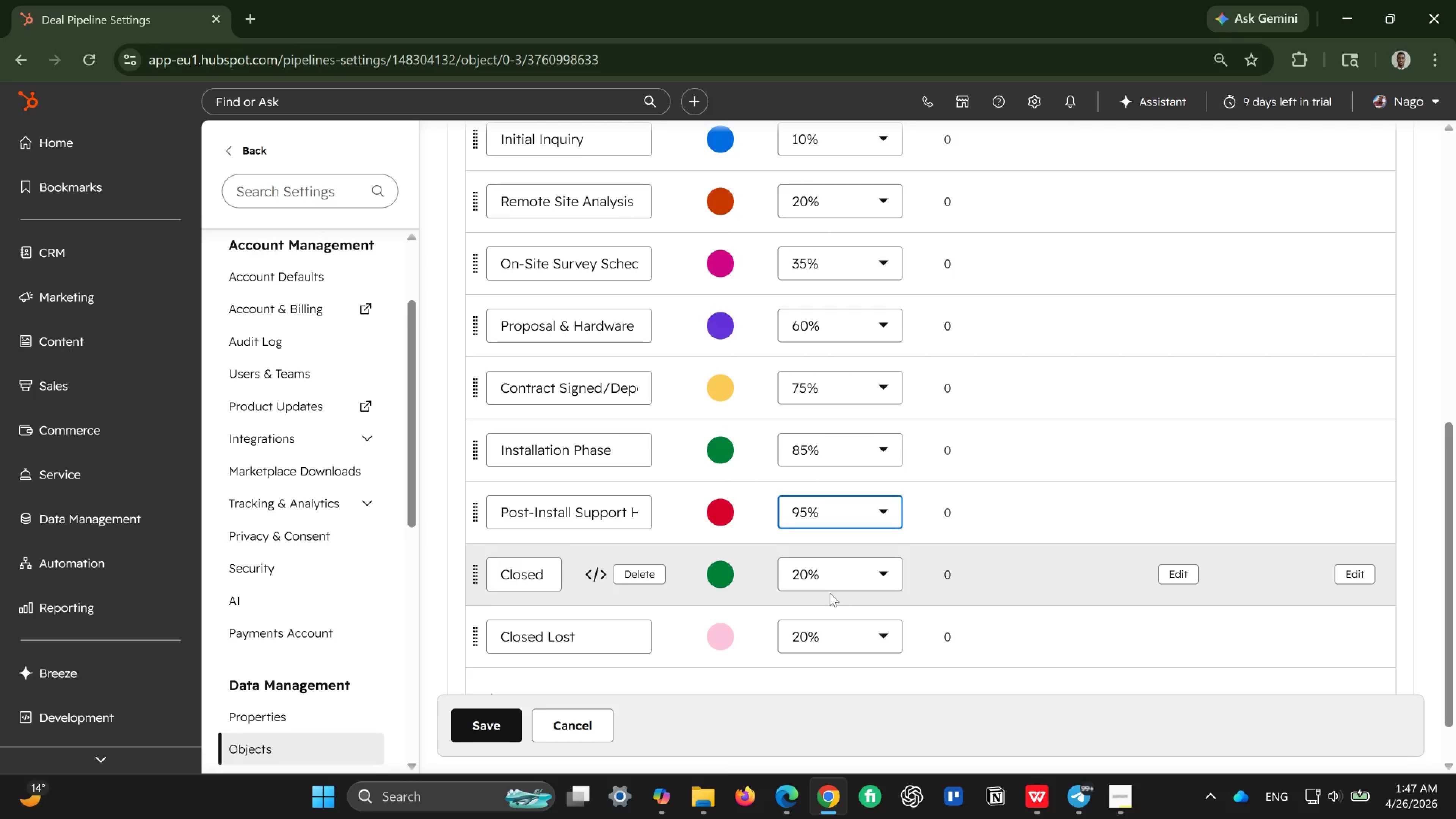 
left_click([830, 577])
 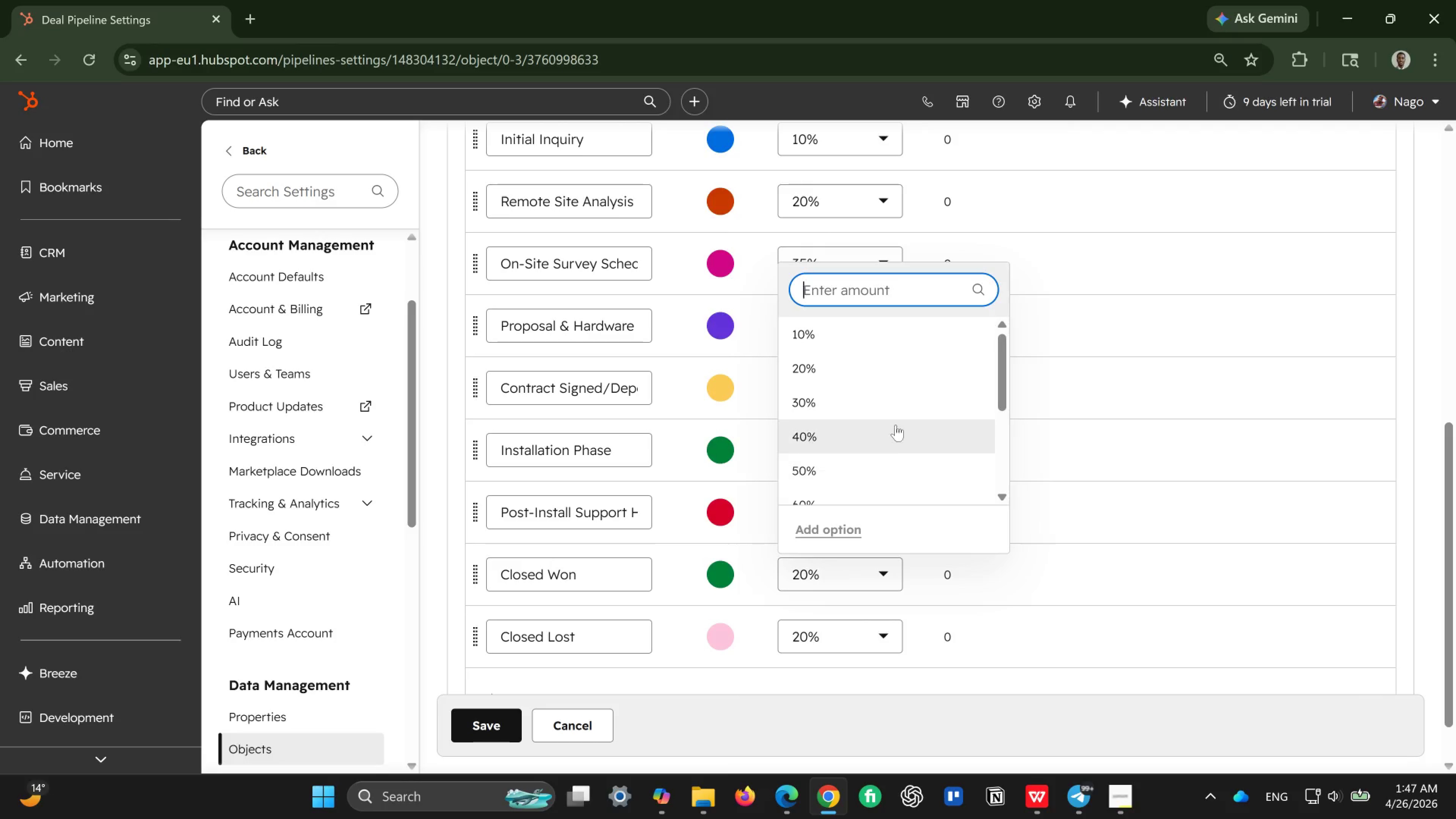 
scroll: coordinate [896, 415], scroll_direction: down, amount: 5.0
 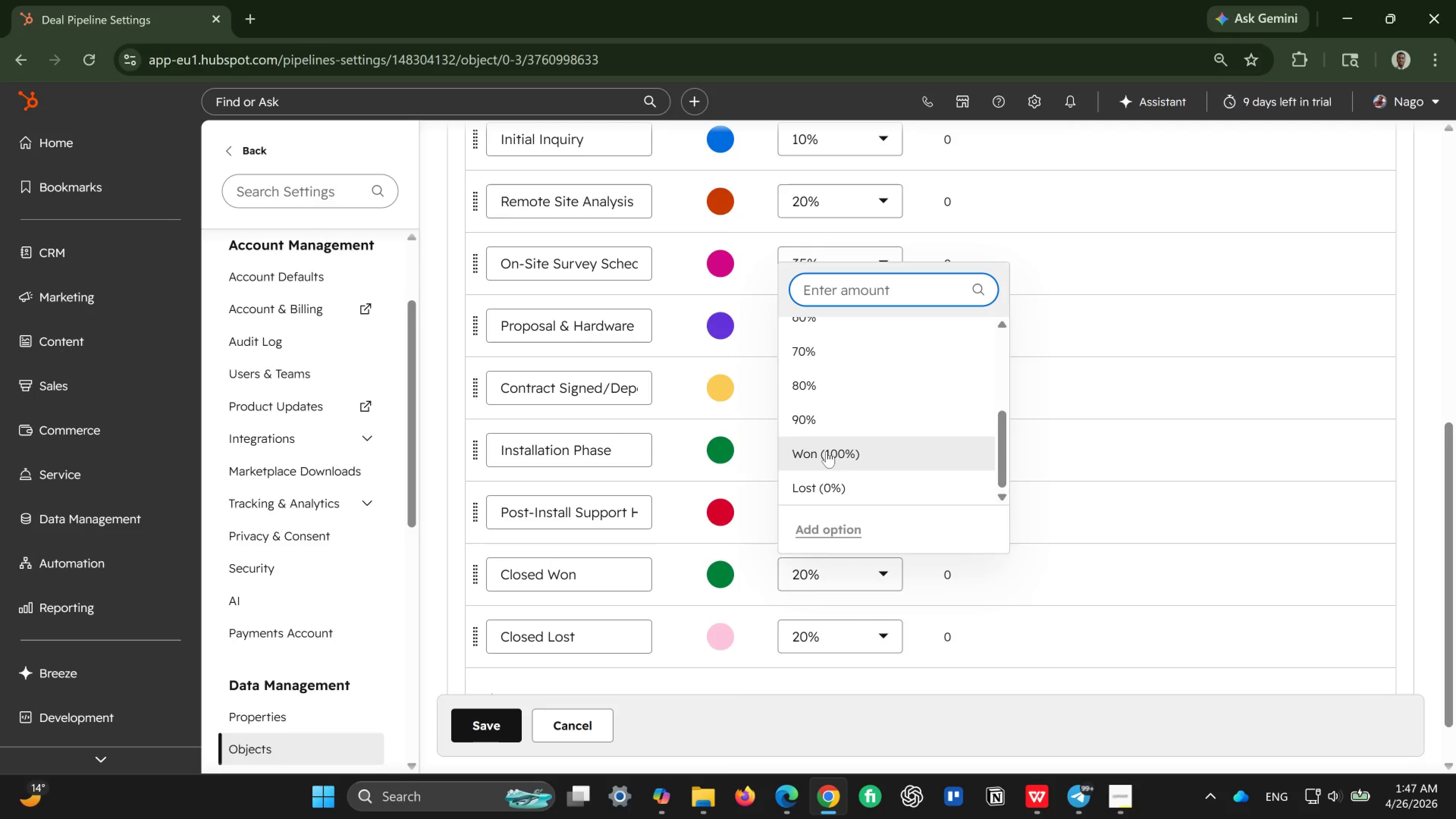 
left_click([827, 451])
 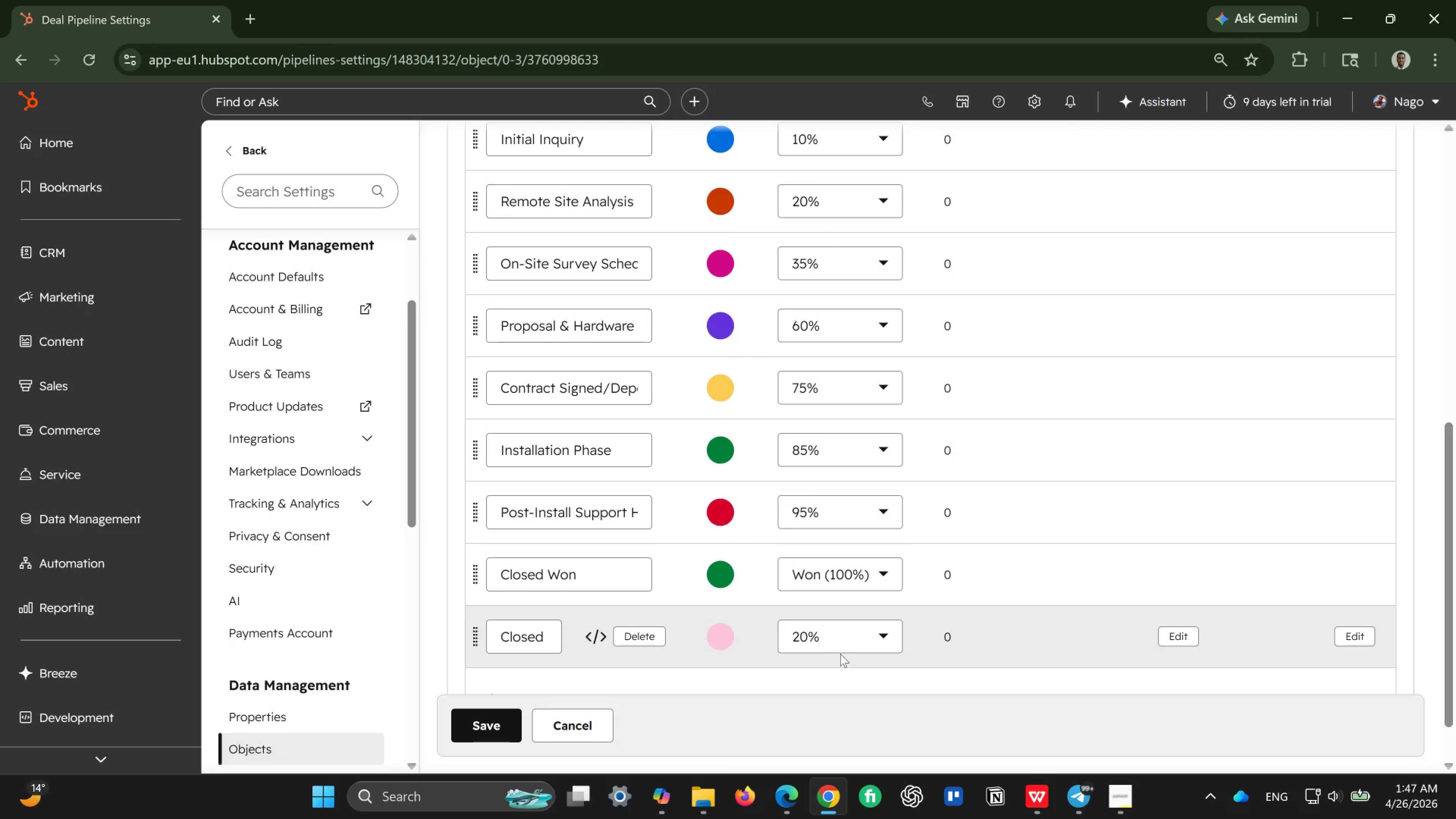 
left_click([854, 639])
 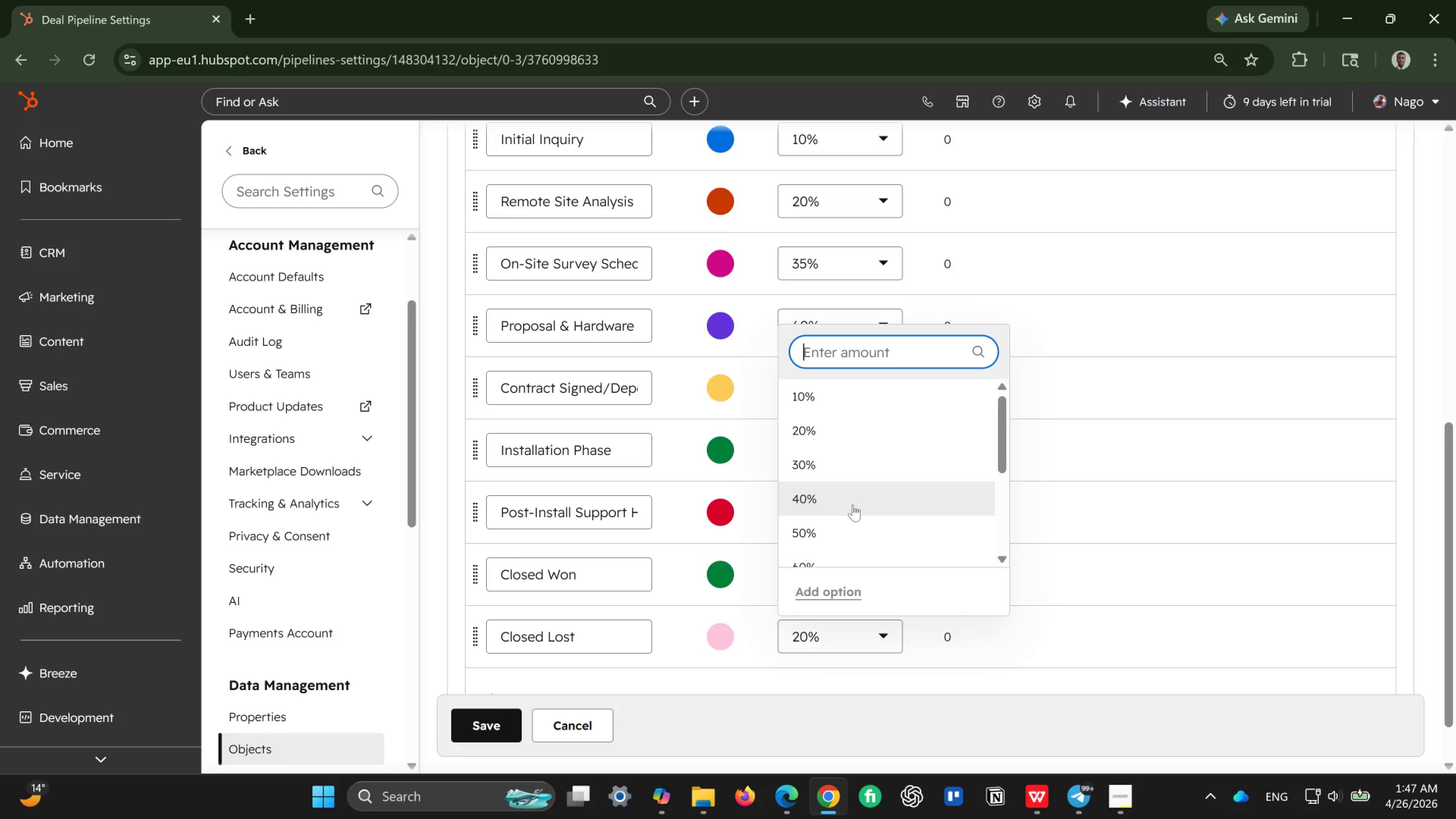 
scroll: coordinate [853, 505], scroll_direction: down, amount: 10.0
 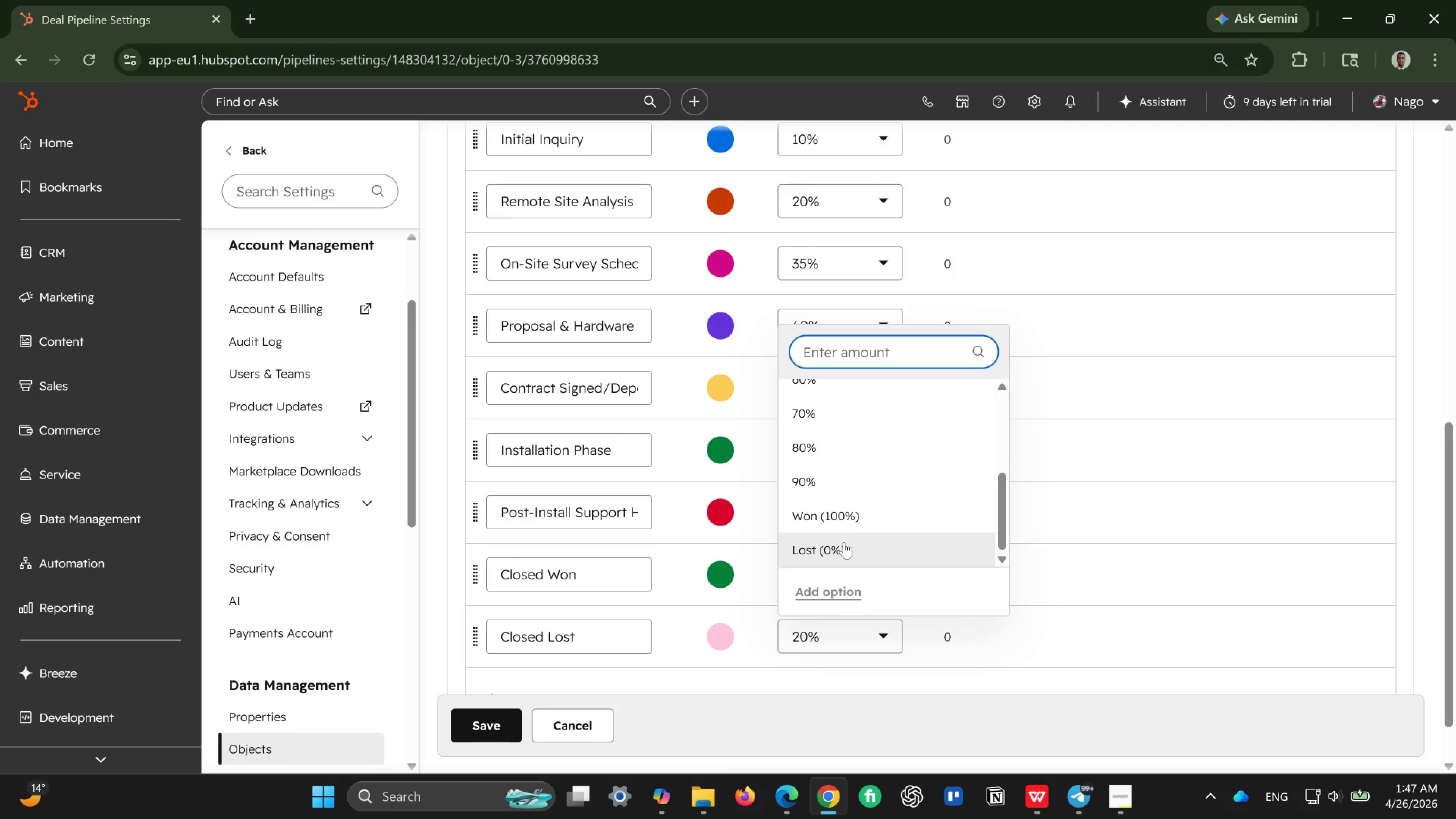 
left_click([844, 542])
 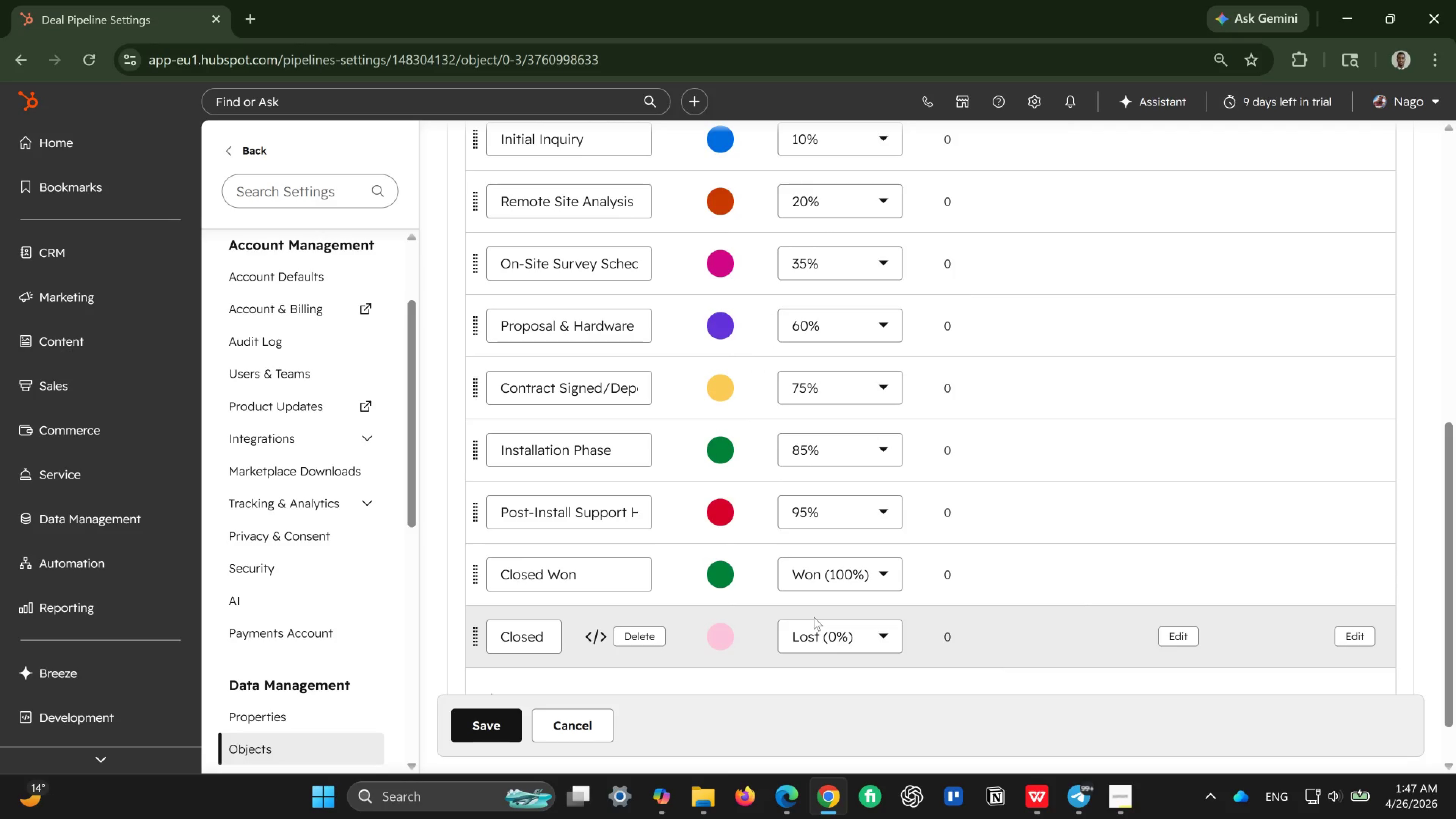 
scroll: coordinate [814, 617], scroll_direction: up, amount: 6.0
 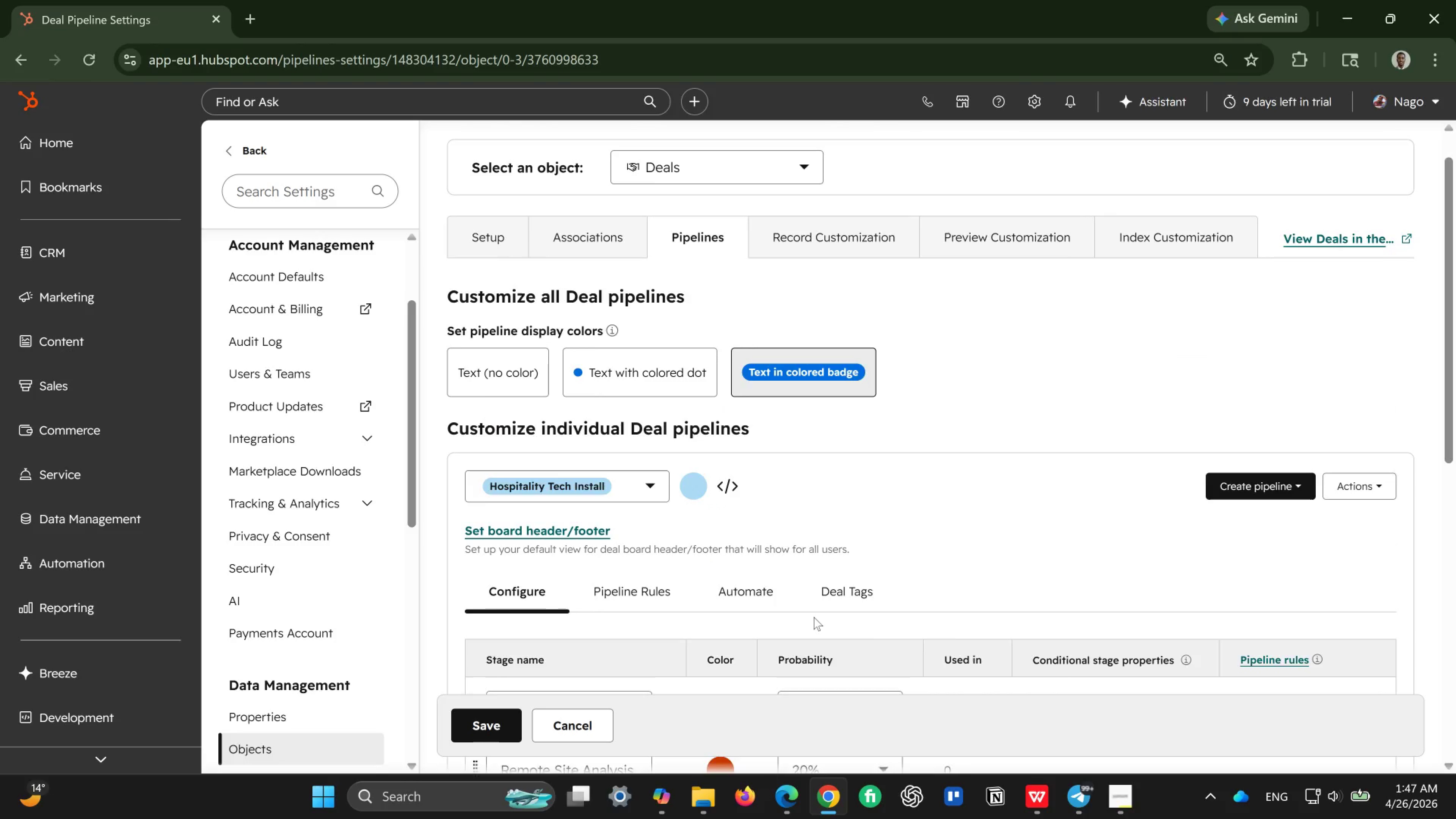 
scroll: coordinate [808, 577], scroll_direction: down, amount: 10.0
 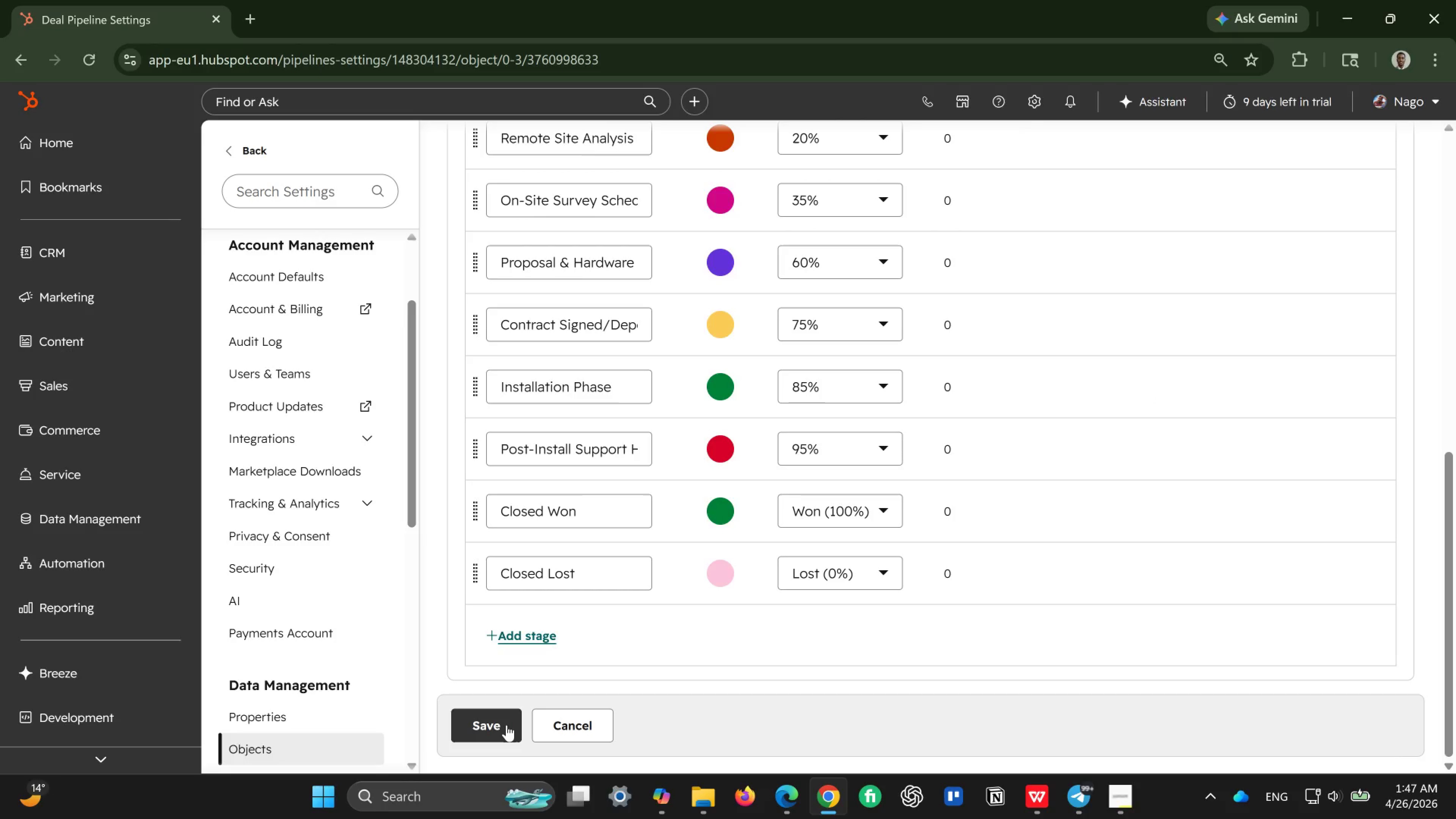 
left_click([507, 725])
 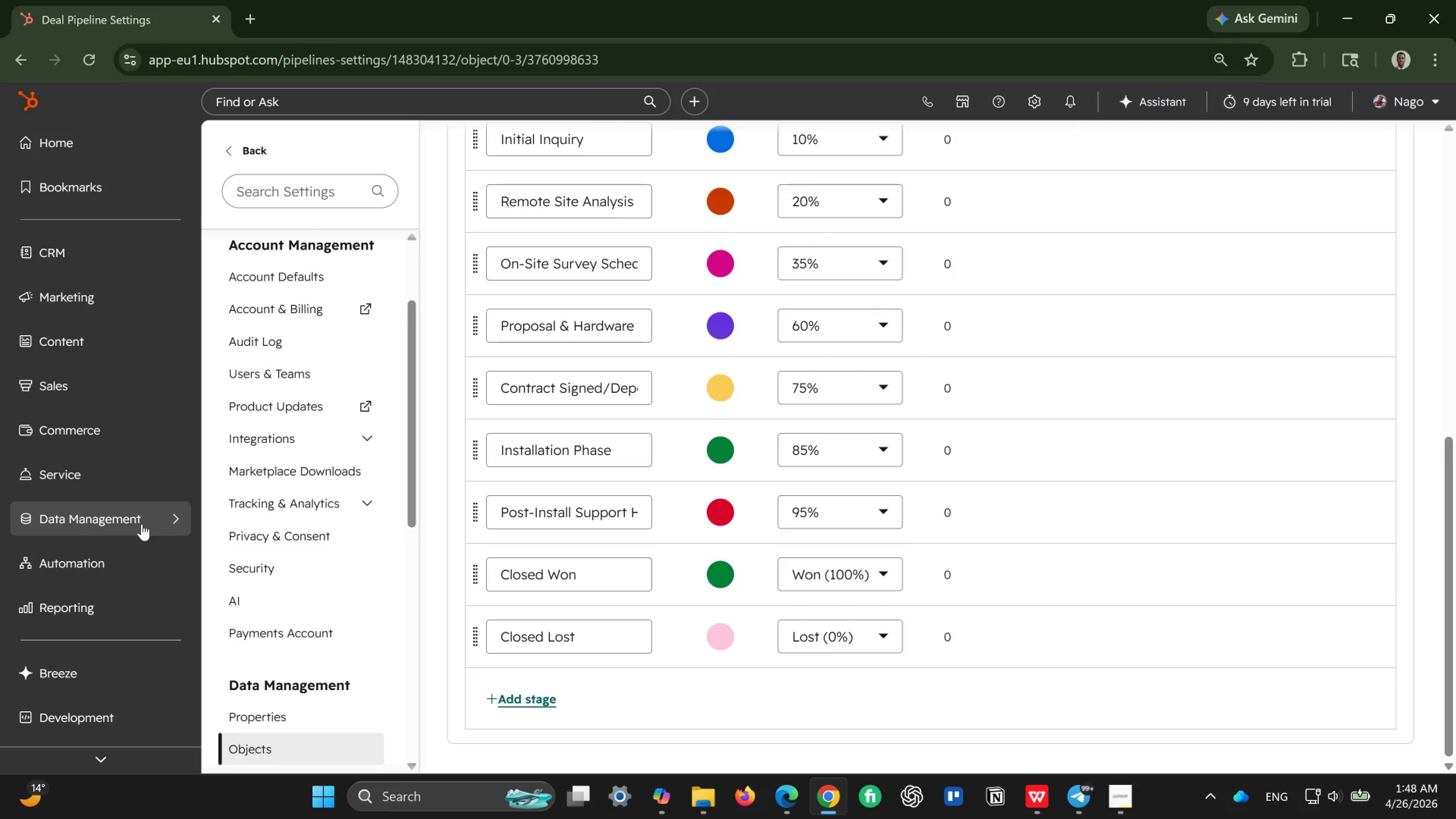 
wait(28.19)
 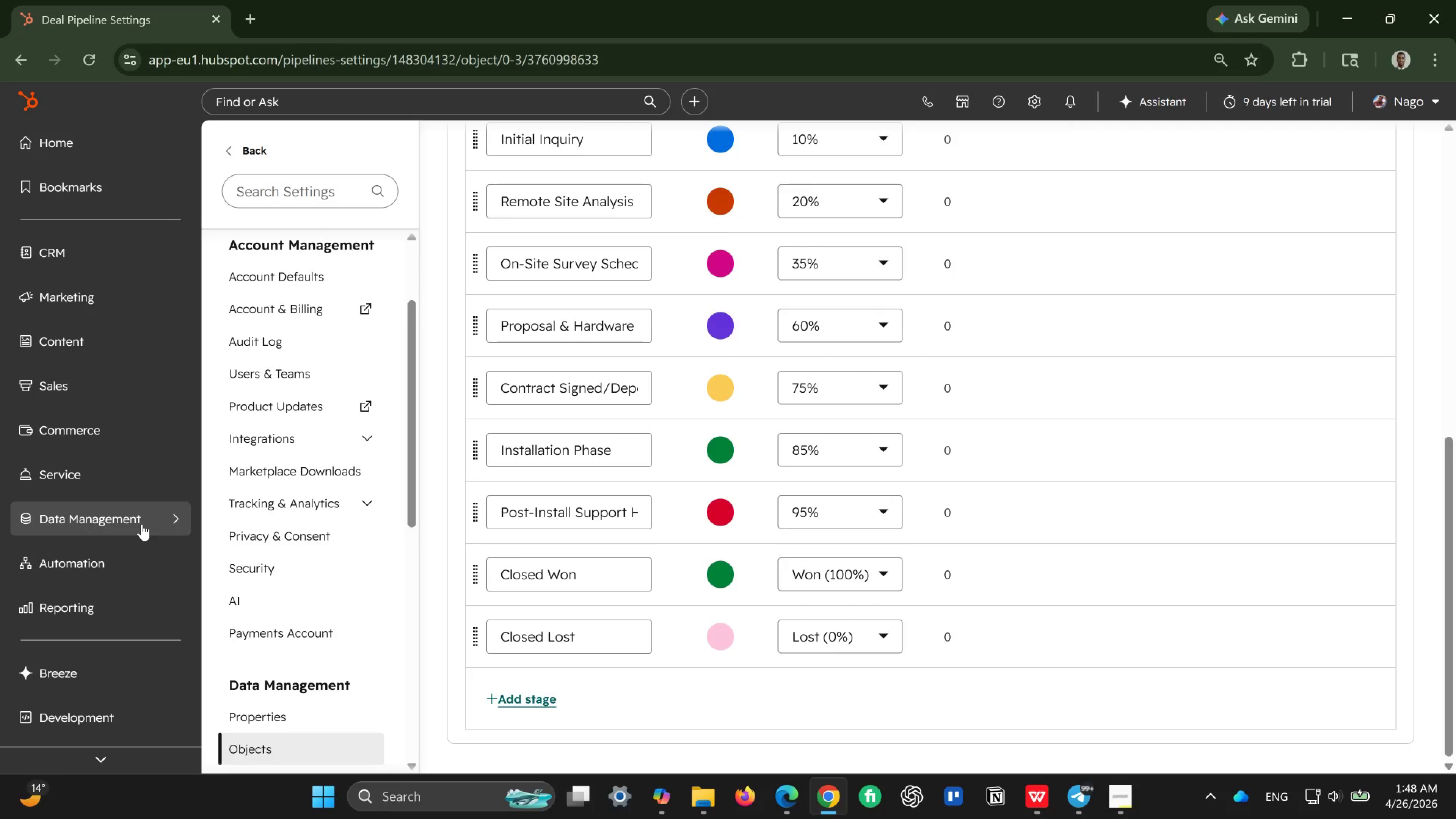 
scroll: coordinate [142, 524], scroll_direction: none, amount: 0.0
 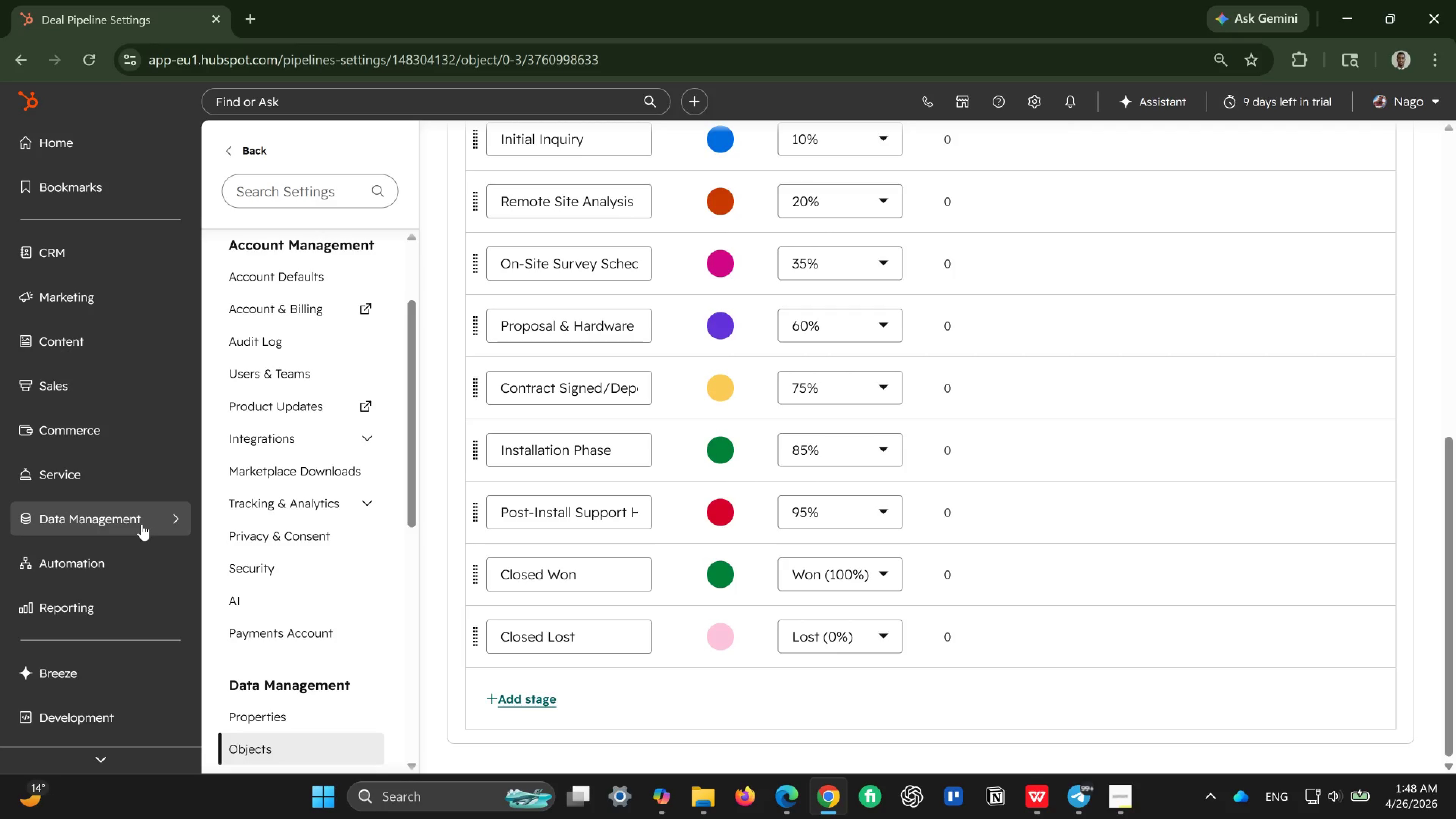 
wait(19.33)
 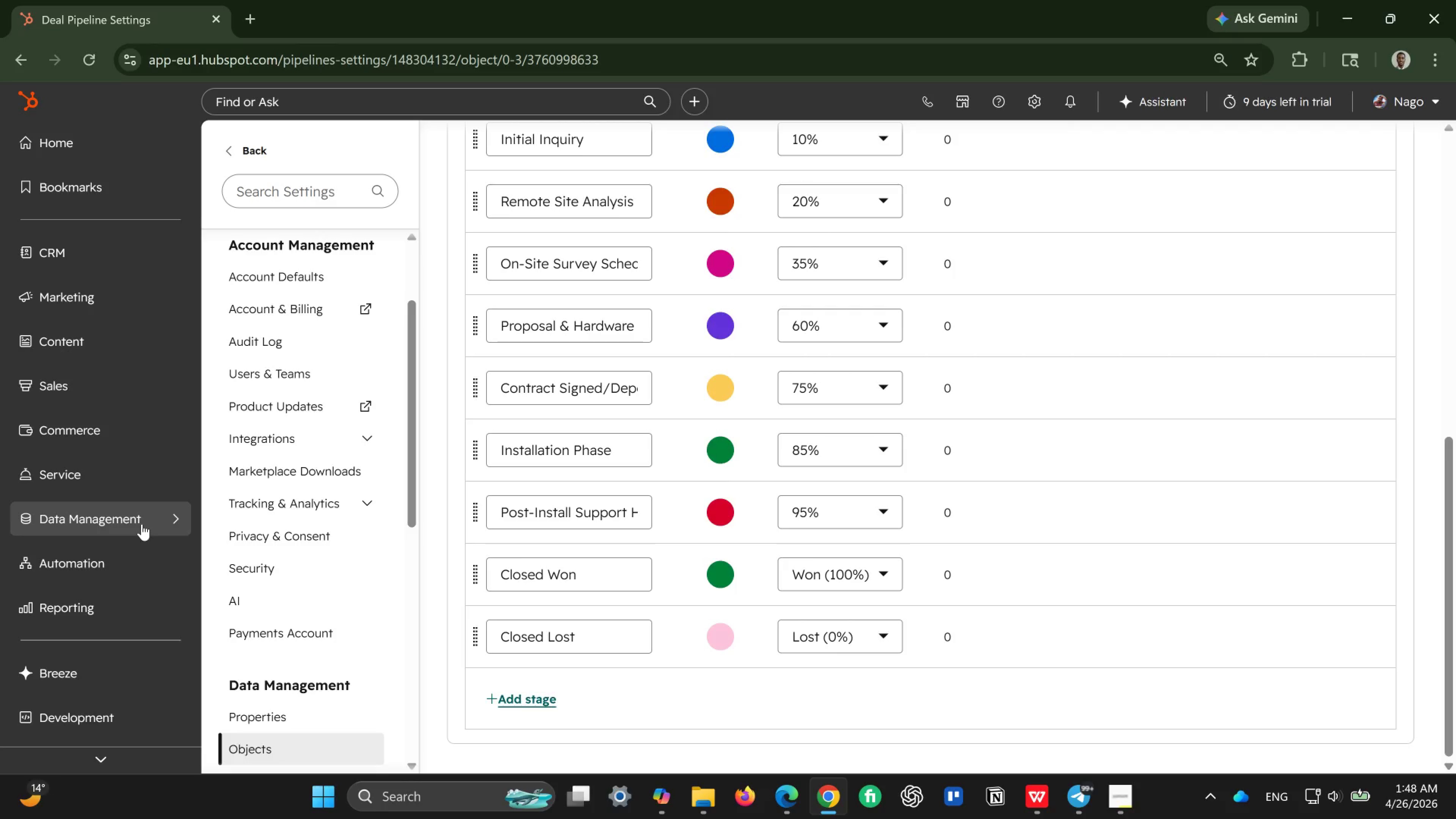 
scroll: coordinate [494, 434], scroll_direction: up, amount: 7.0
 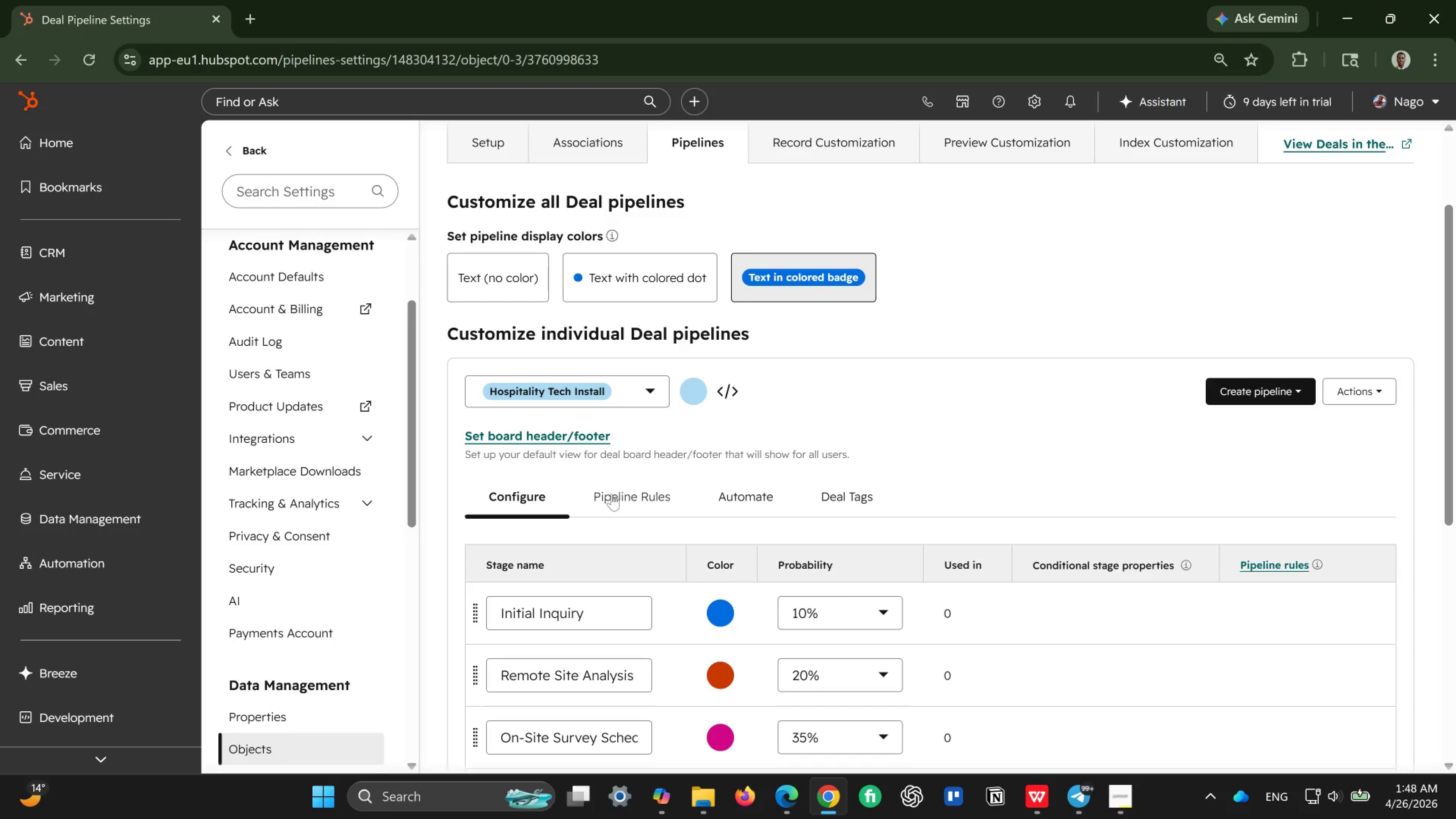 
scroll: coordinate [606, 512], scroll_direction: down, amount: 2.0
 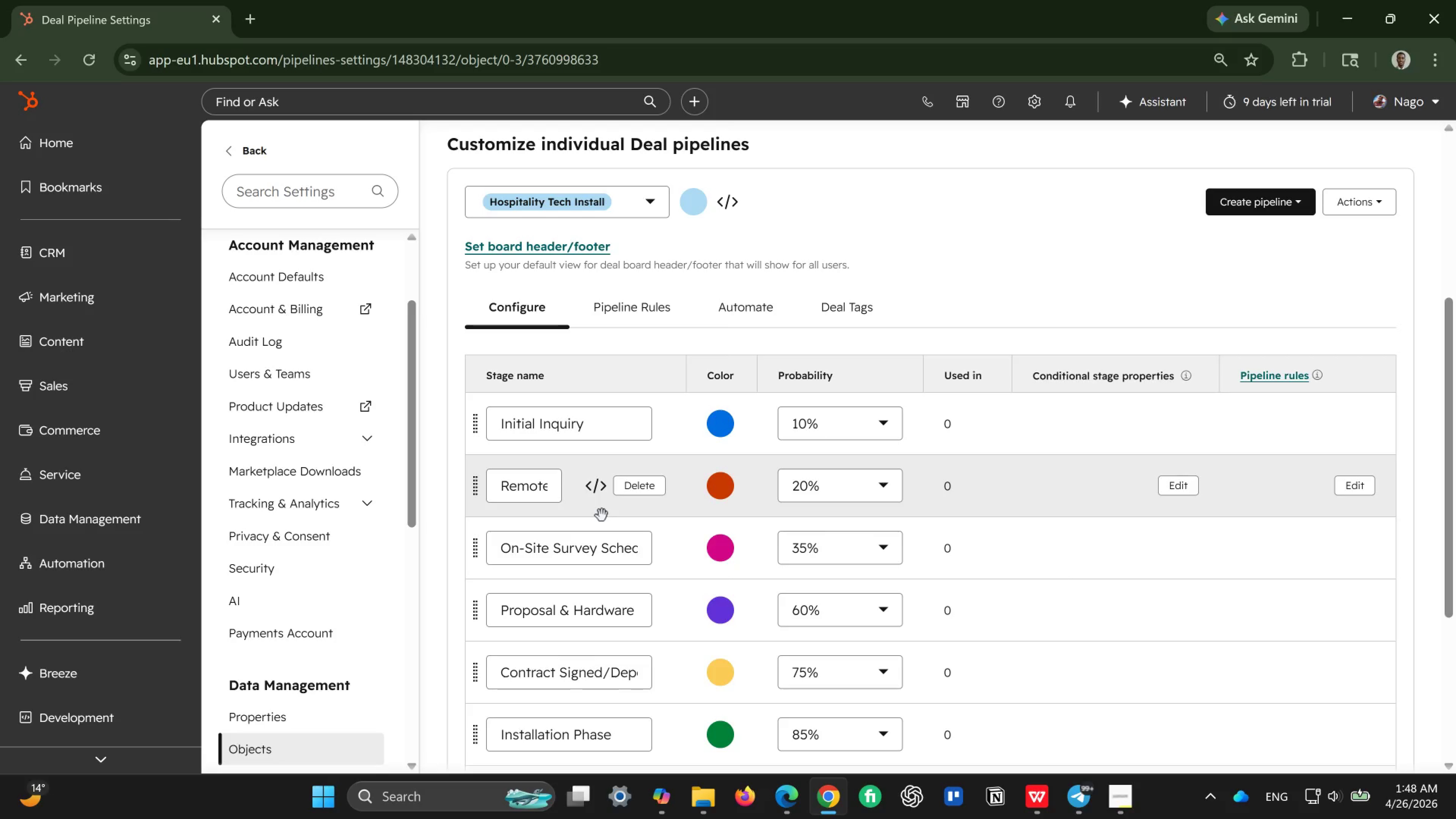 
wait(18.61)
 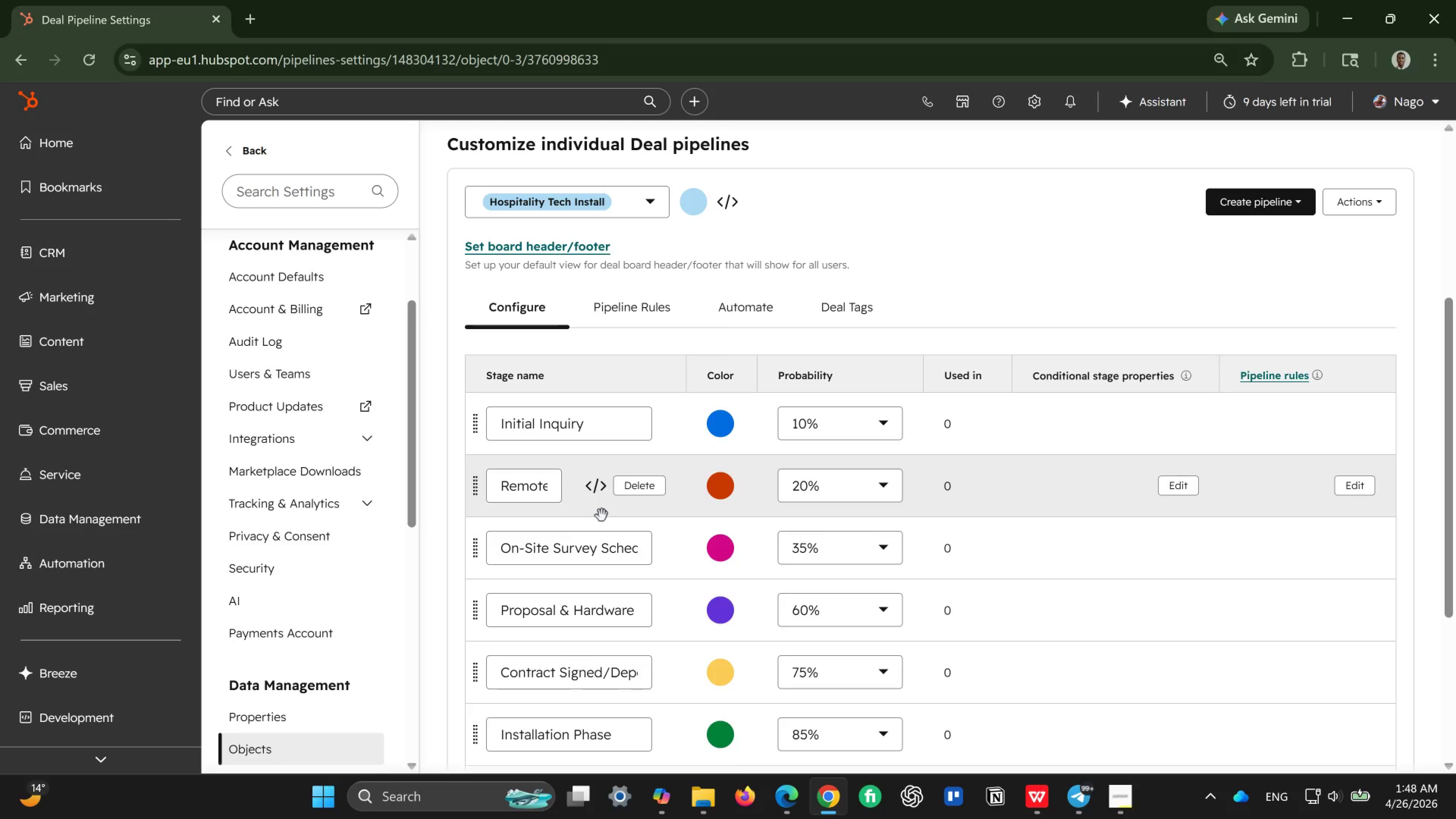 
left_click([118, 523])
 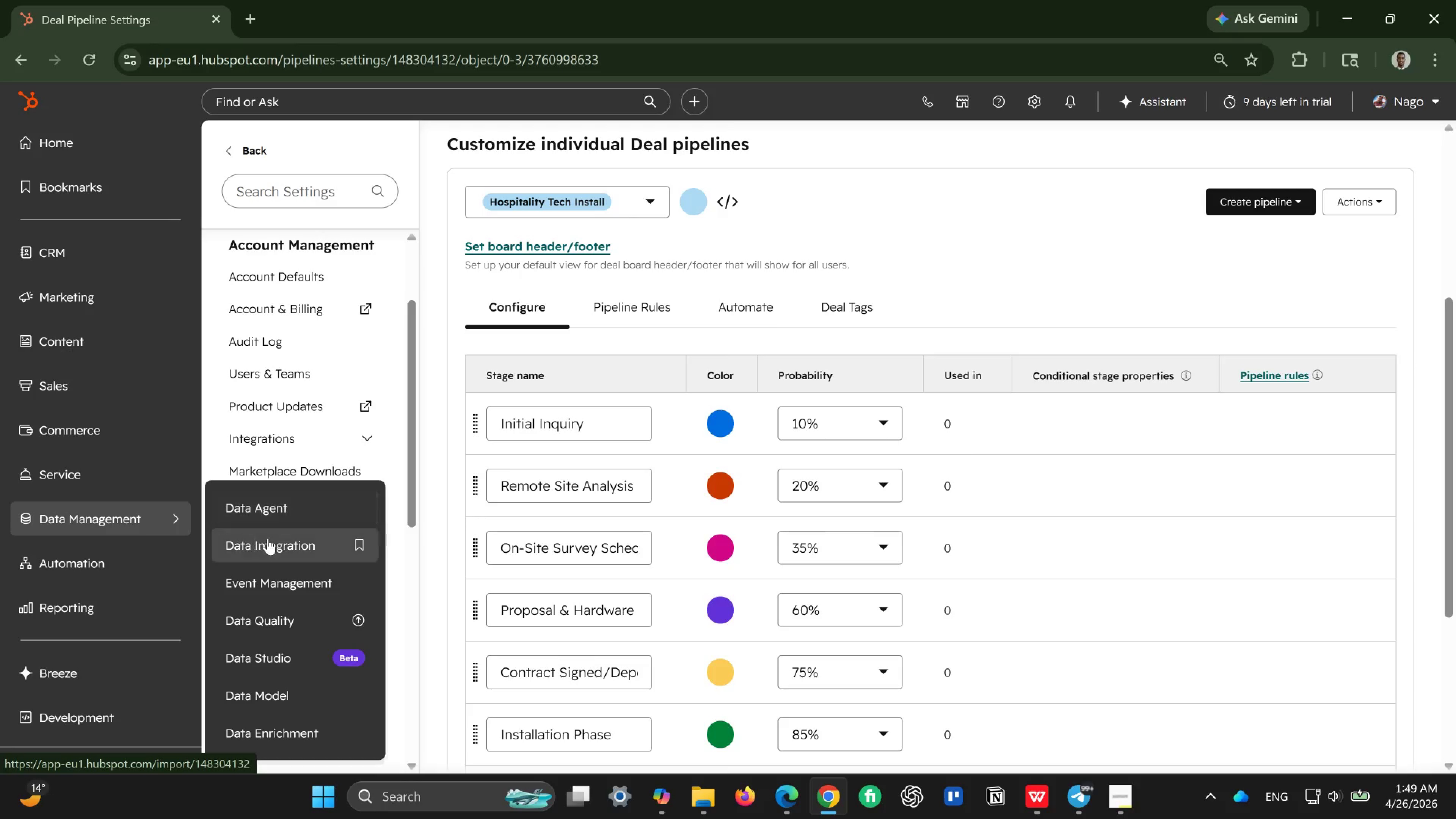 
left_click([268, 538])
 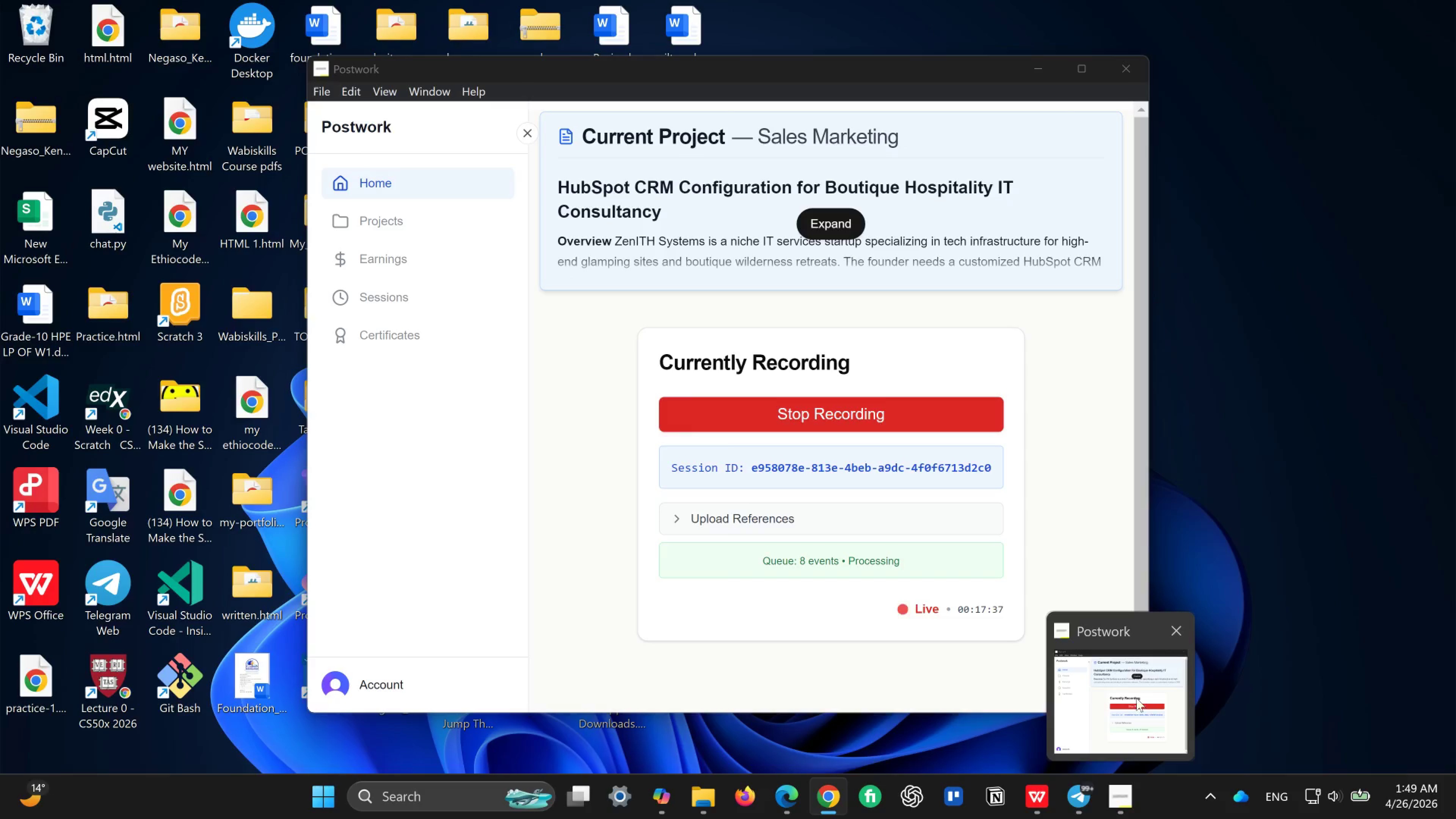 
wait(14.6)
 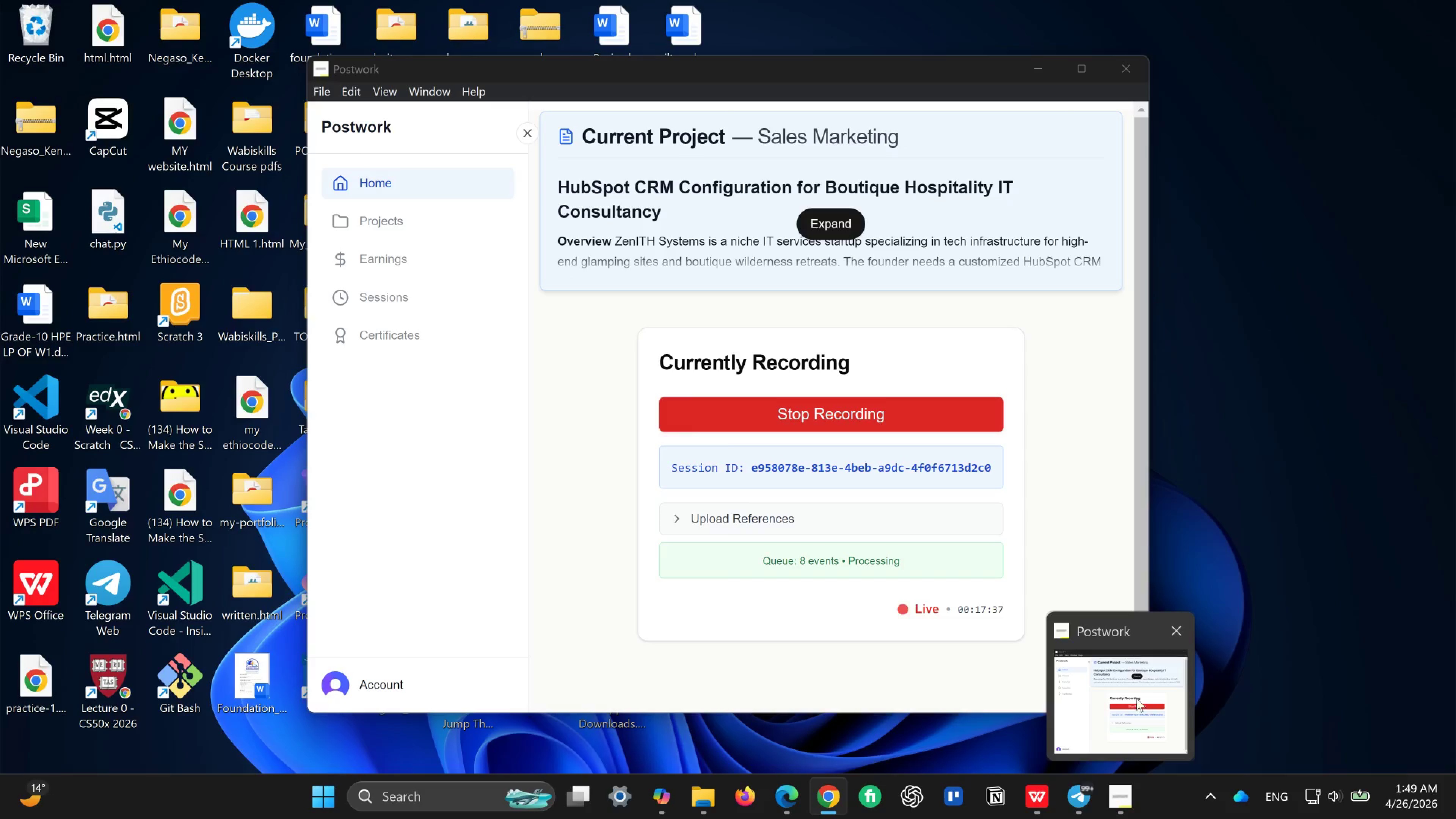 
left_click([745, 620])
 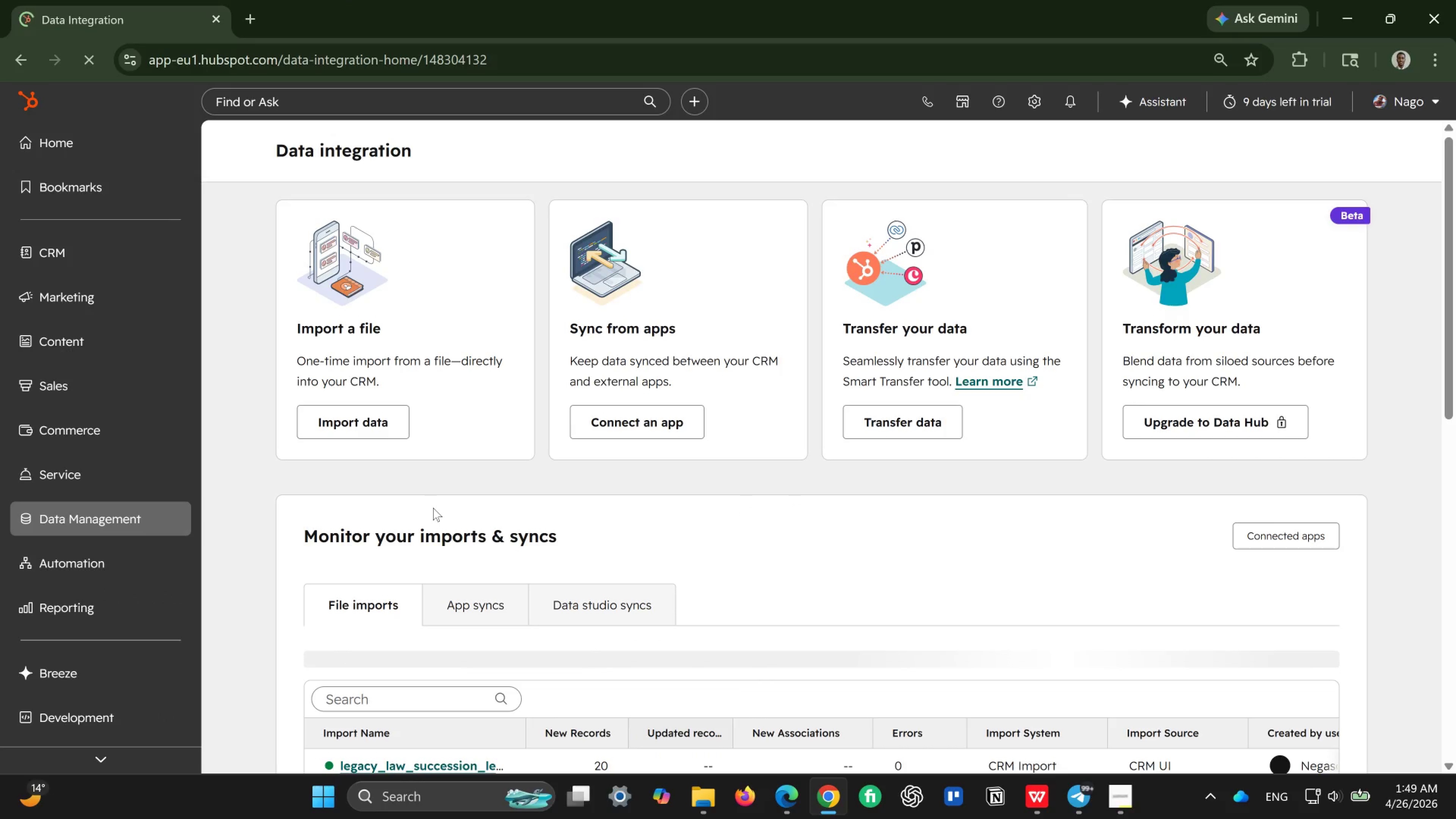 
left_click([387, 422])
 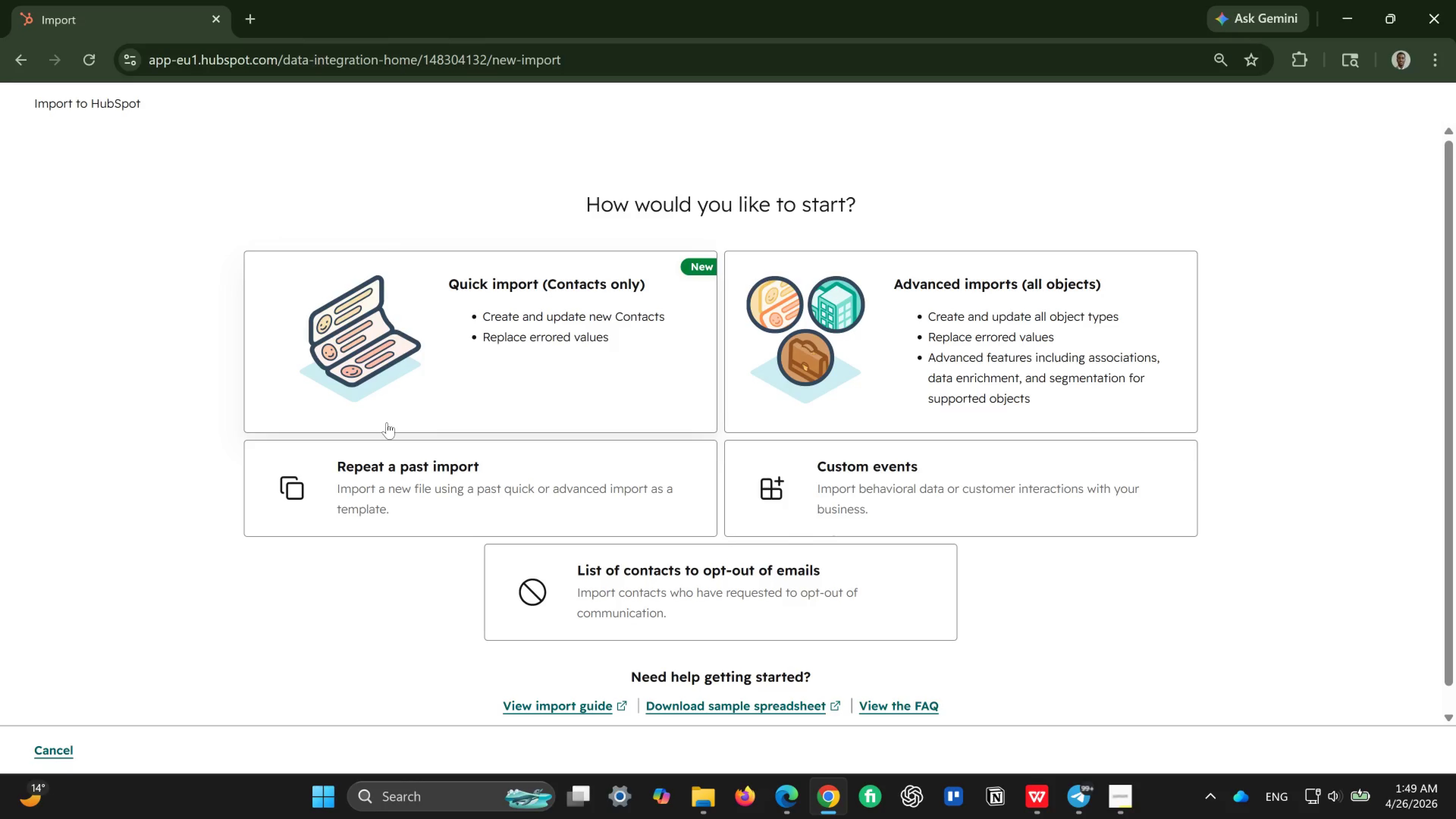 
wait(7.15)
 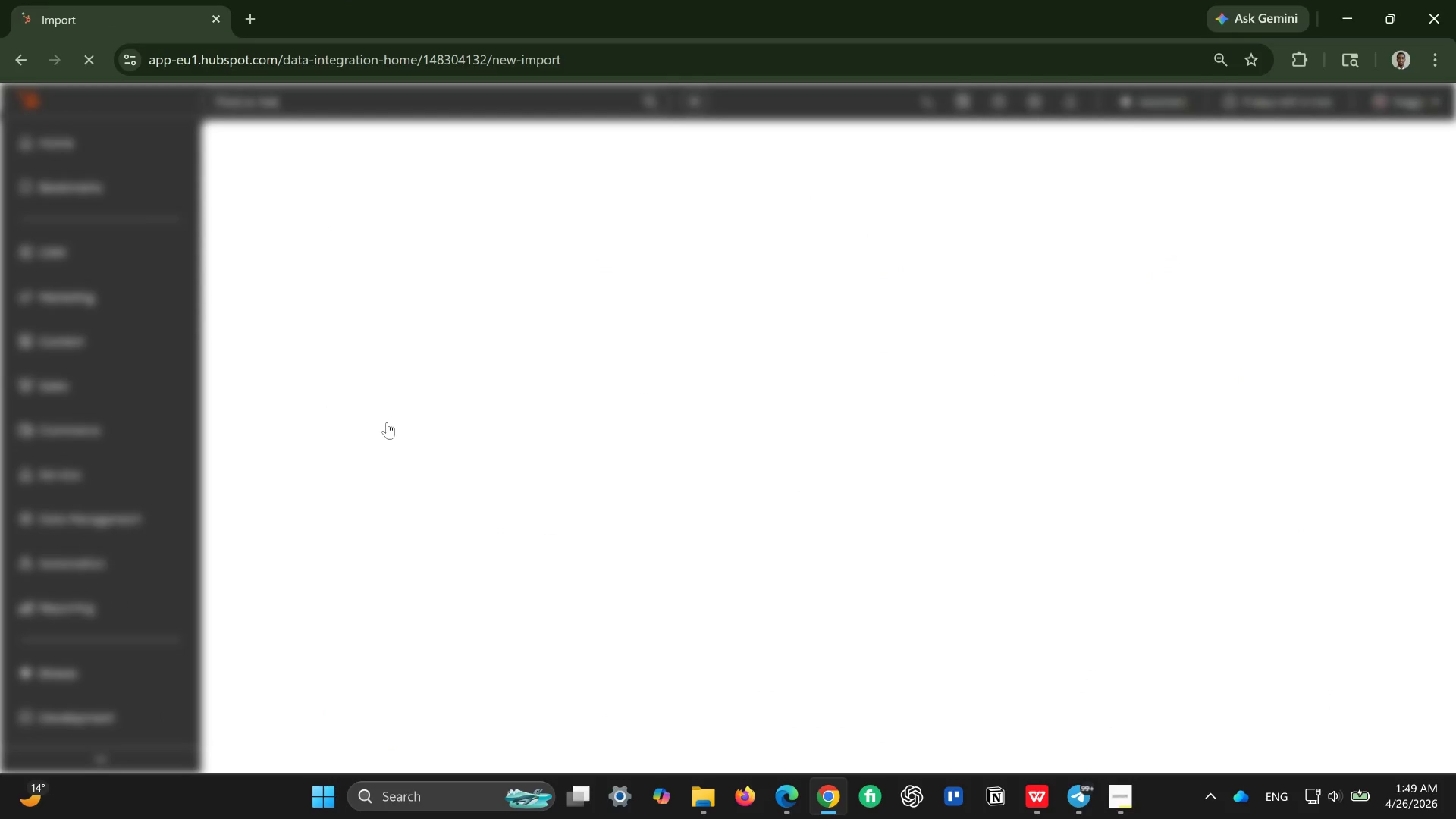 
left_click([951, 315])
 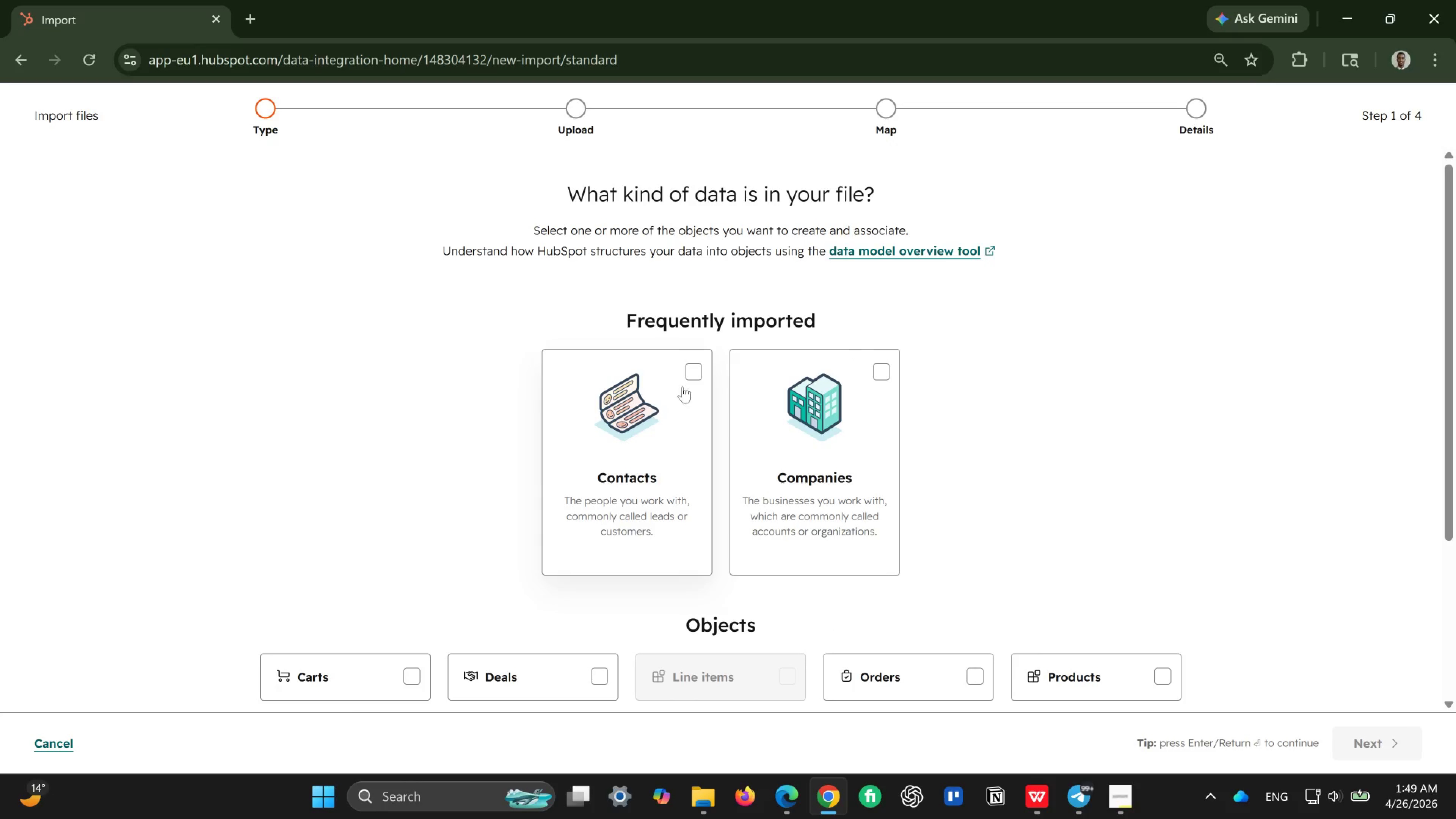 
left_click([697, 366])
 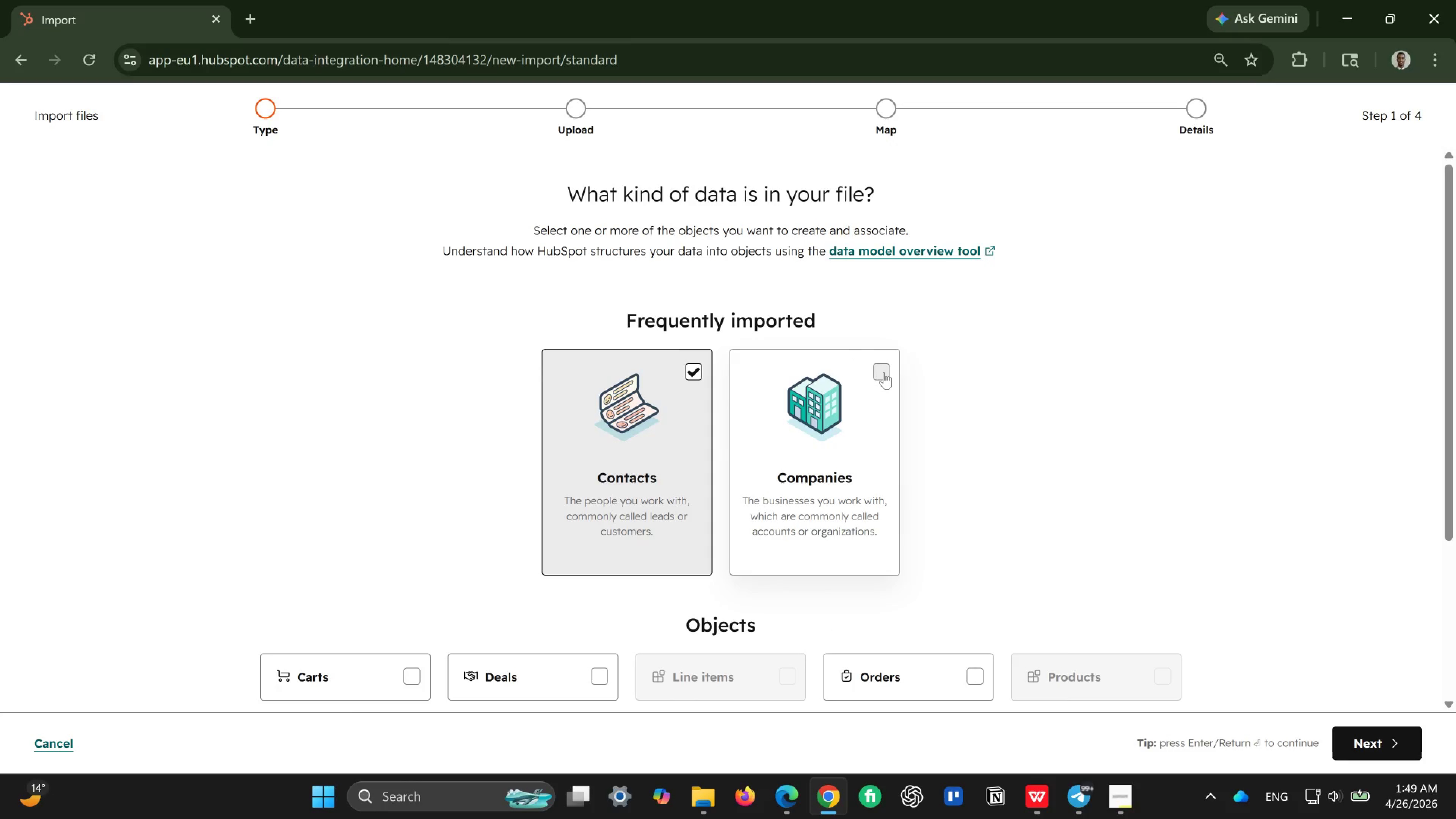 
left_click([884, 372])
 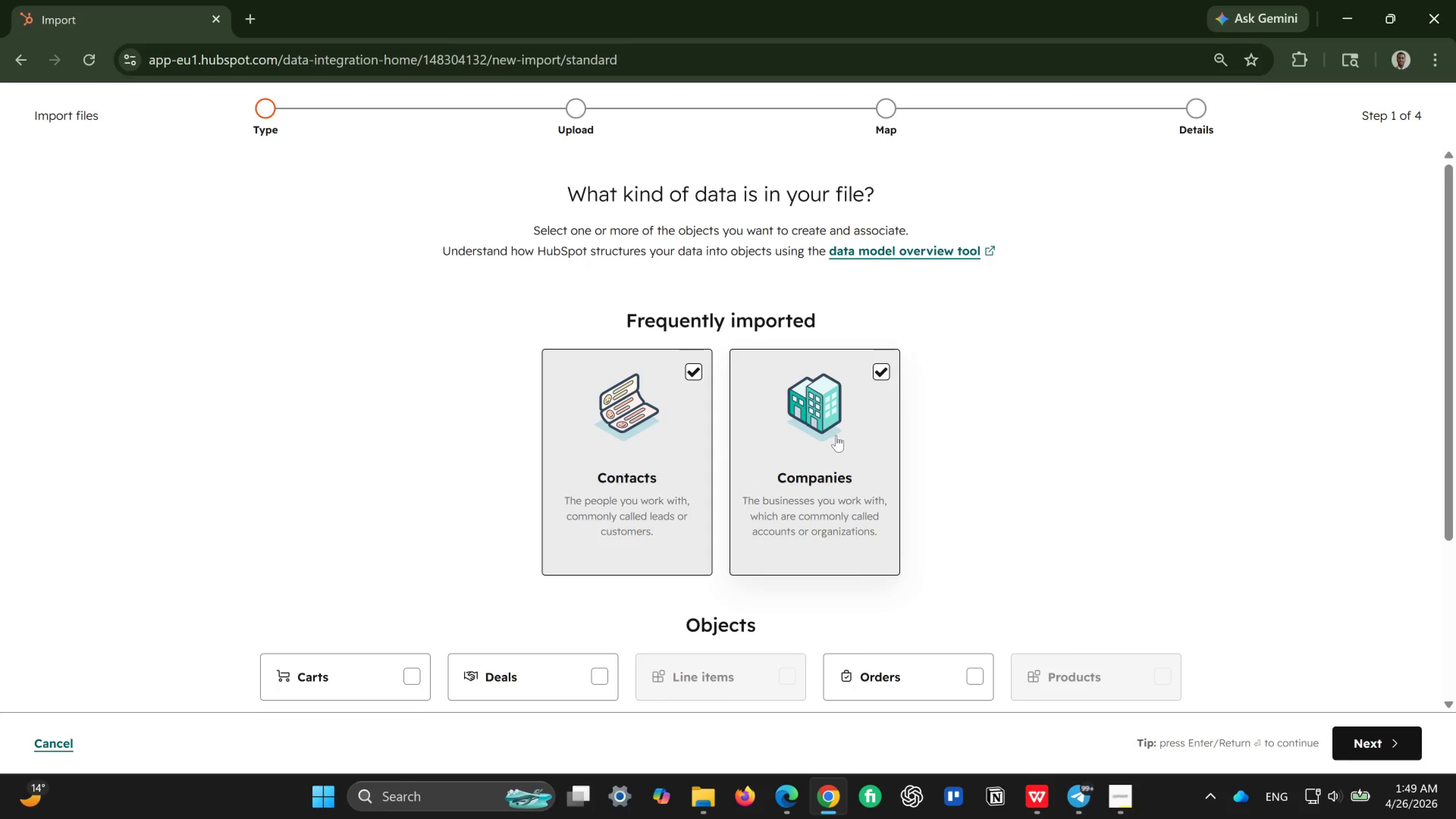 
scroll: coordinate [835, 438], scroll_direction: down, amount: 2.0
 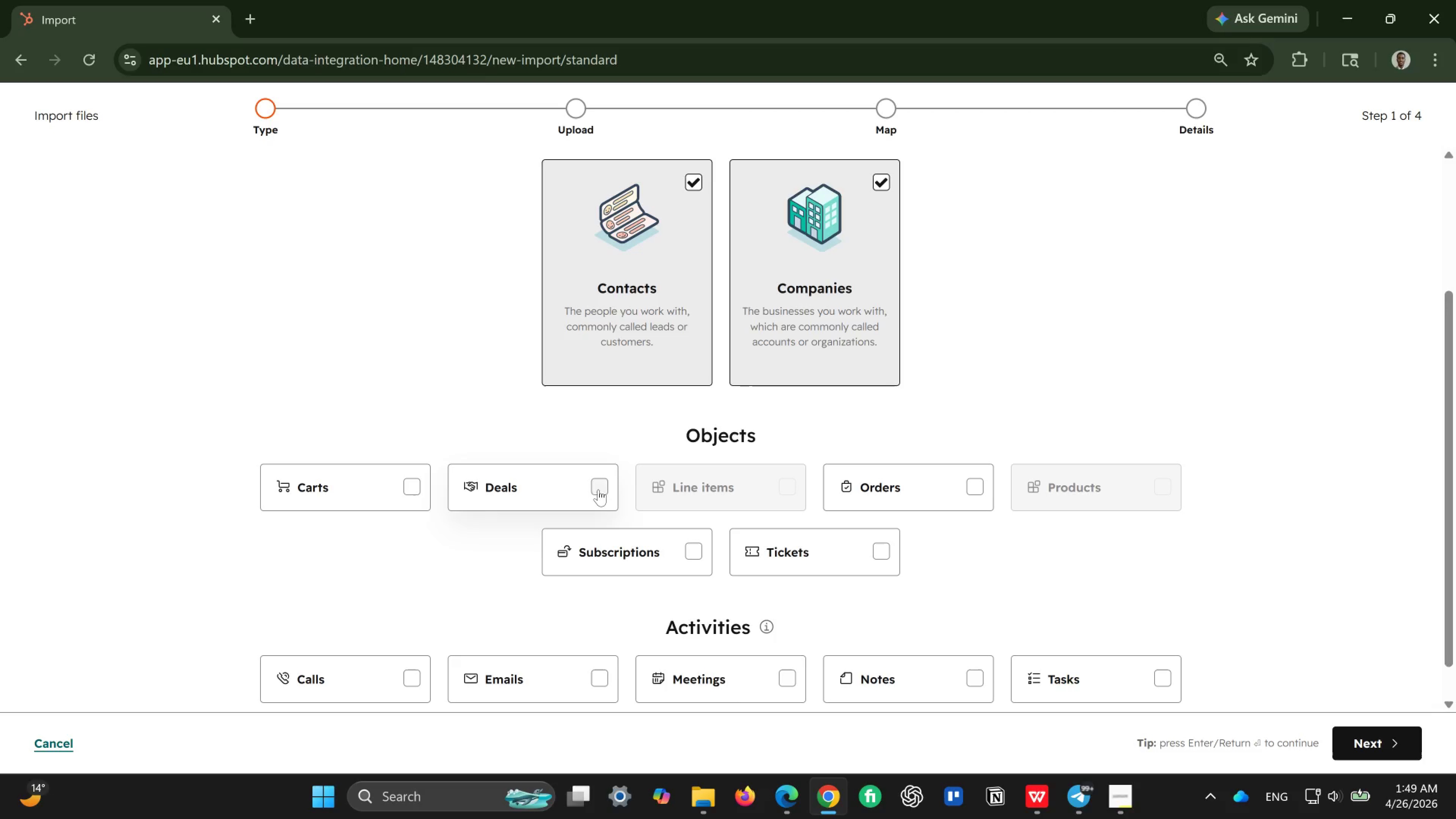 
left_click([598, 490])
 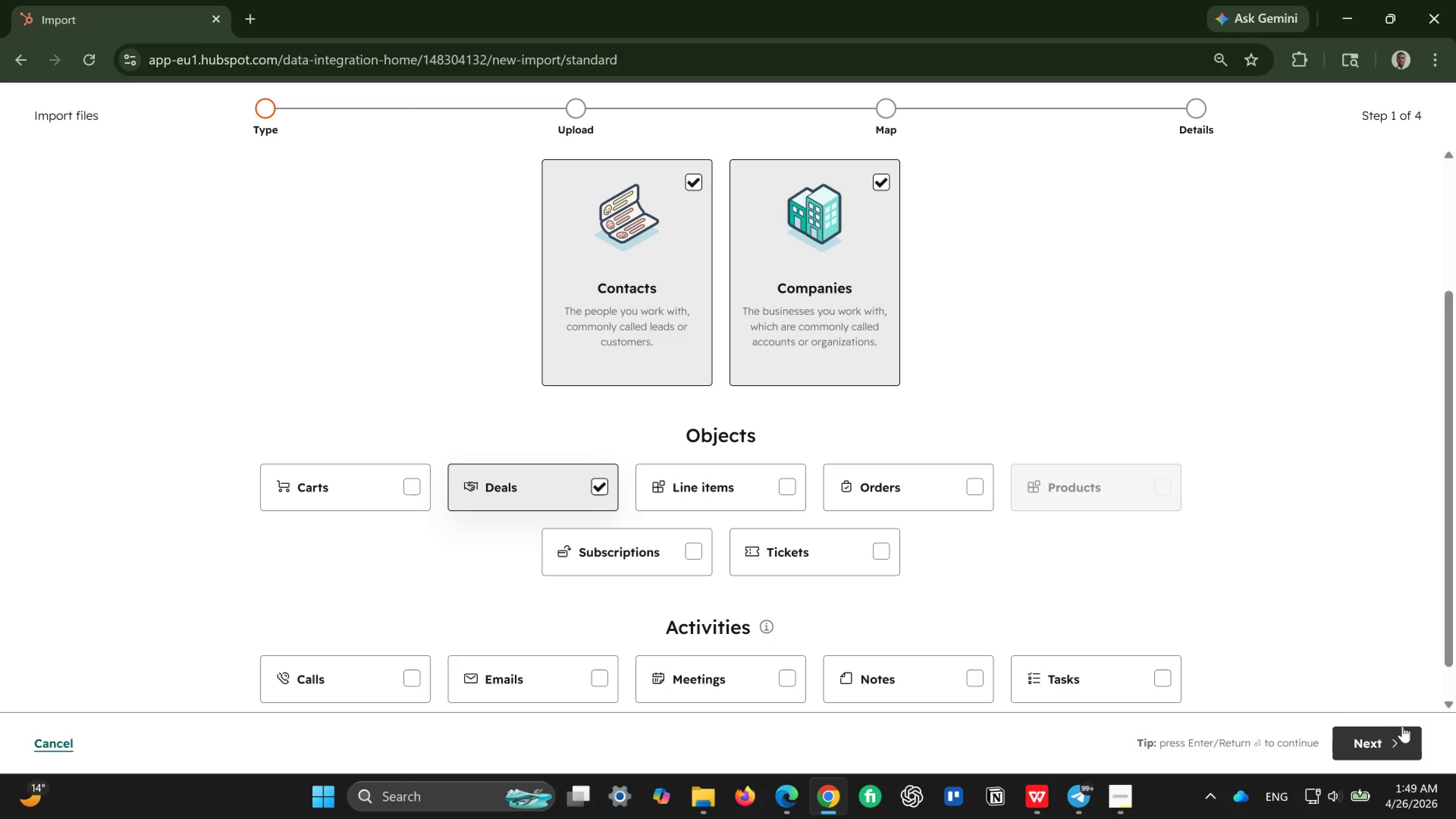 
wait(7.37)
 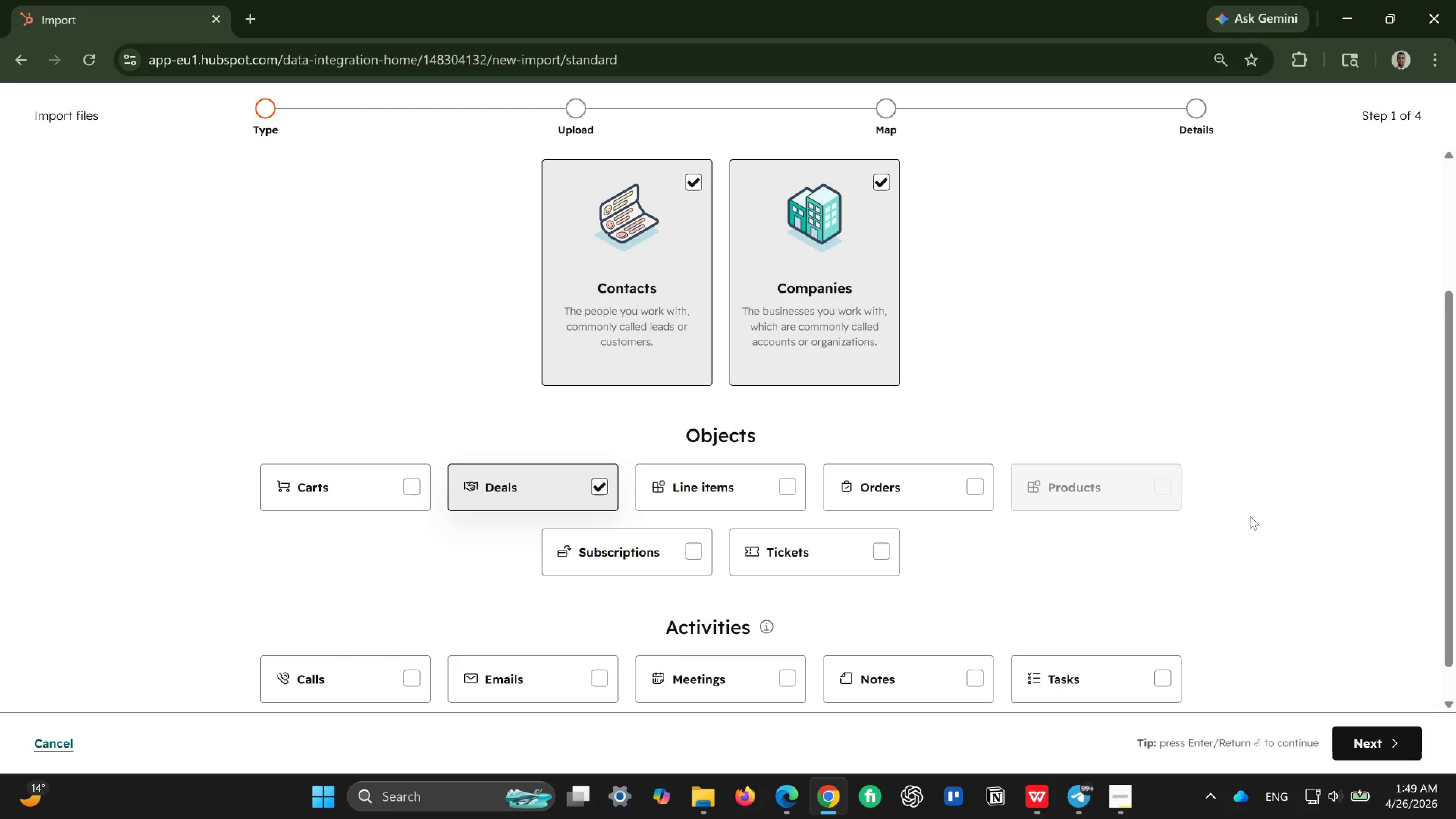 
left_click([1370, 733])
 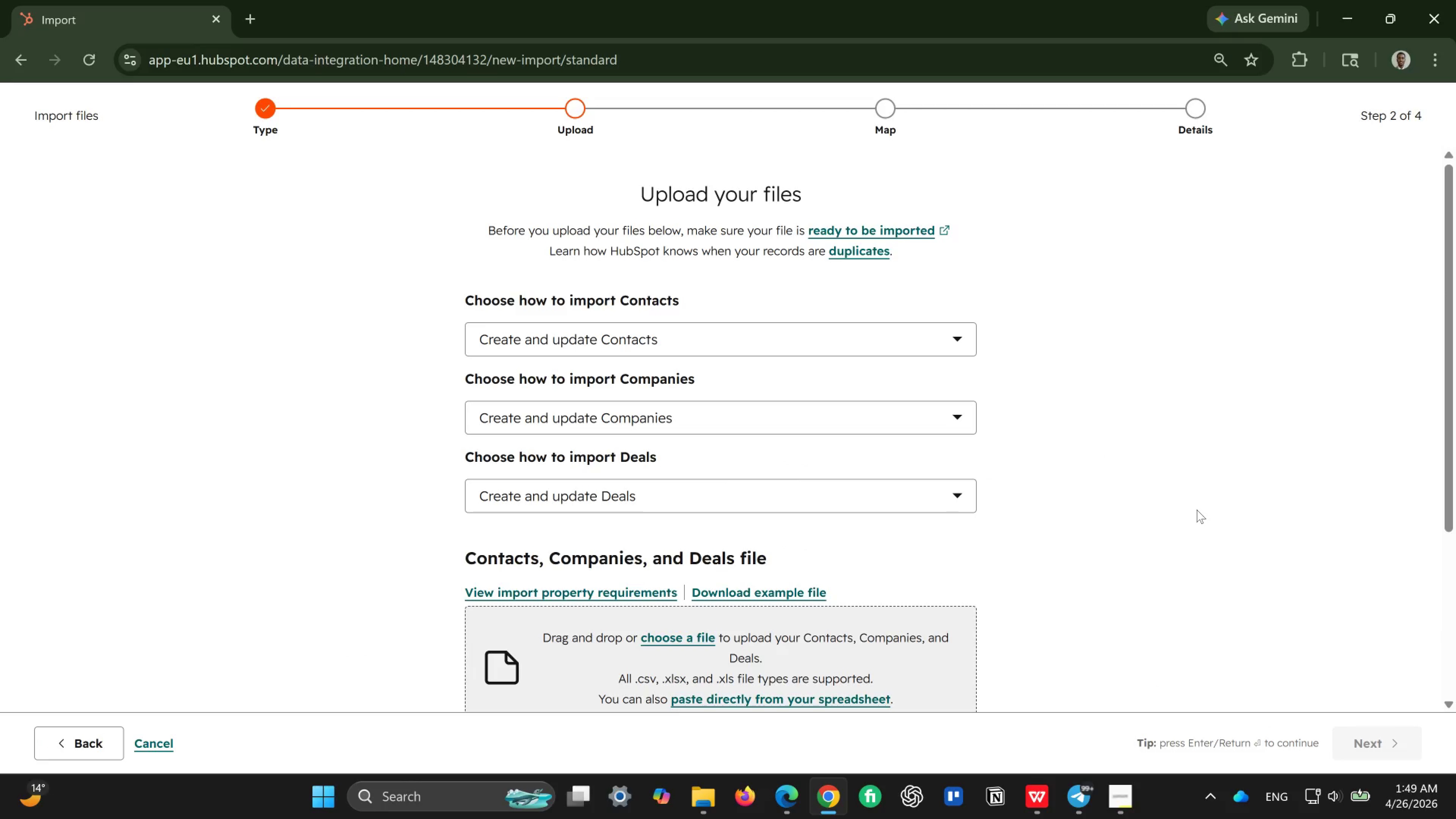 
scroll: coordinate [1134, 519], scroll_direction: down, amount: 4.0
 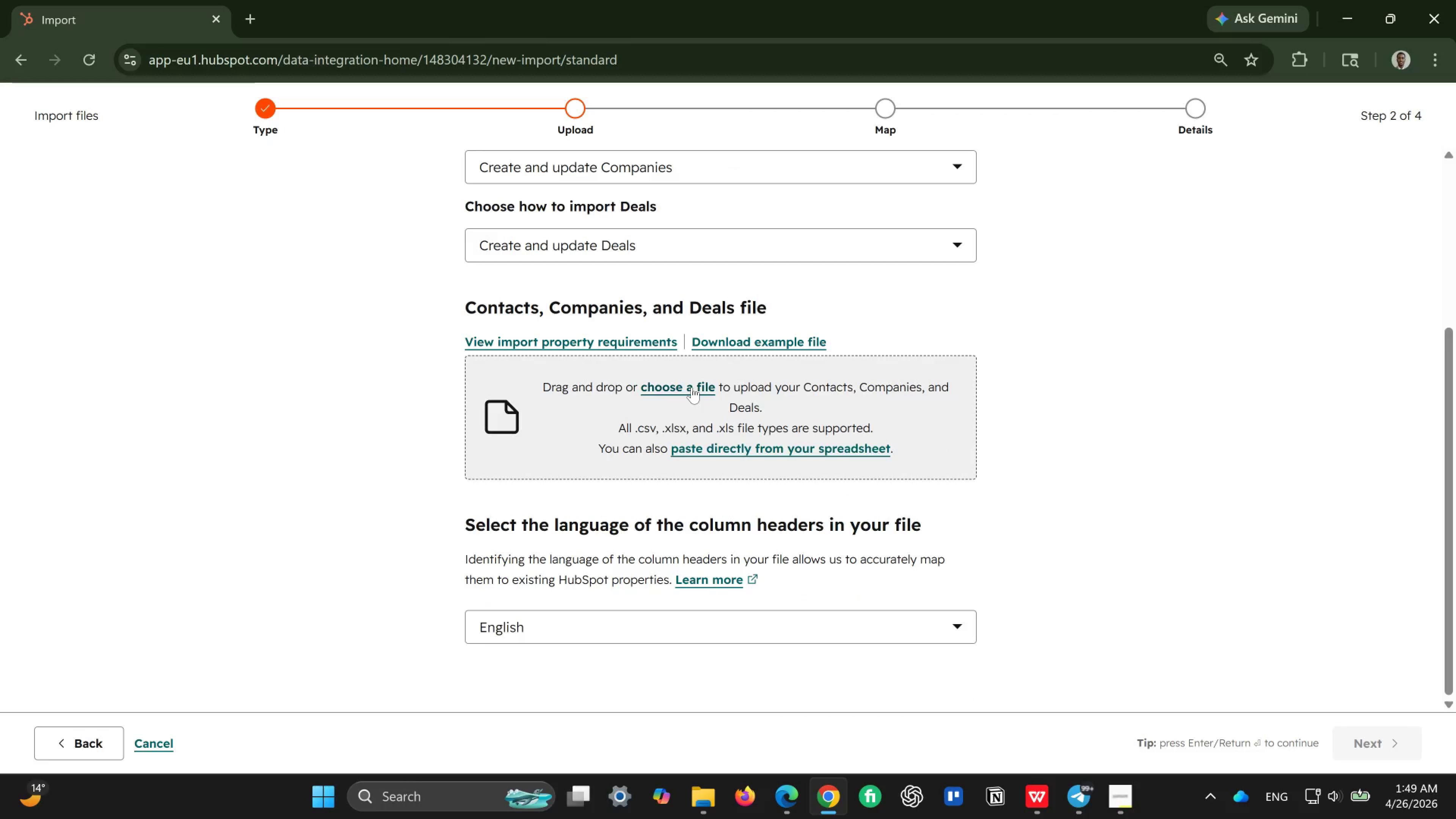 
left_click([692, 388])
 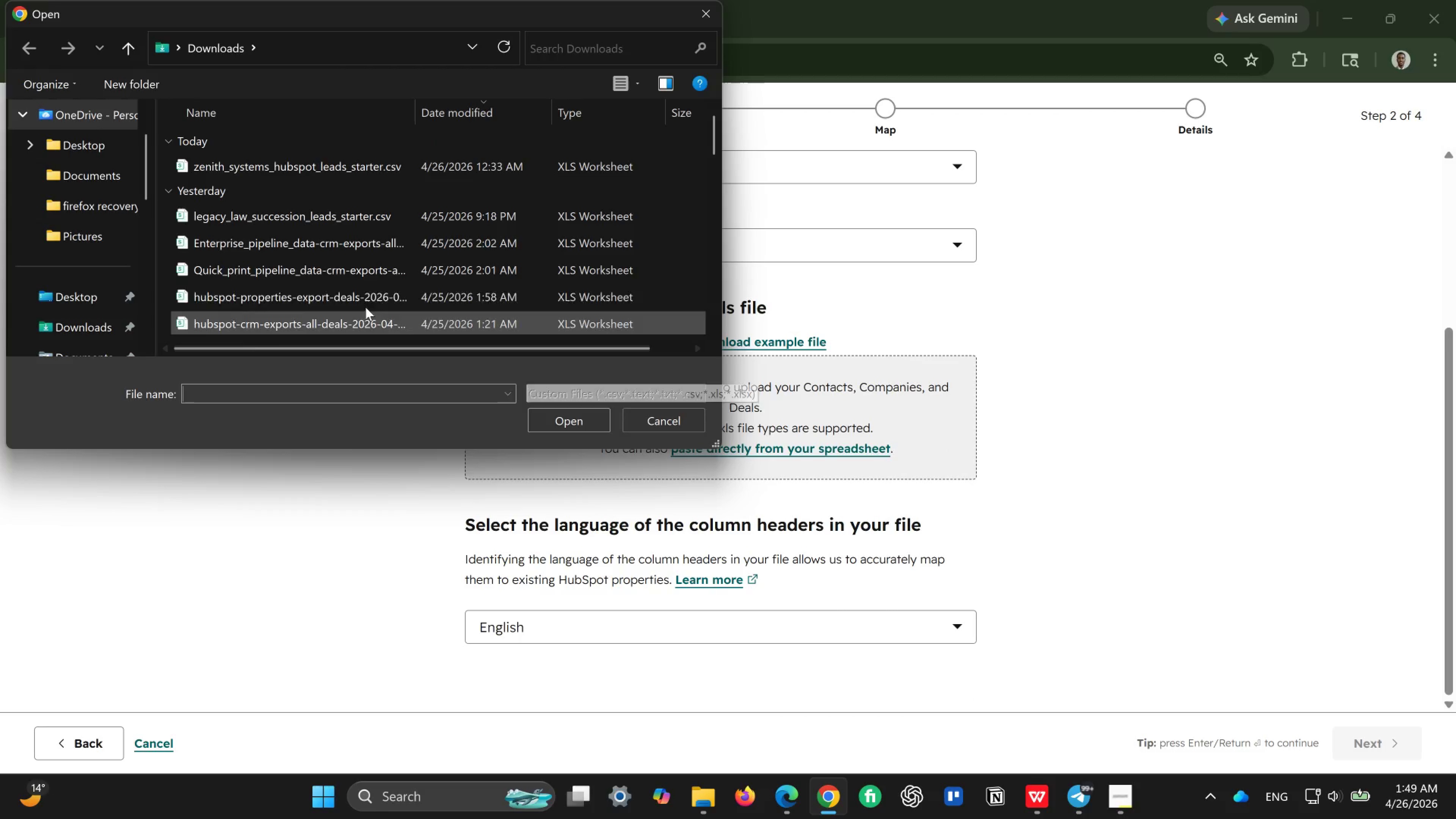 
scroll: coordinate [286, 288], scroll_direction: up, amount: 3.0
 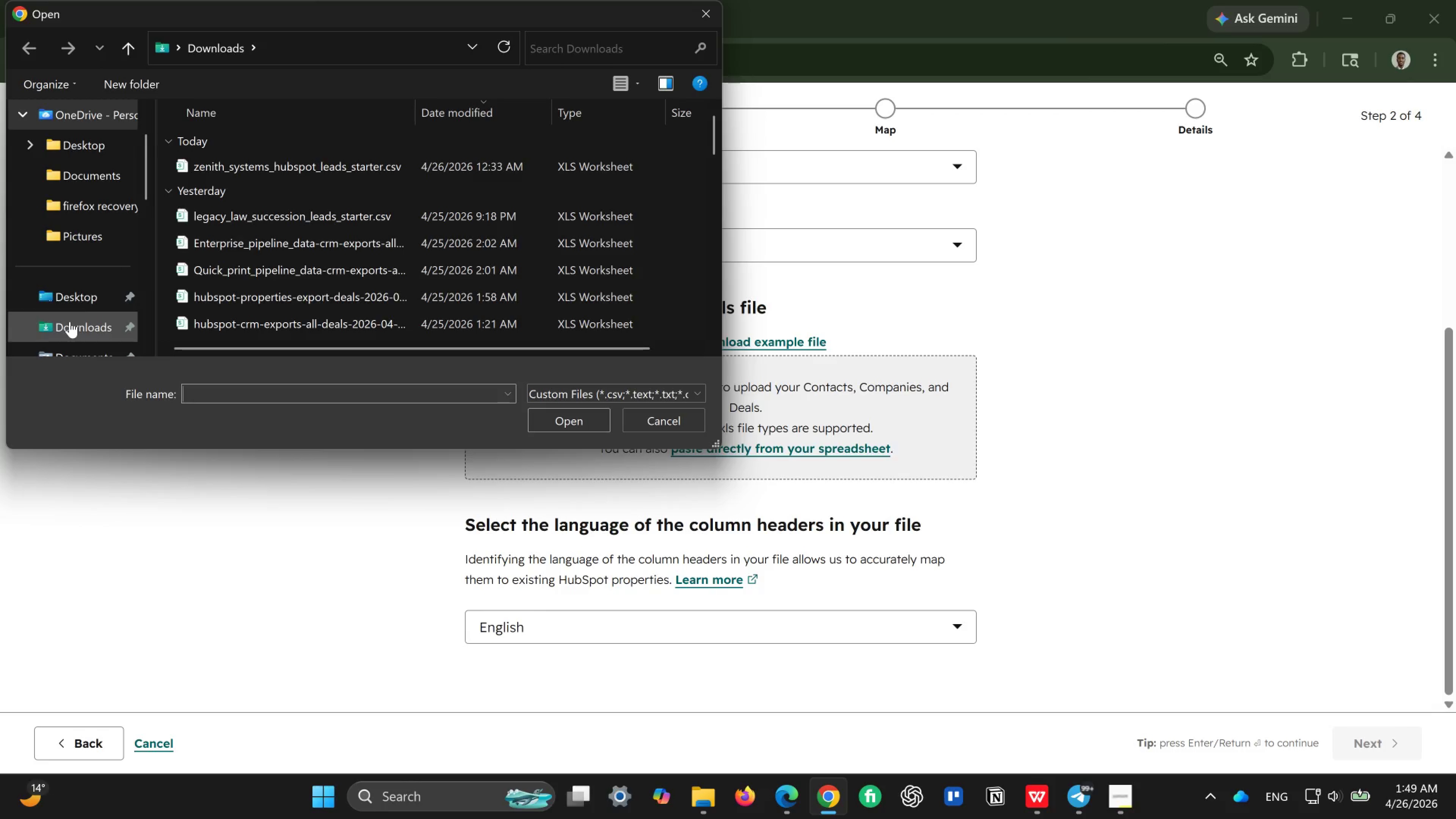 
scroll: coordinate [70, 322], scroll_direction: down, amount: 1.0
 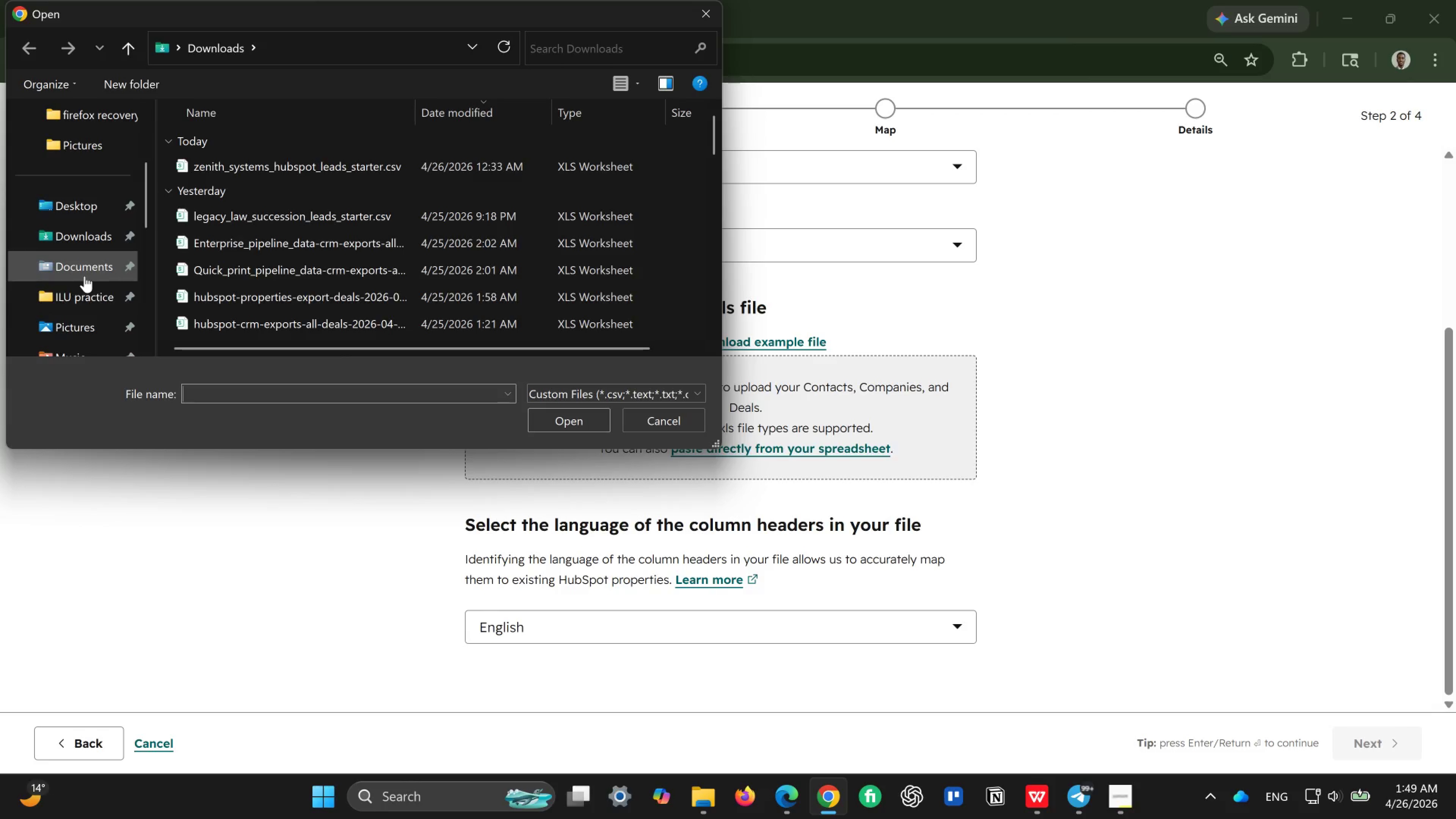 
left_click([85, 276])
 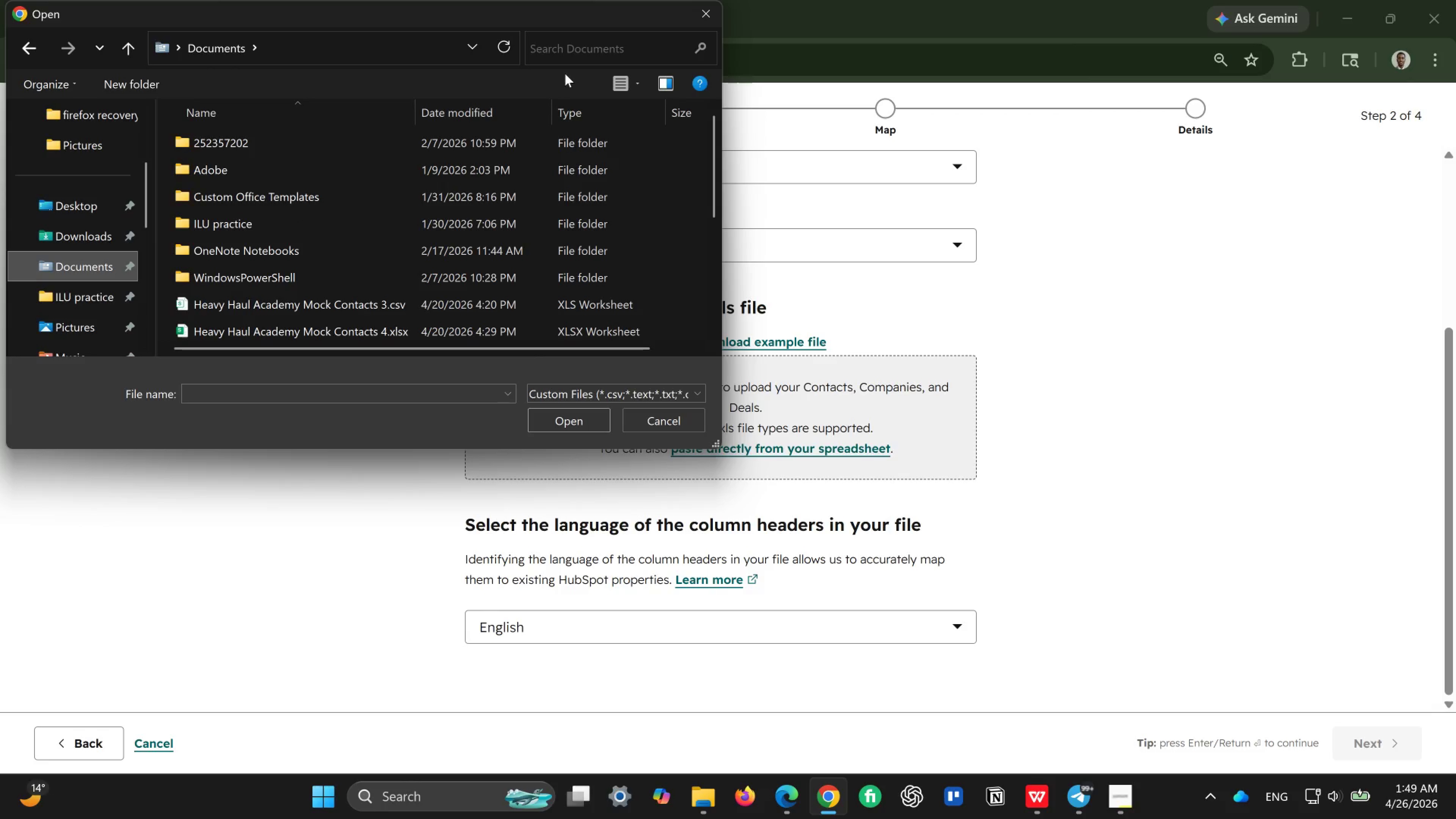 
left_click([589, 54])
 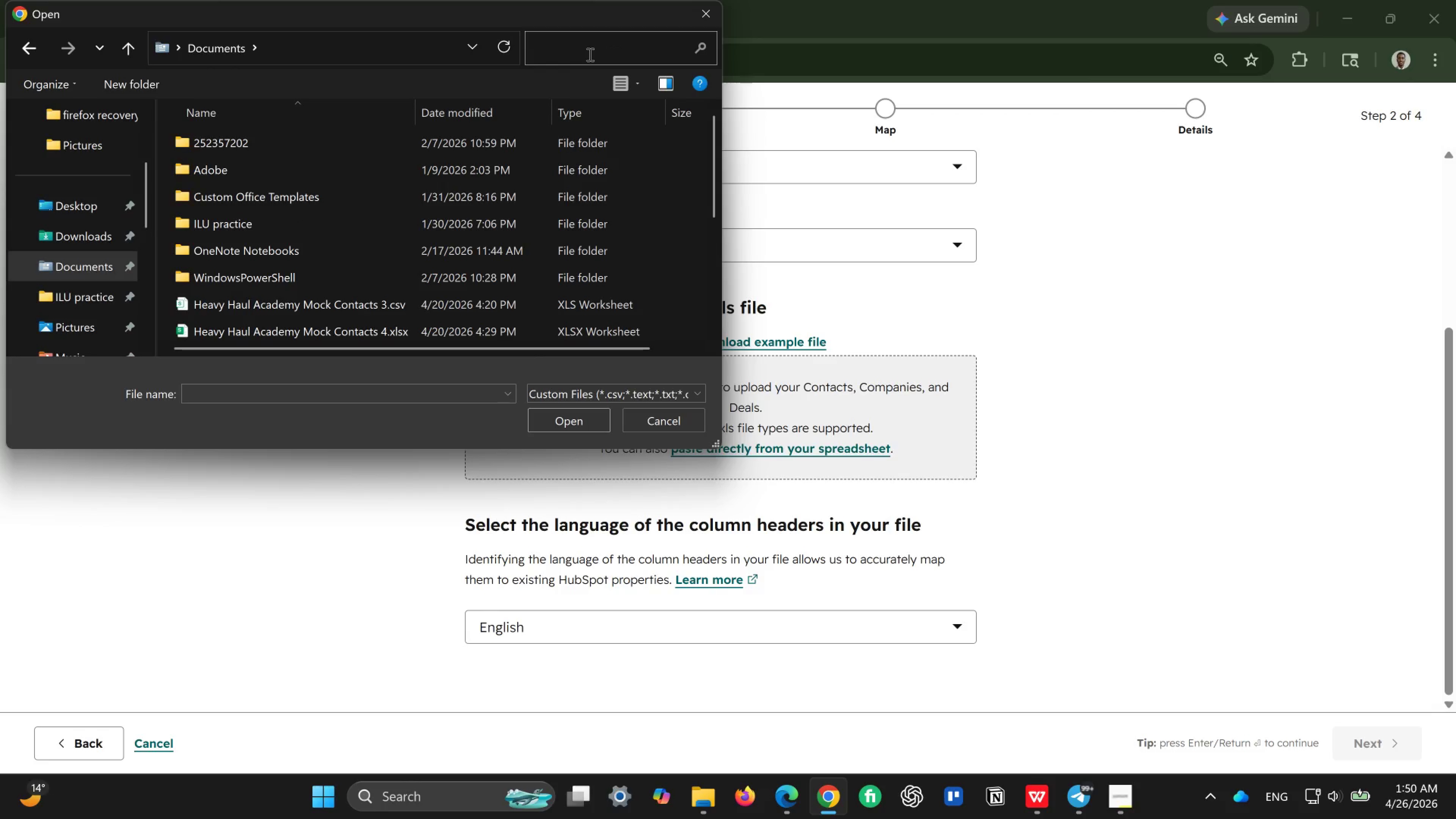 
type(zen)
 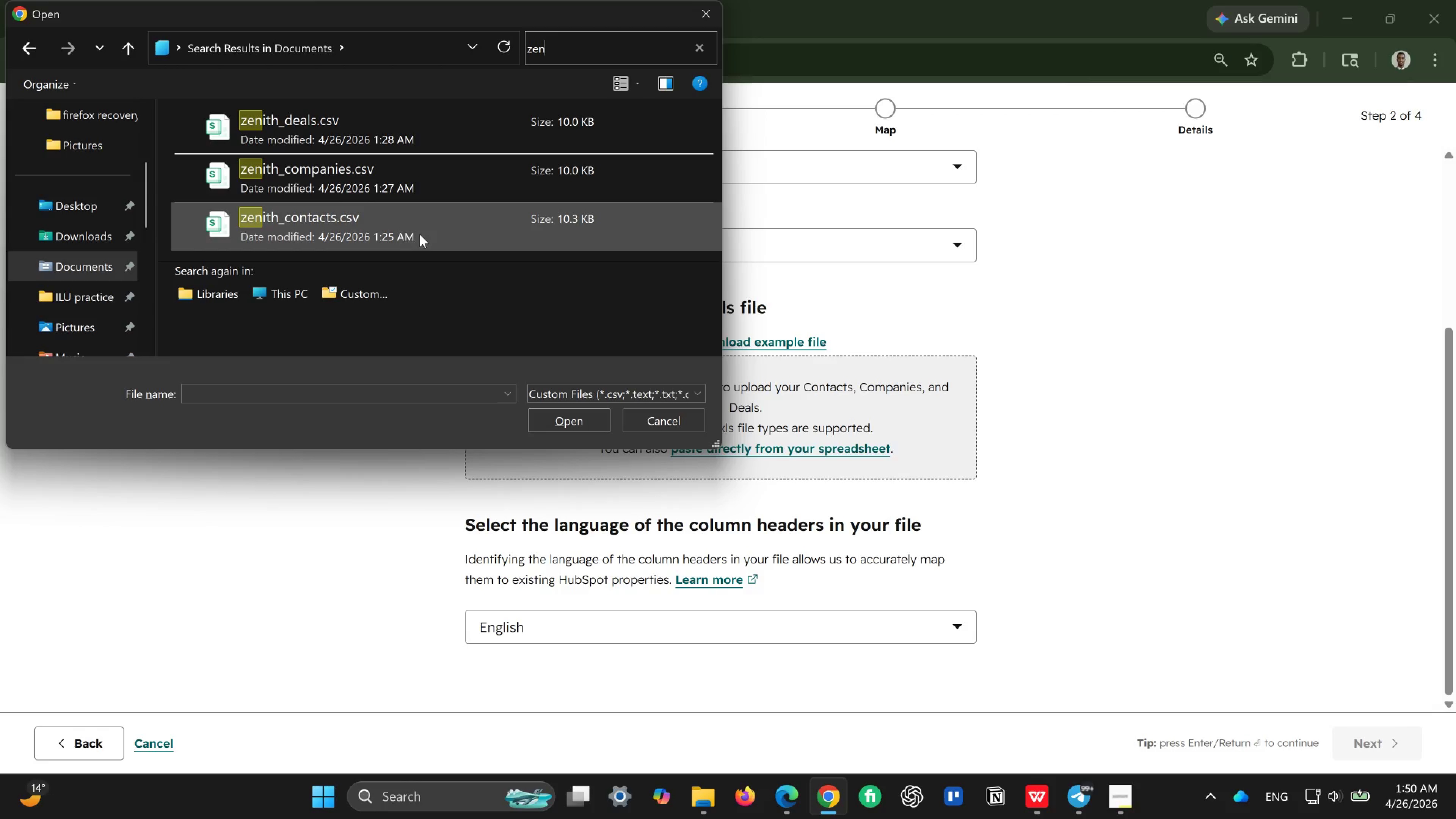 
wait(6.73)
 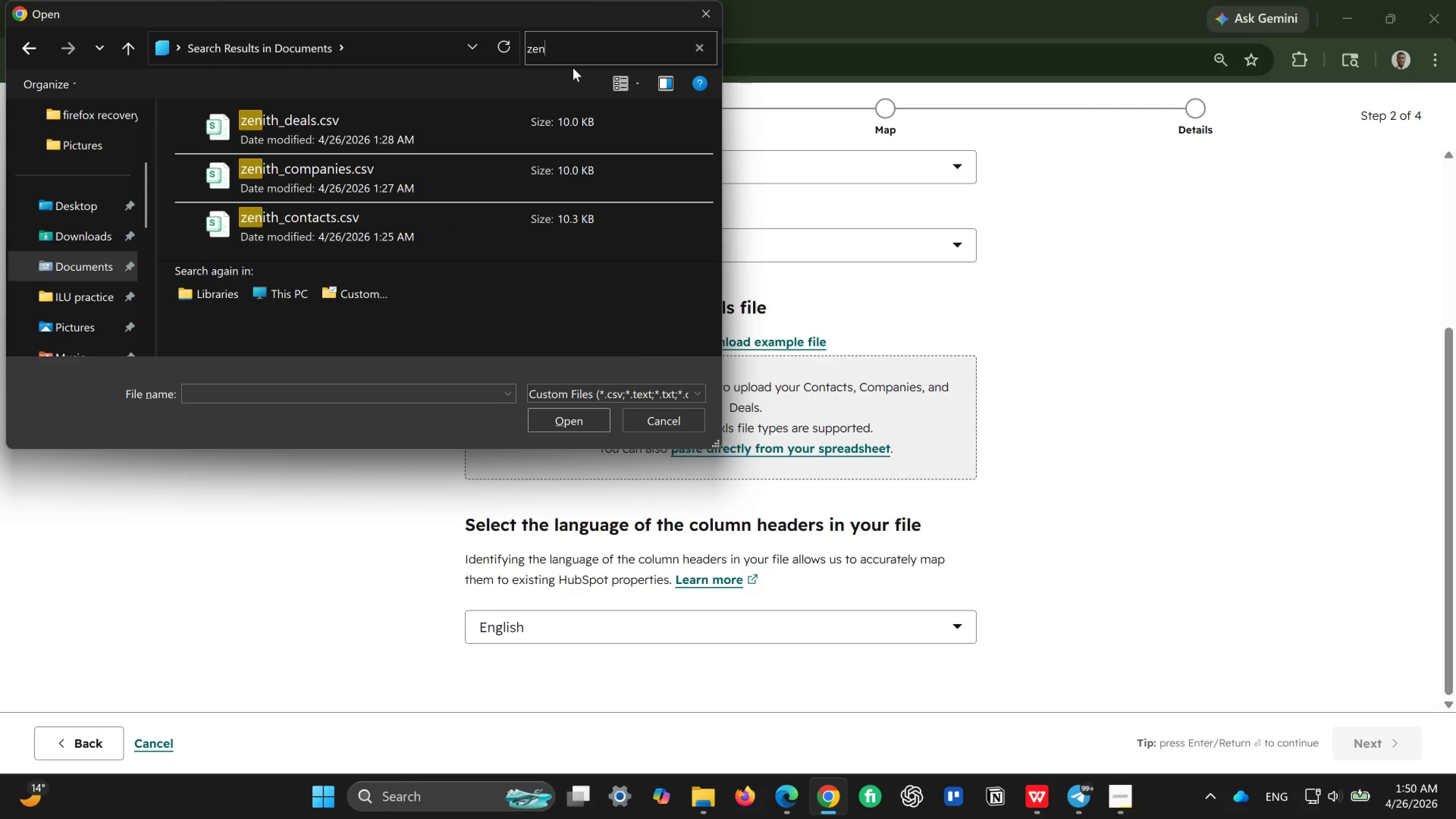 
left_click([421, 234])
 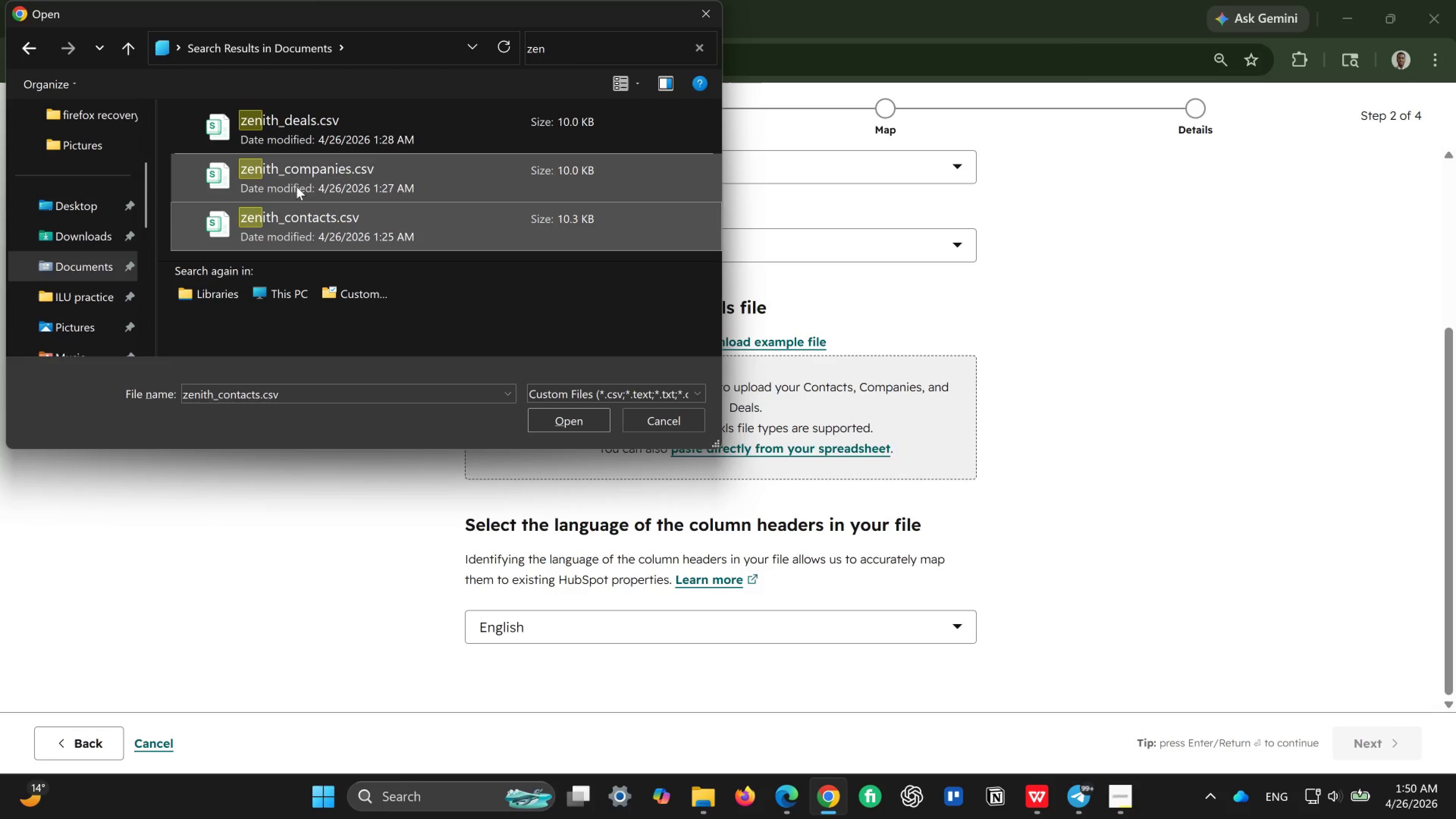 
left_click([354, 182])
 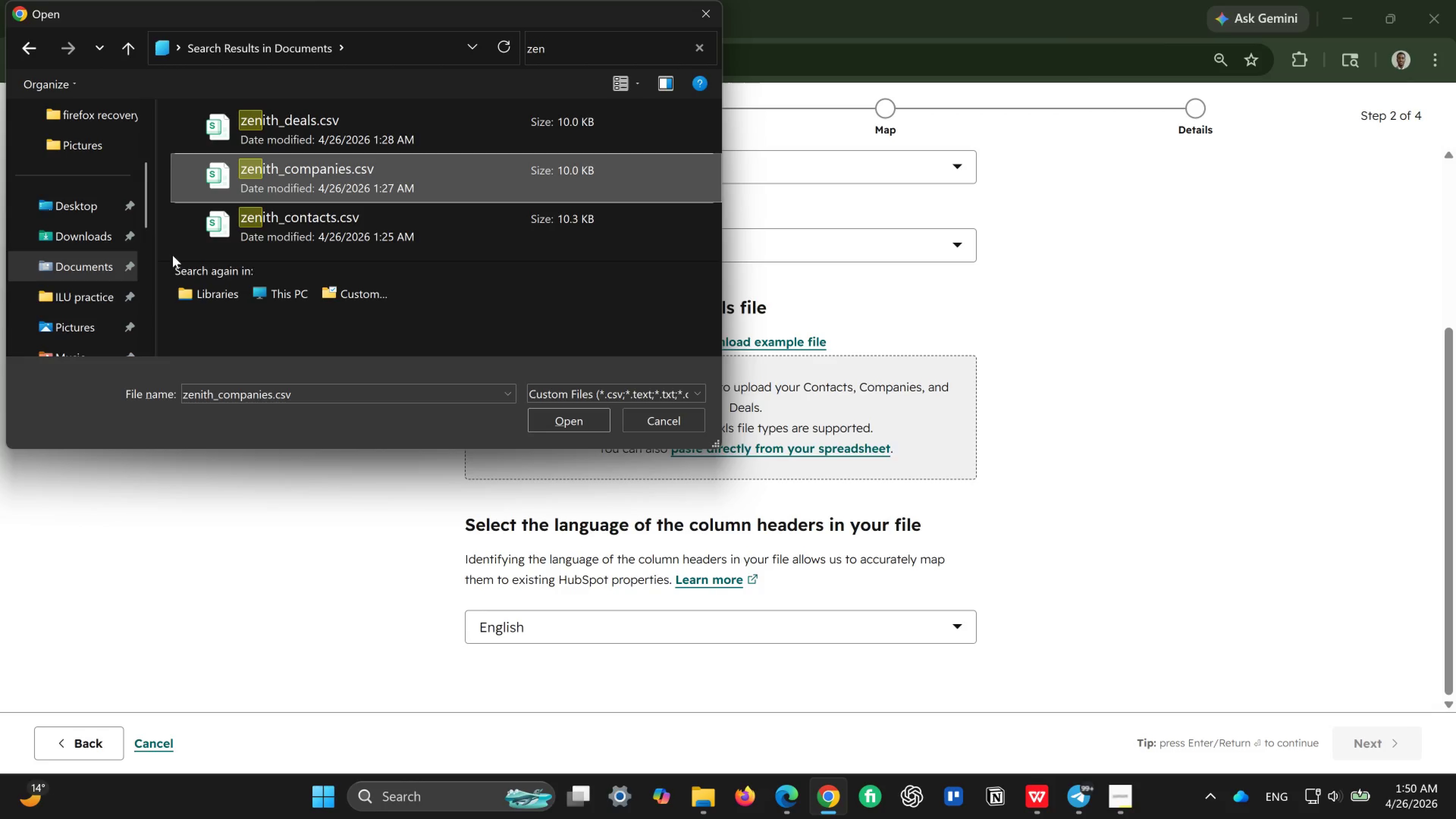 
wait(5.33)
 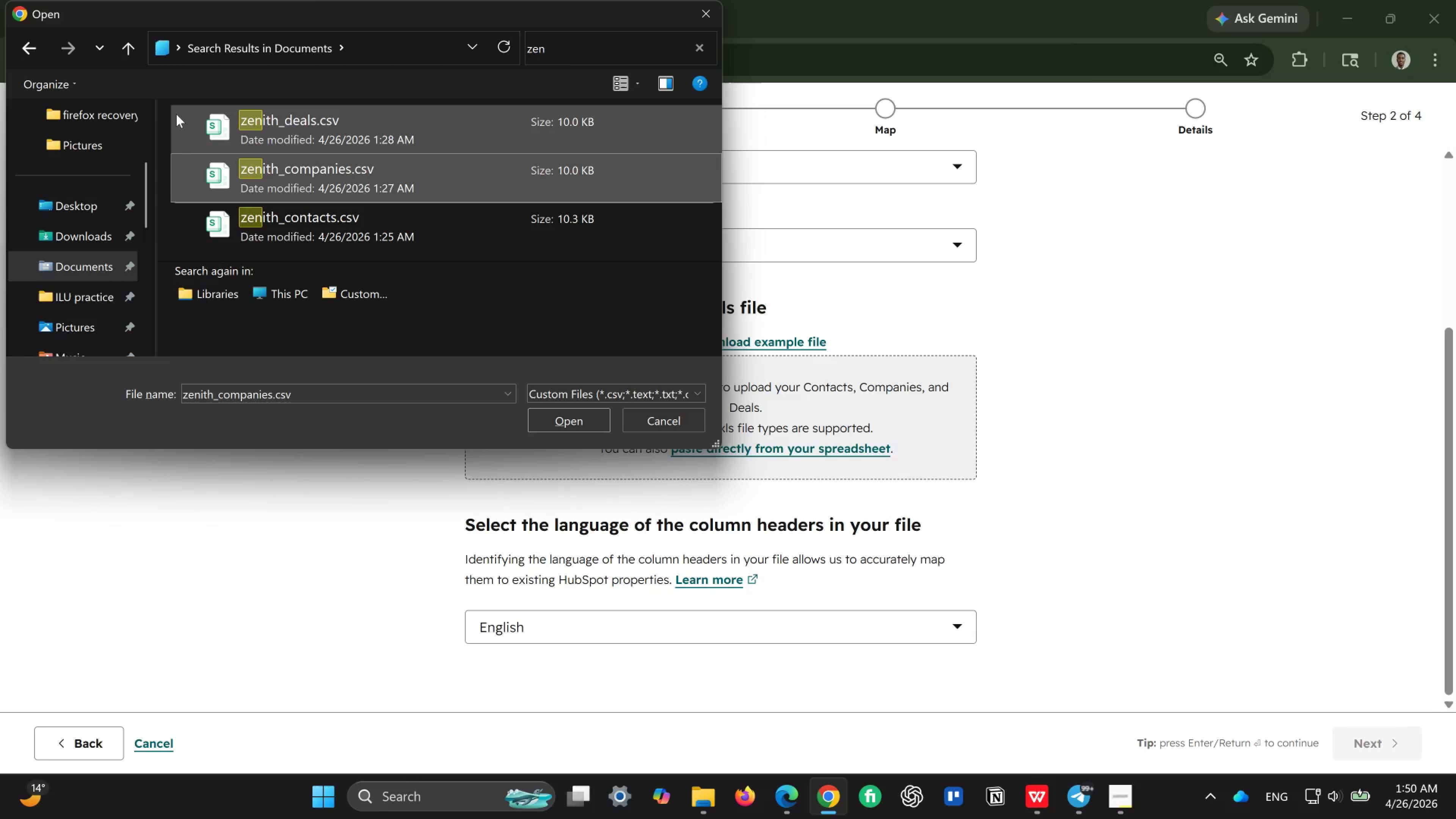 
left_click_drag(start_coordinate=[176, 254], to_coordinate=[218, 117])
 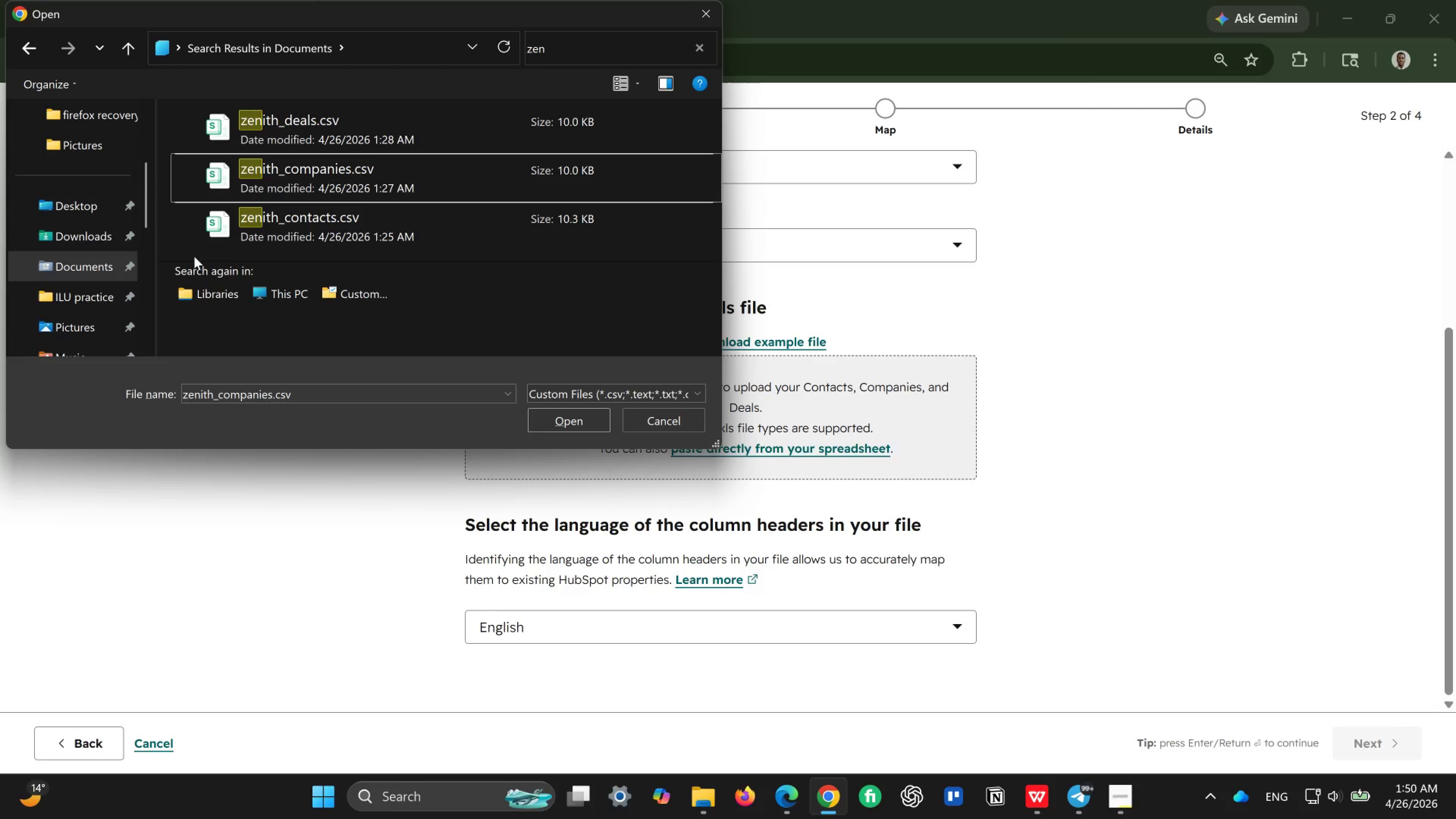 
left_click_drag(start_coordinate=[194, 256], to_coordinate=[209, 92])
 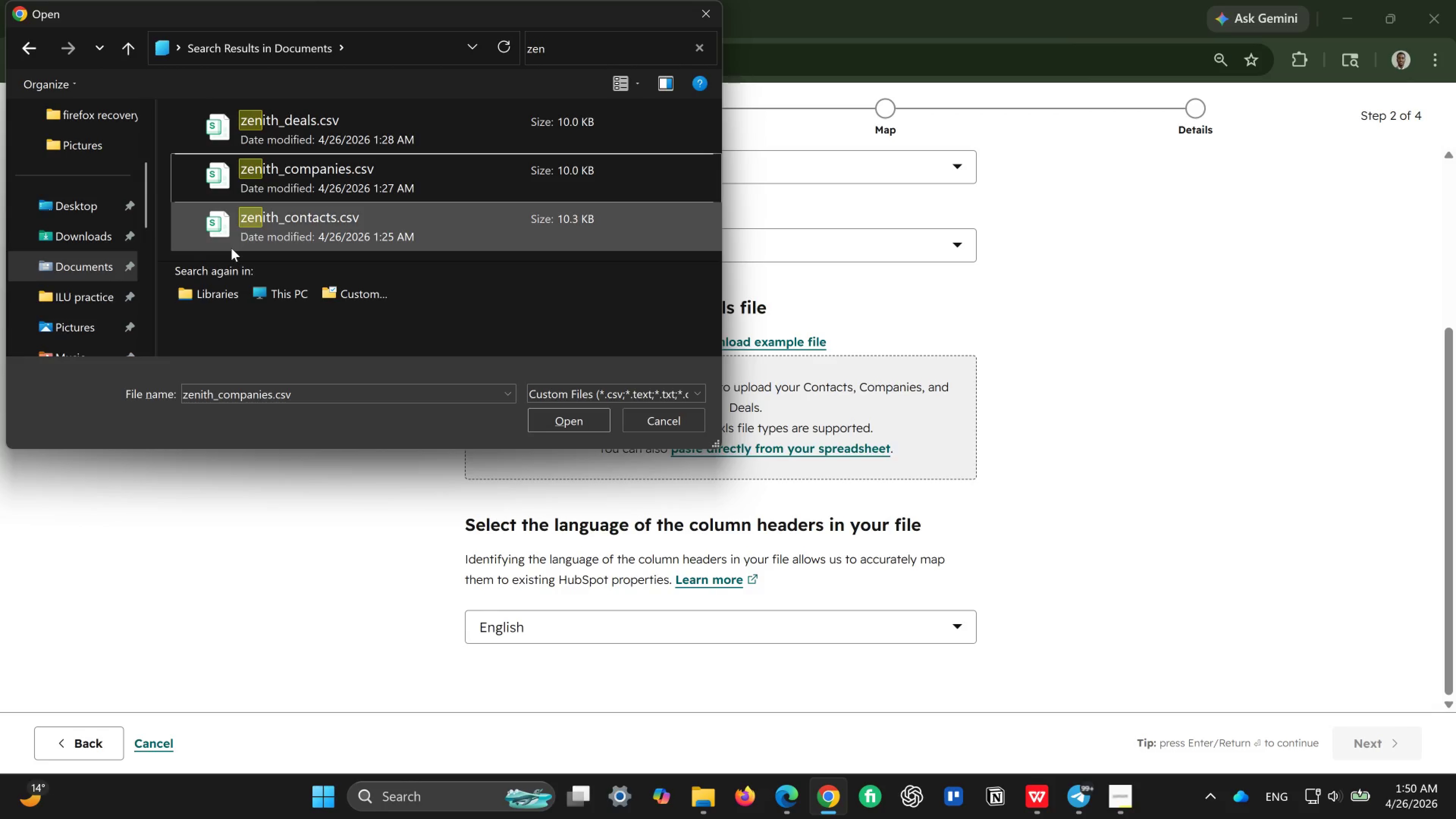 
left_click_drag(start_coordinate=[231, 248], to_coordinate=[329, 264])
 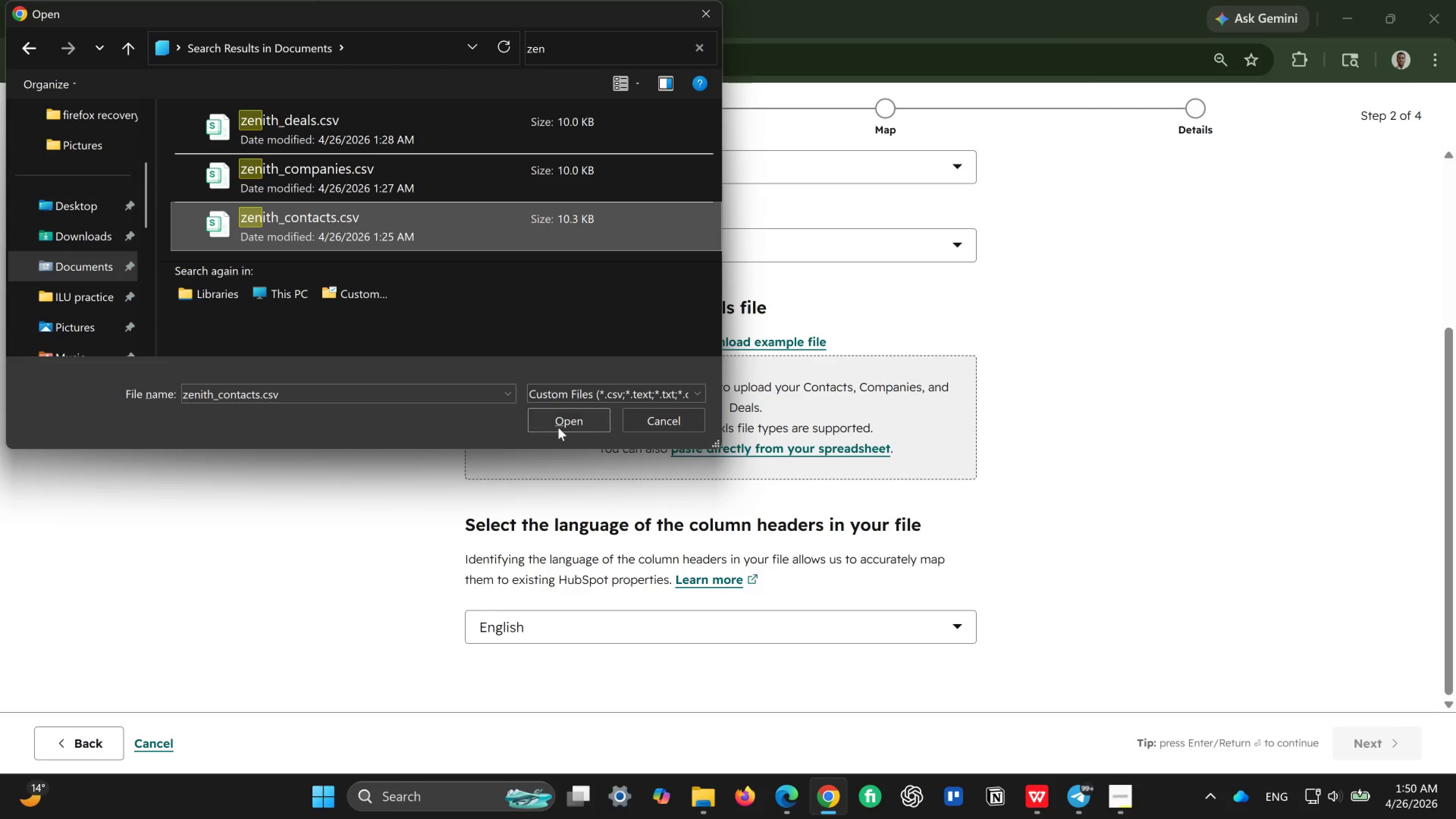 
left_click([558, 427])
 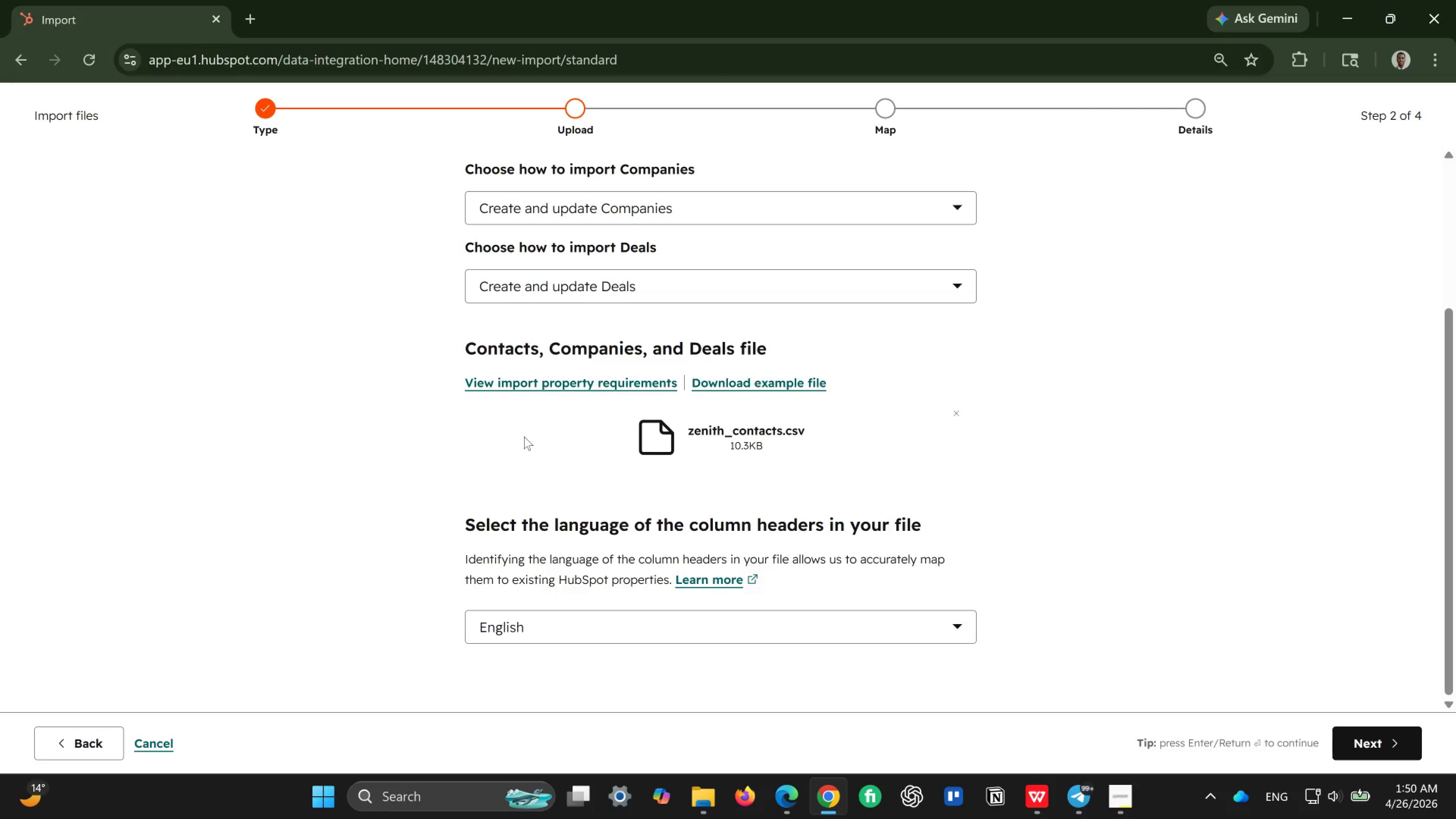 
wait(6.25)
 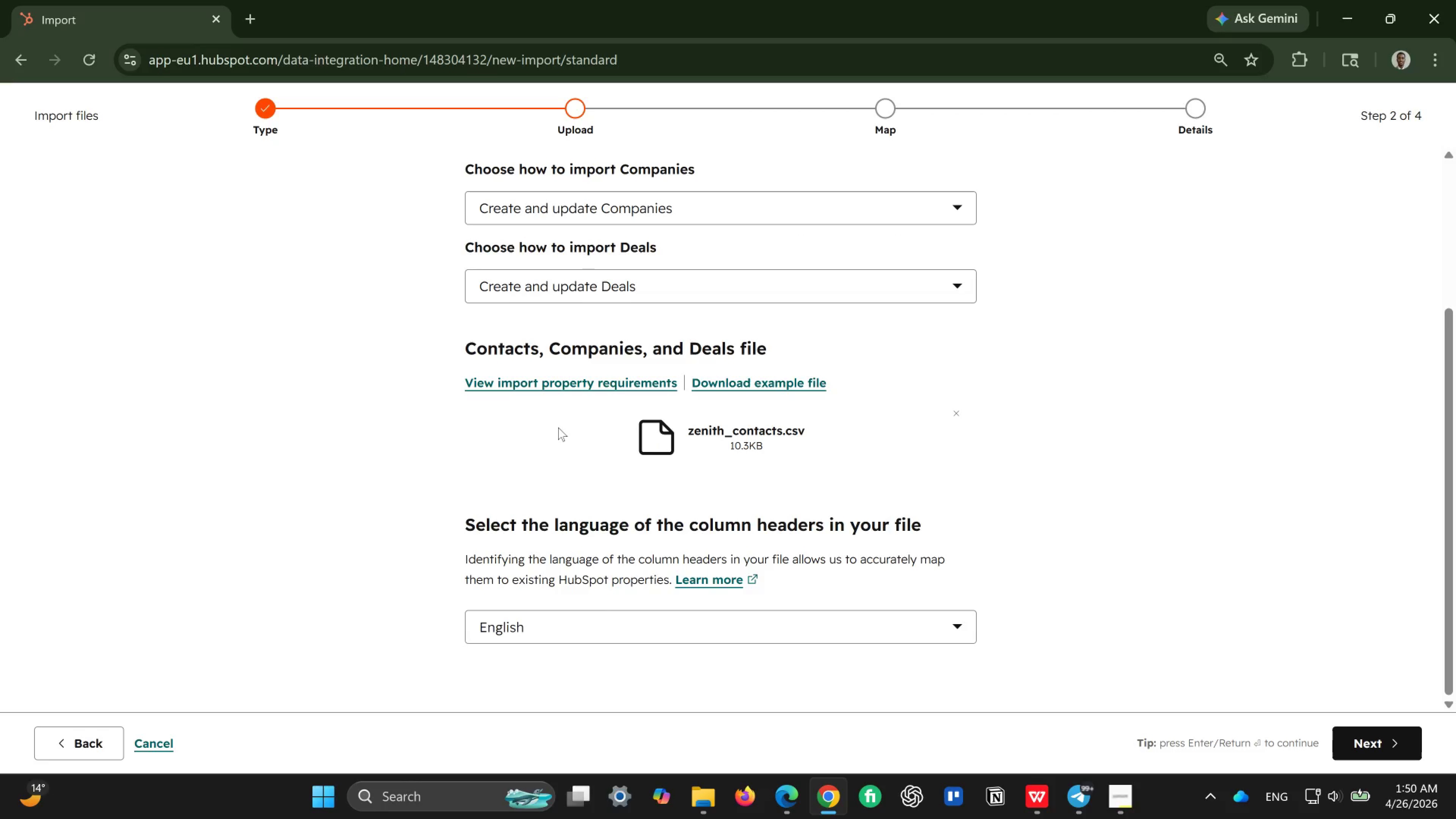 
scroll: coordinate [737, 465], scroll_direction: up, amount: 1.0
 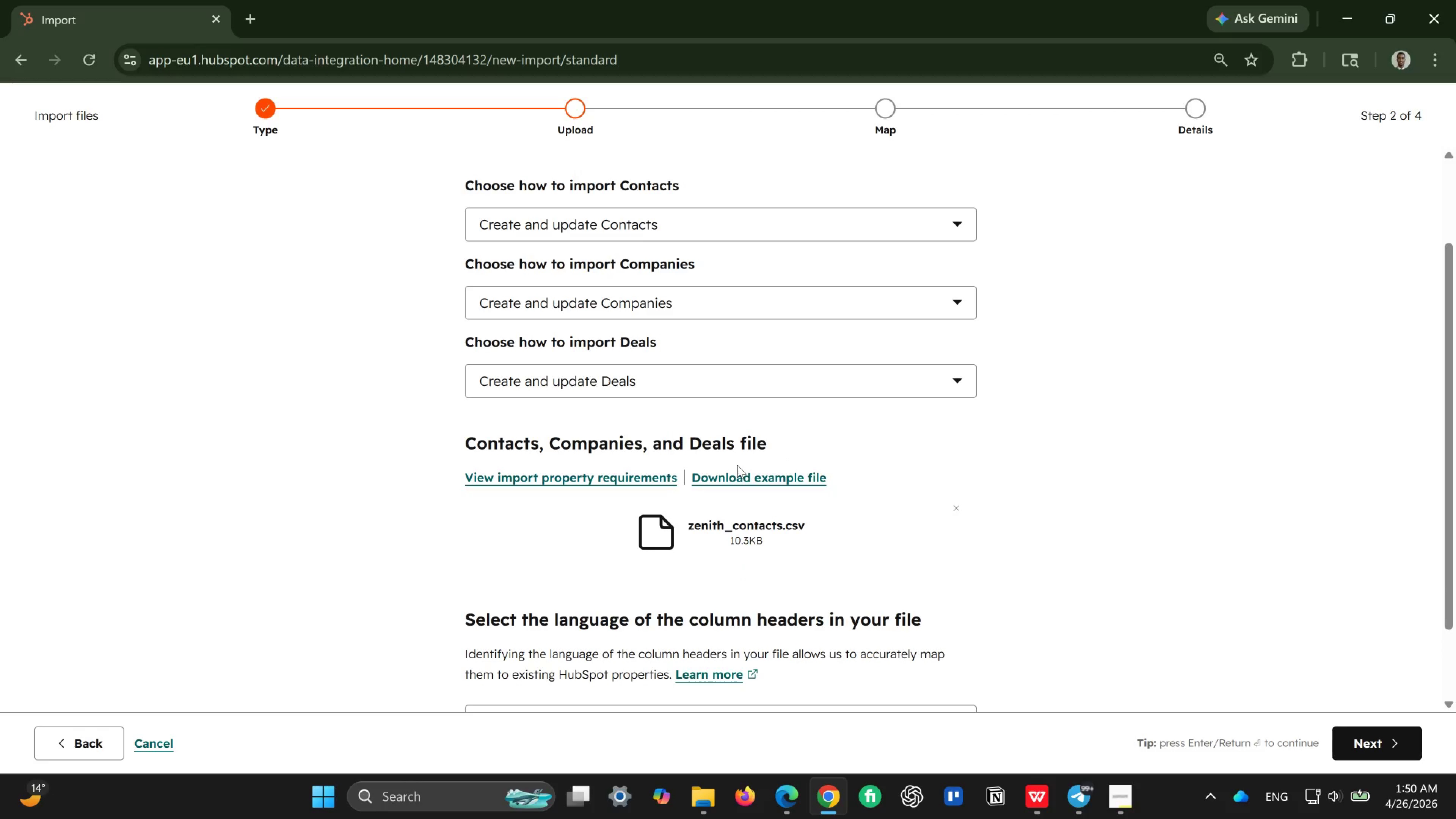 
scroll: coordinate [737, 465], scroll_direction: down, amount: 3.0
 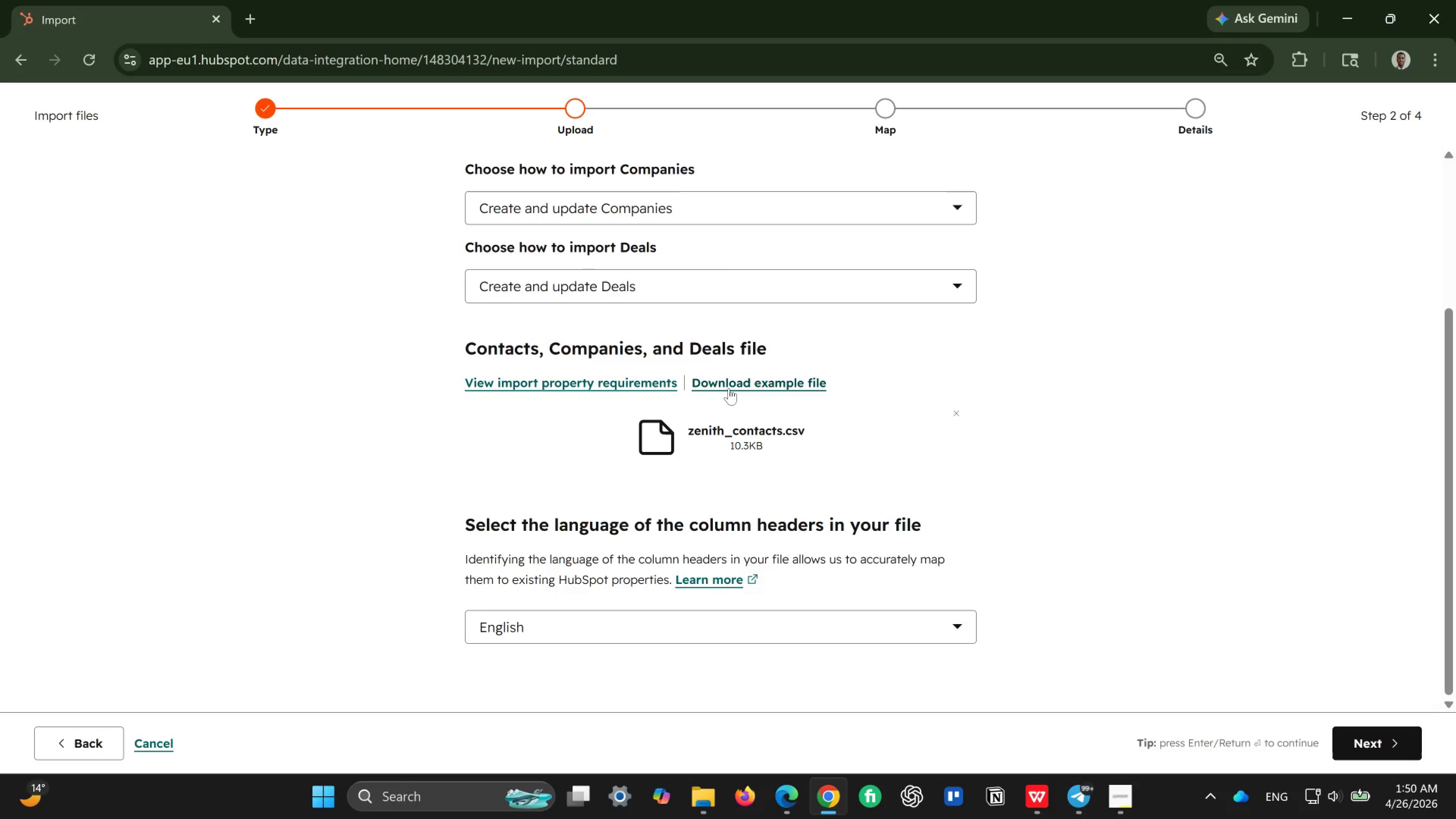 
wait(5.82)
 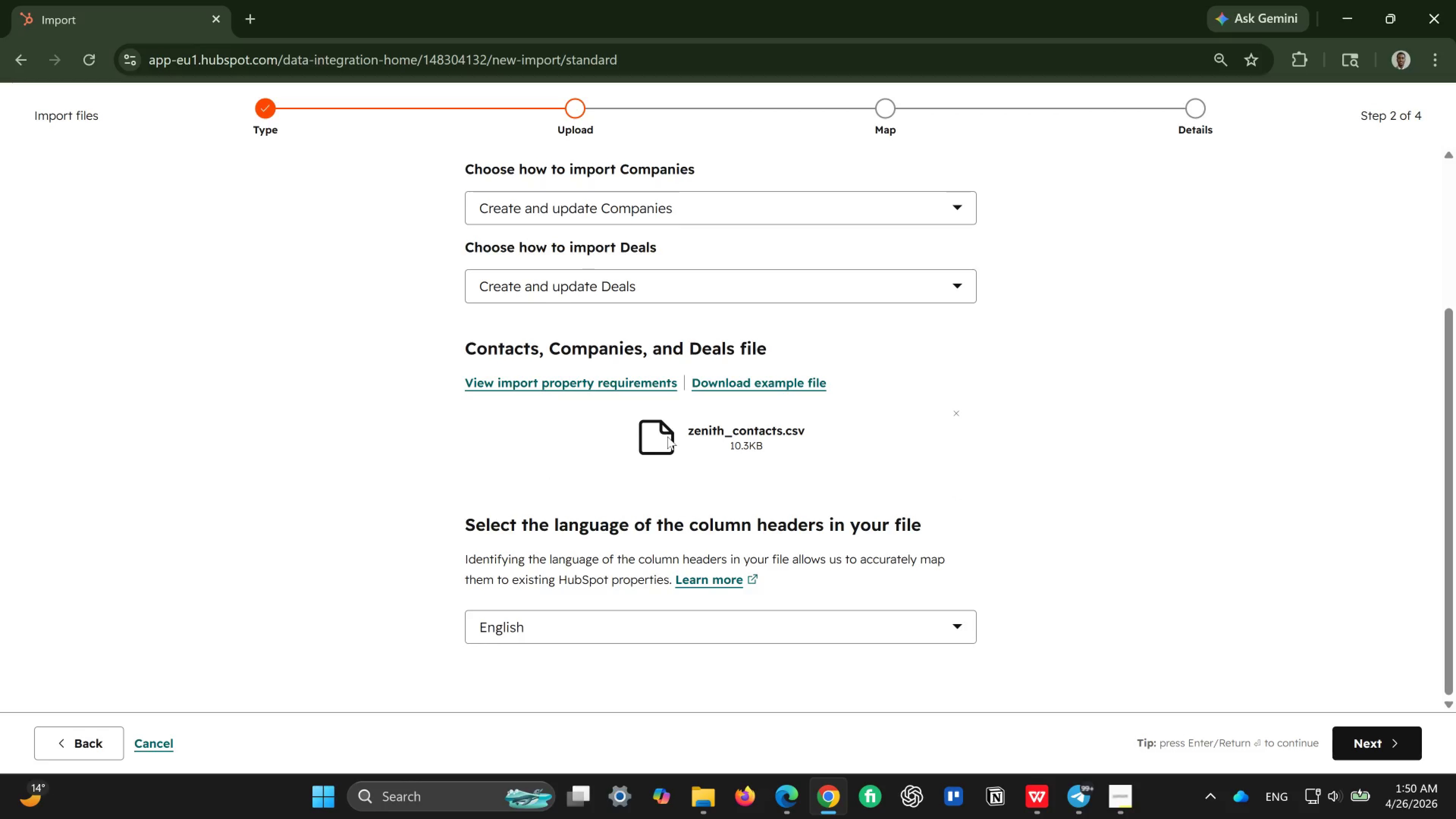 
scroll: coordinate [605, 435], scroll_direction: down, amount: 1.0
 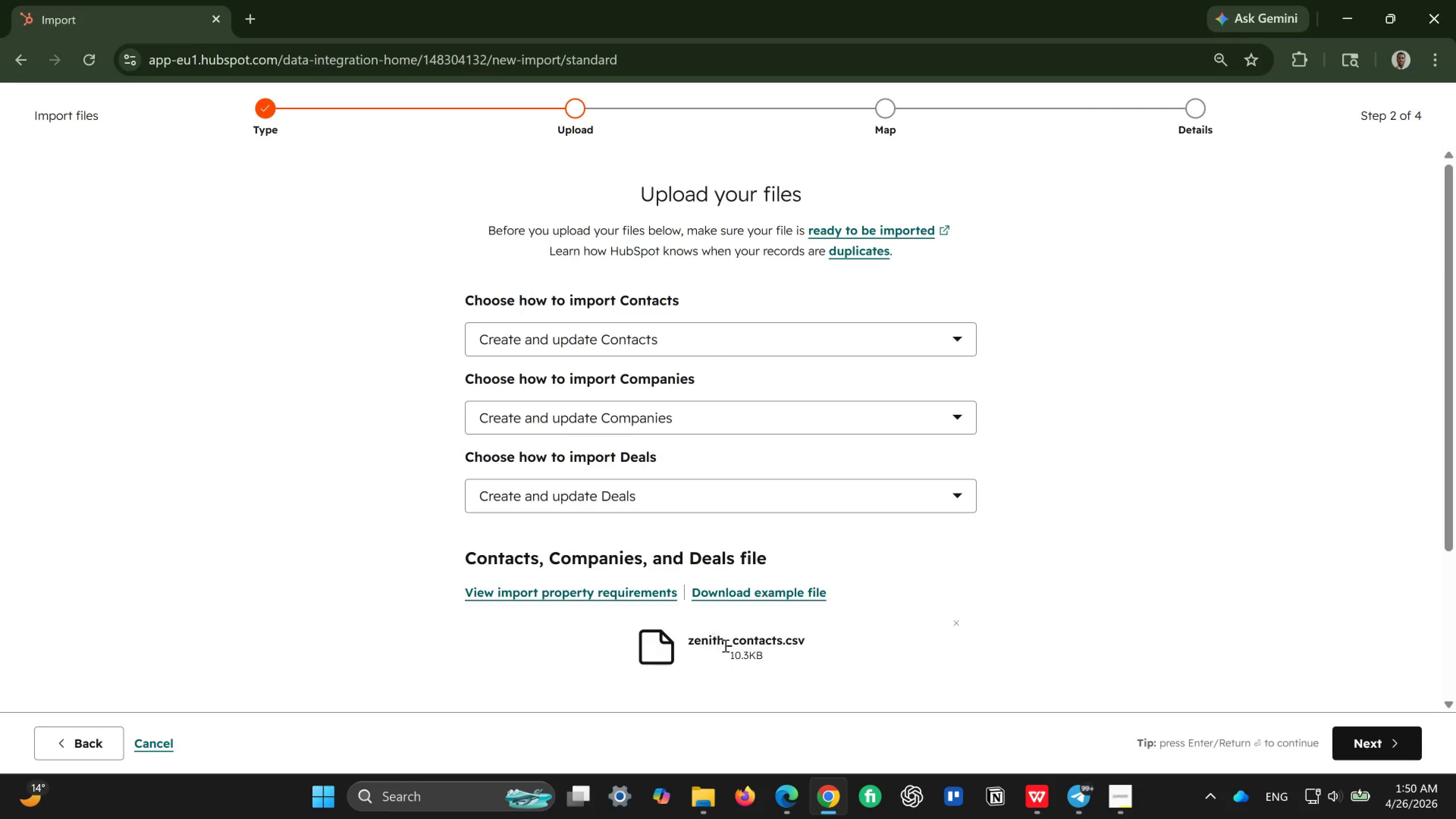 
wait(6.36)
 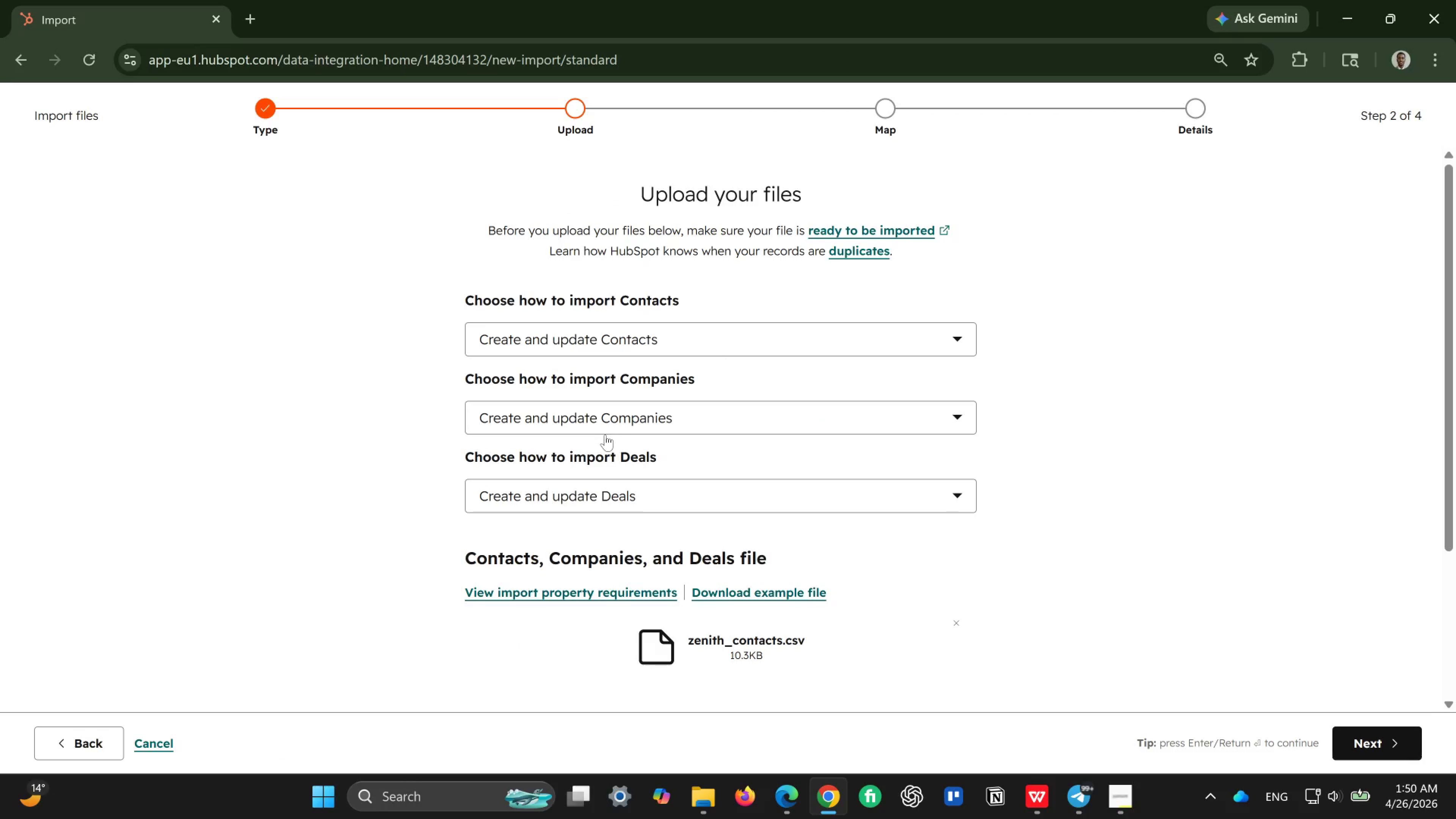 
left_click([667, 646])
 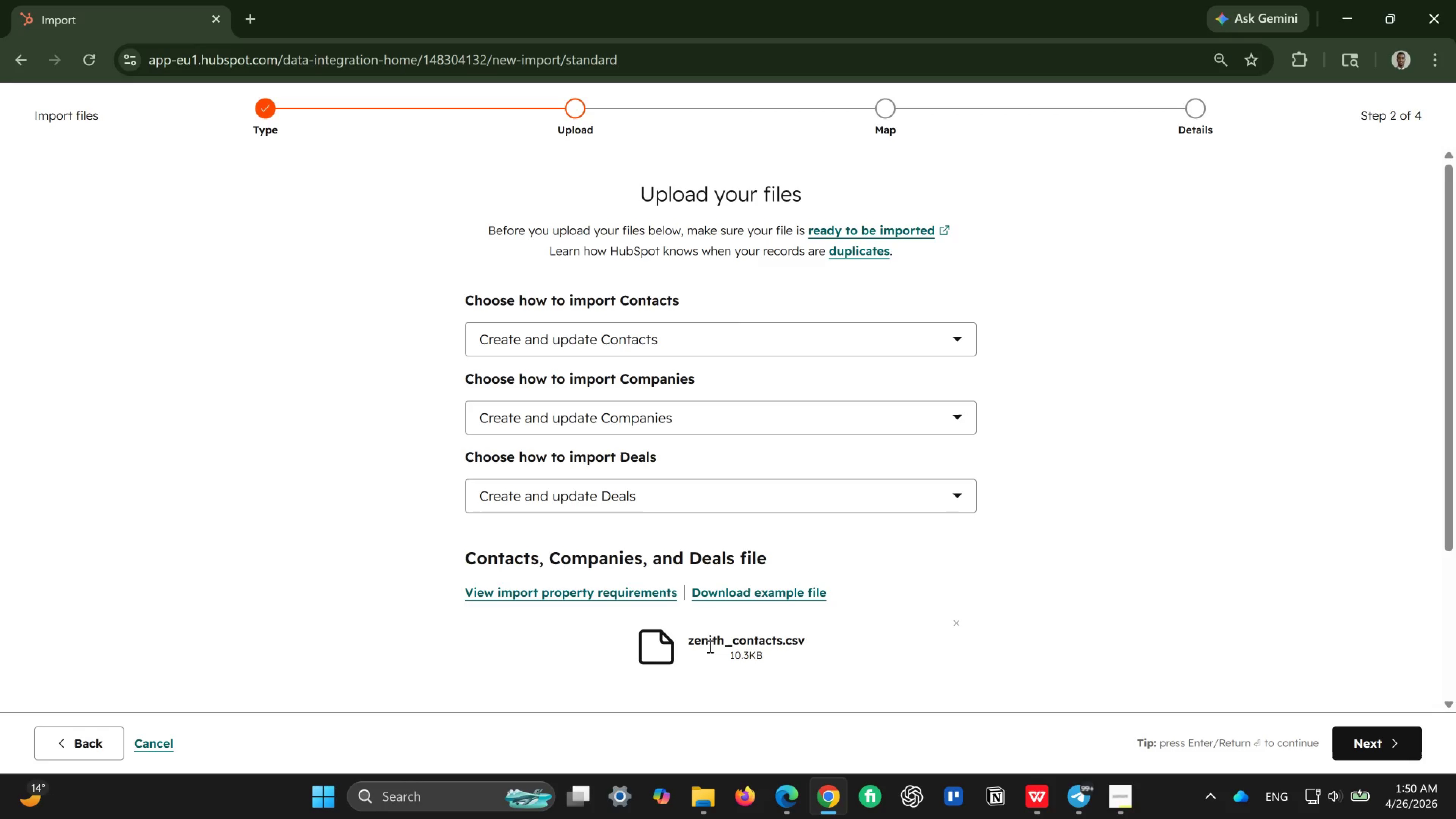 
left_click([721, 646])
 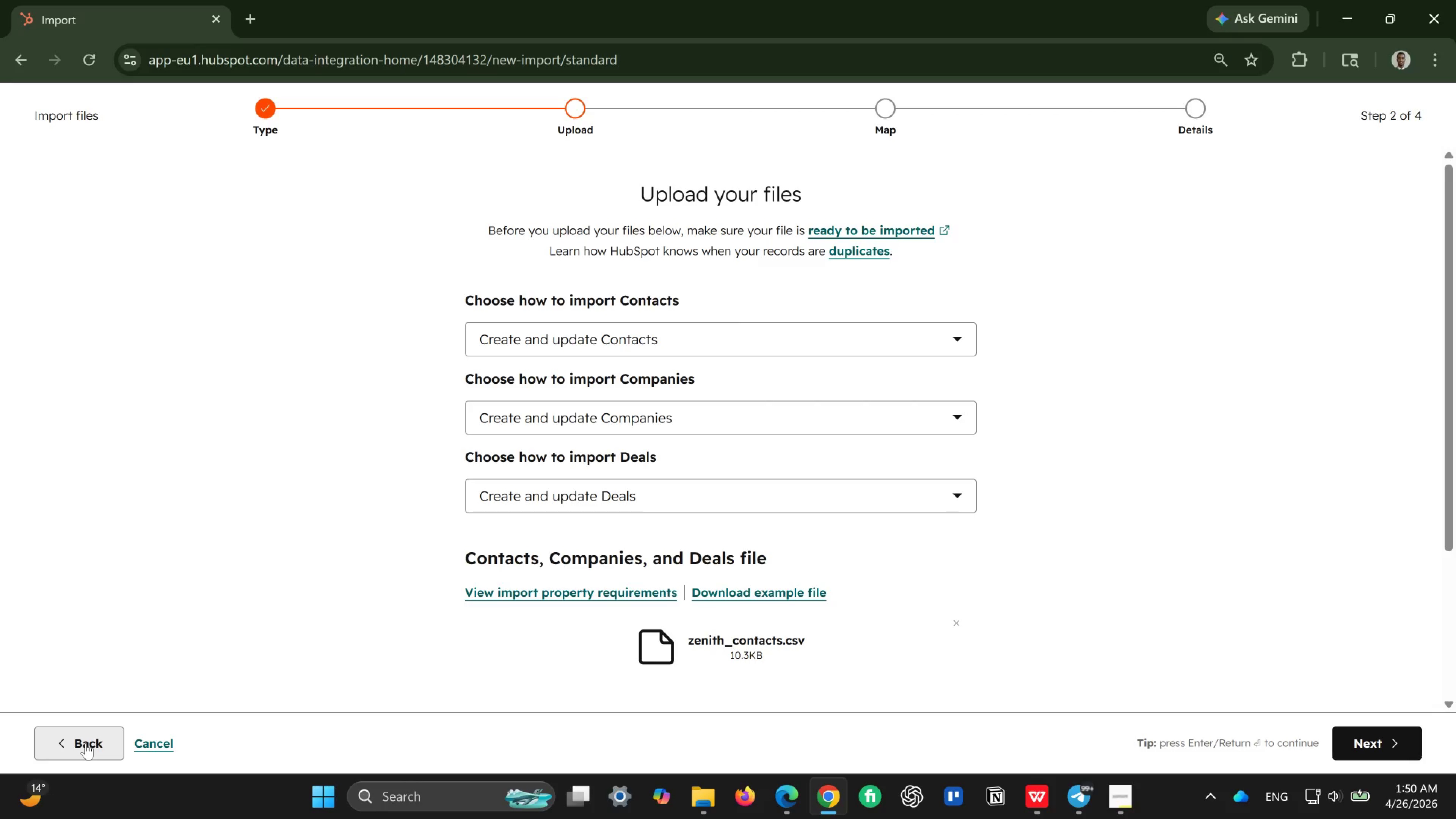 
left_click([86, 743])
 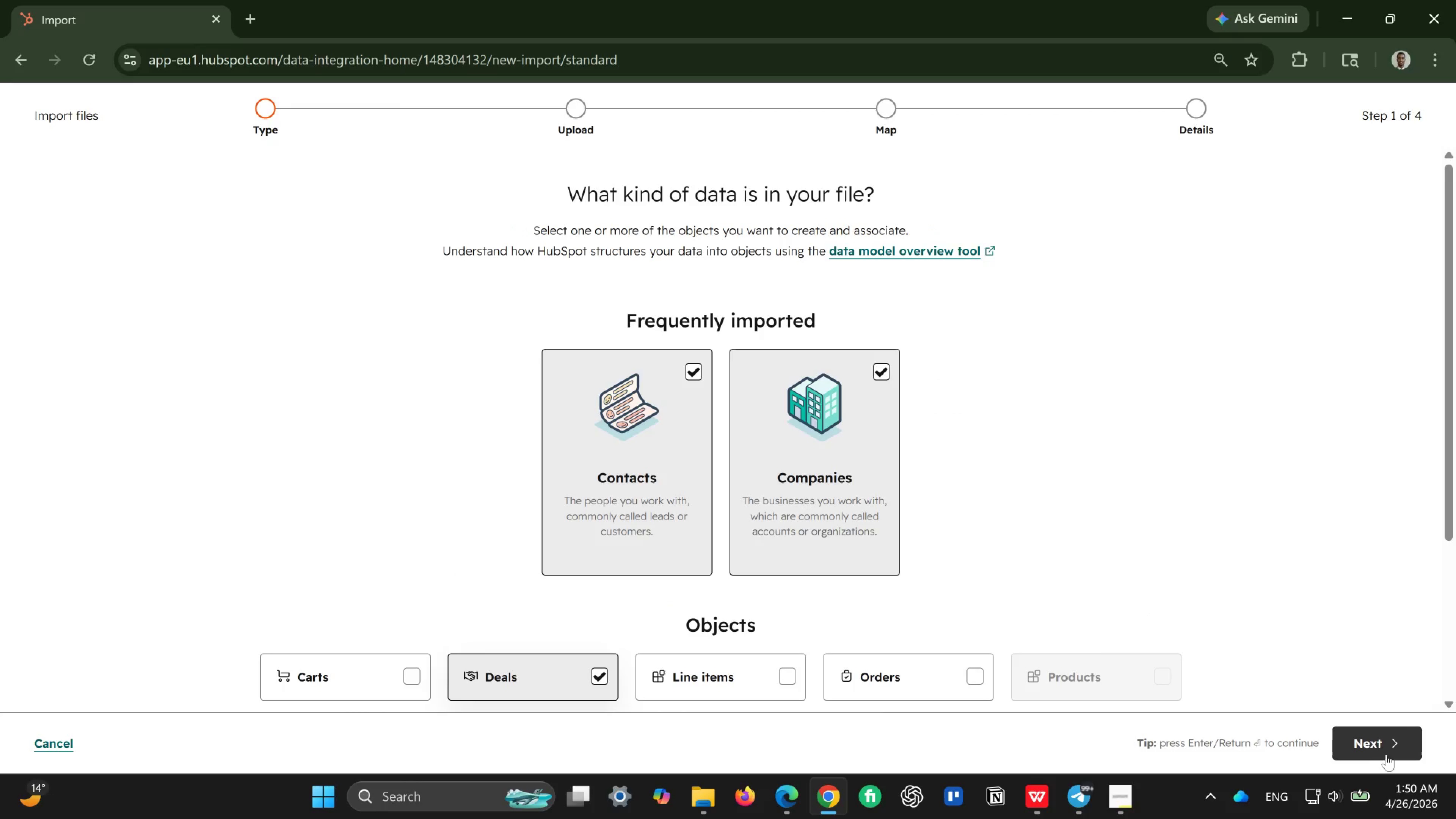 
left_click([1373, 746])
 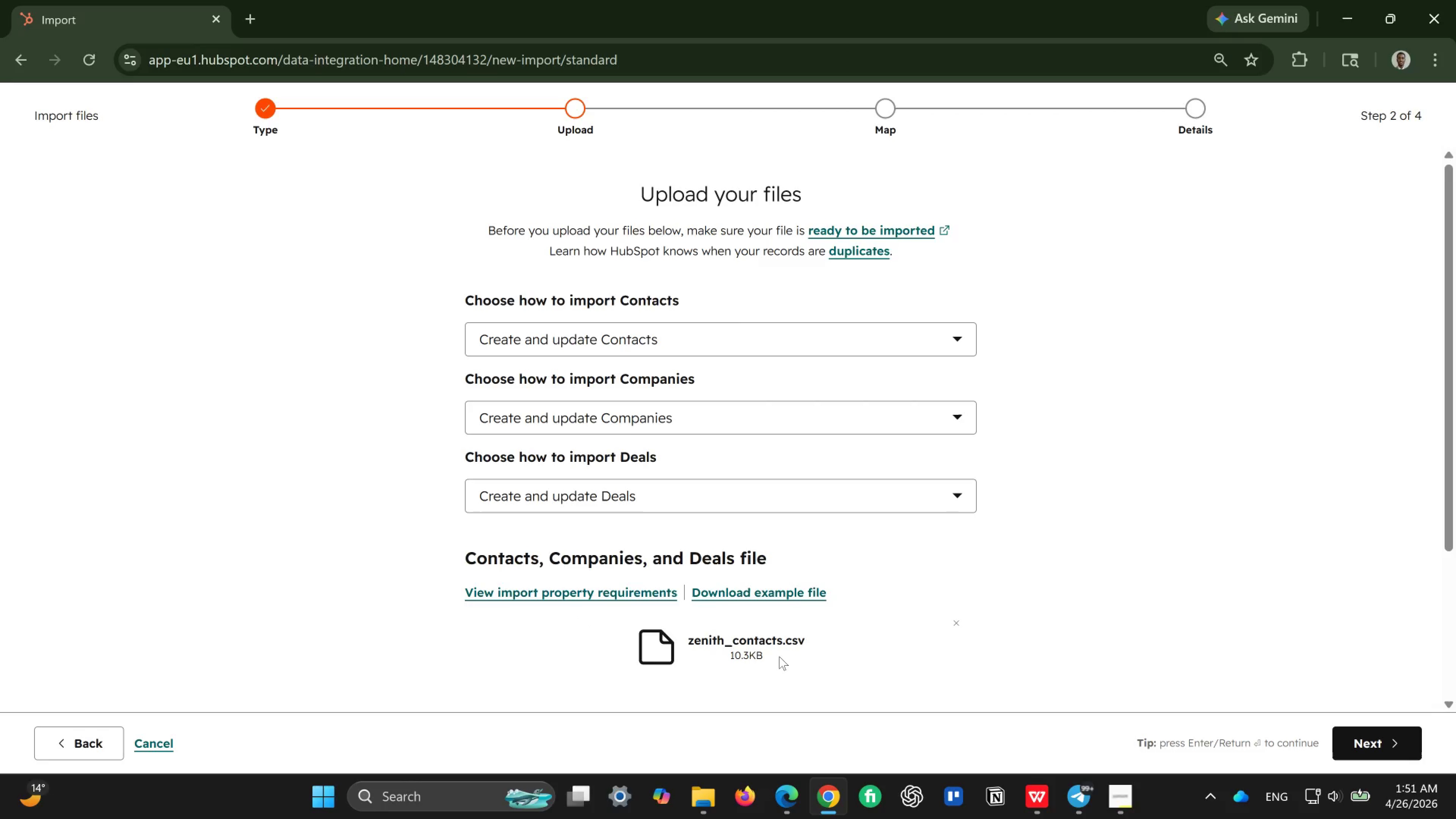 
wait(5.12)
 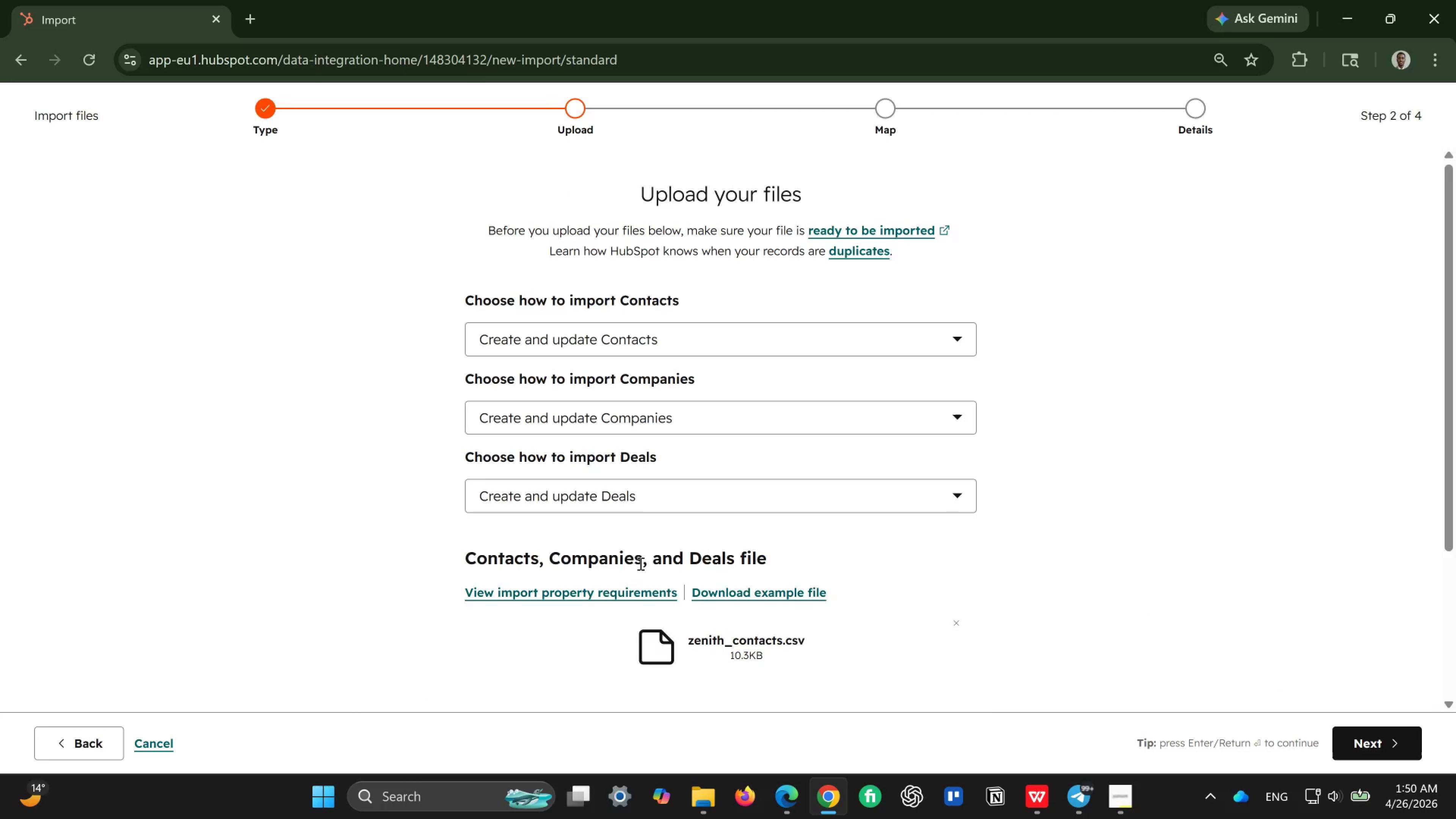 
left_click([957, 628])
 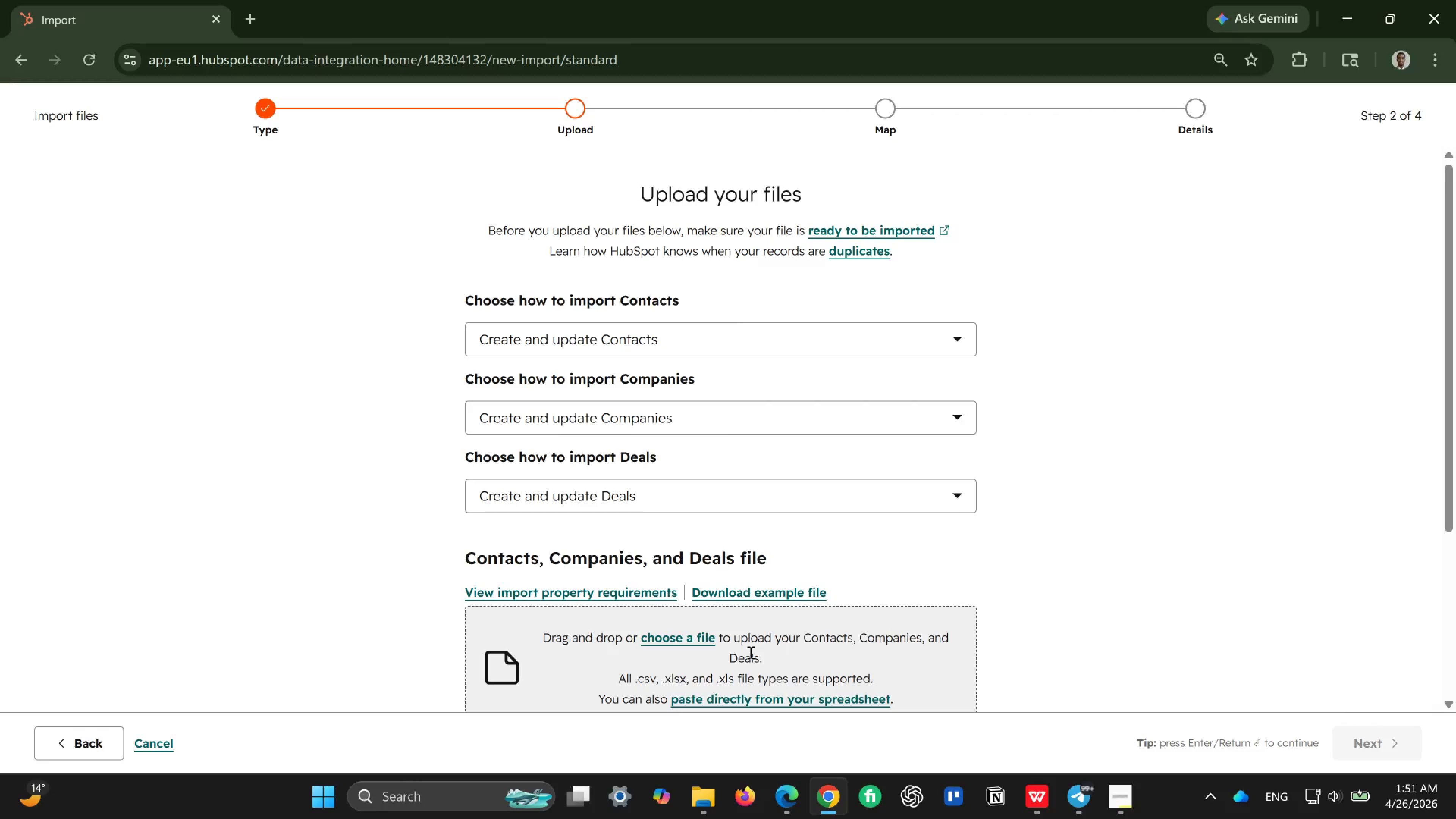 
scroll: coordinate [750, 652], scroll_direction: down, amount: 1.0
 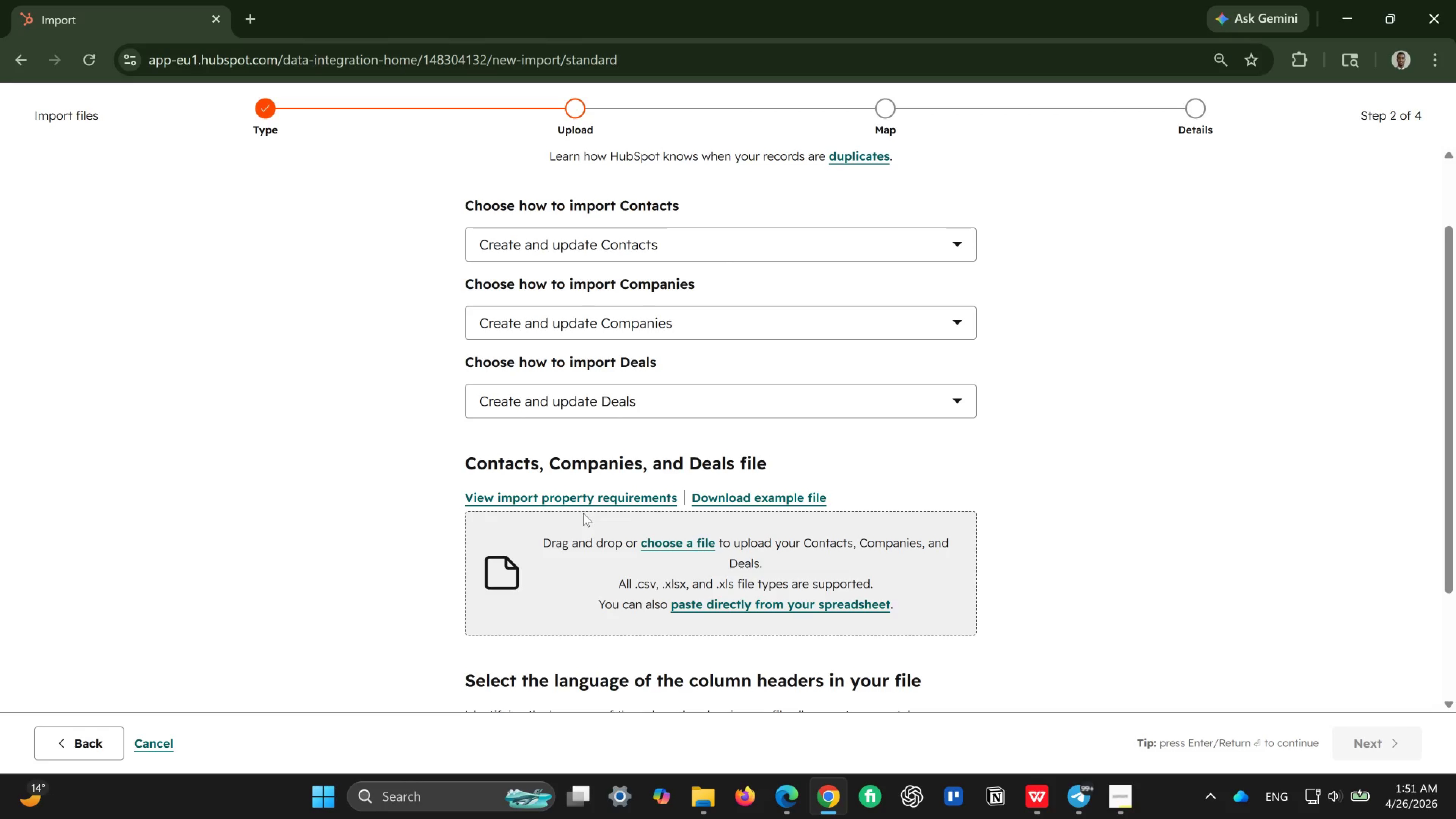 
wait(24.32)
 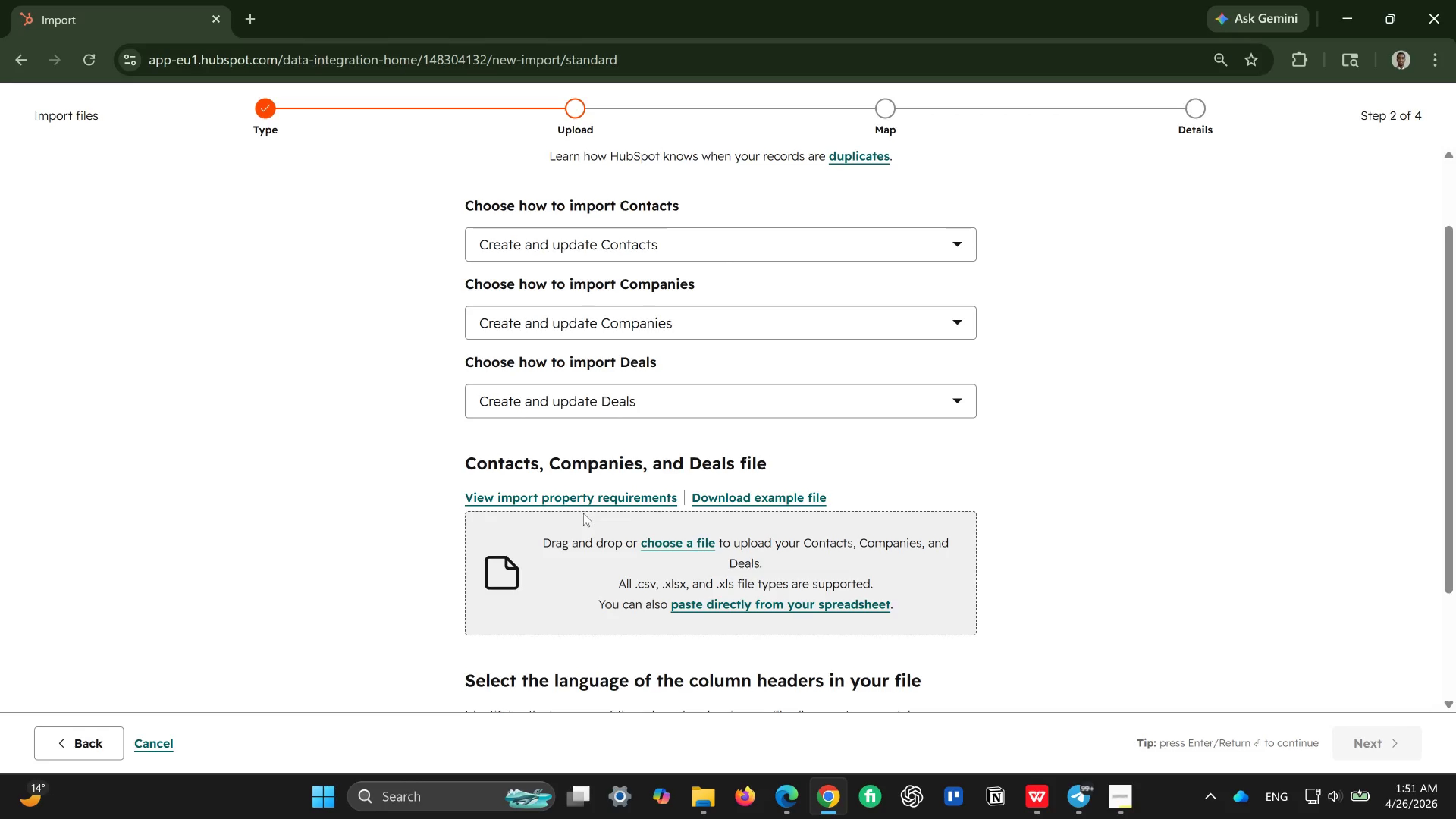 
left_click([688, 540])
 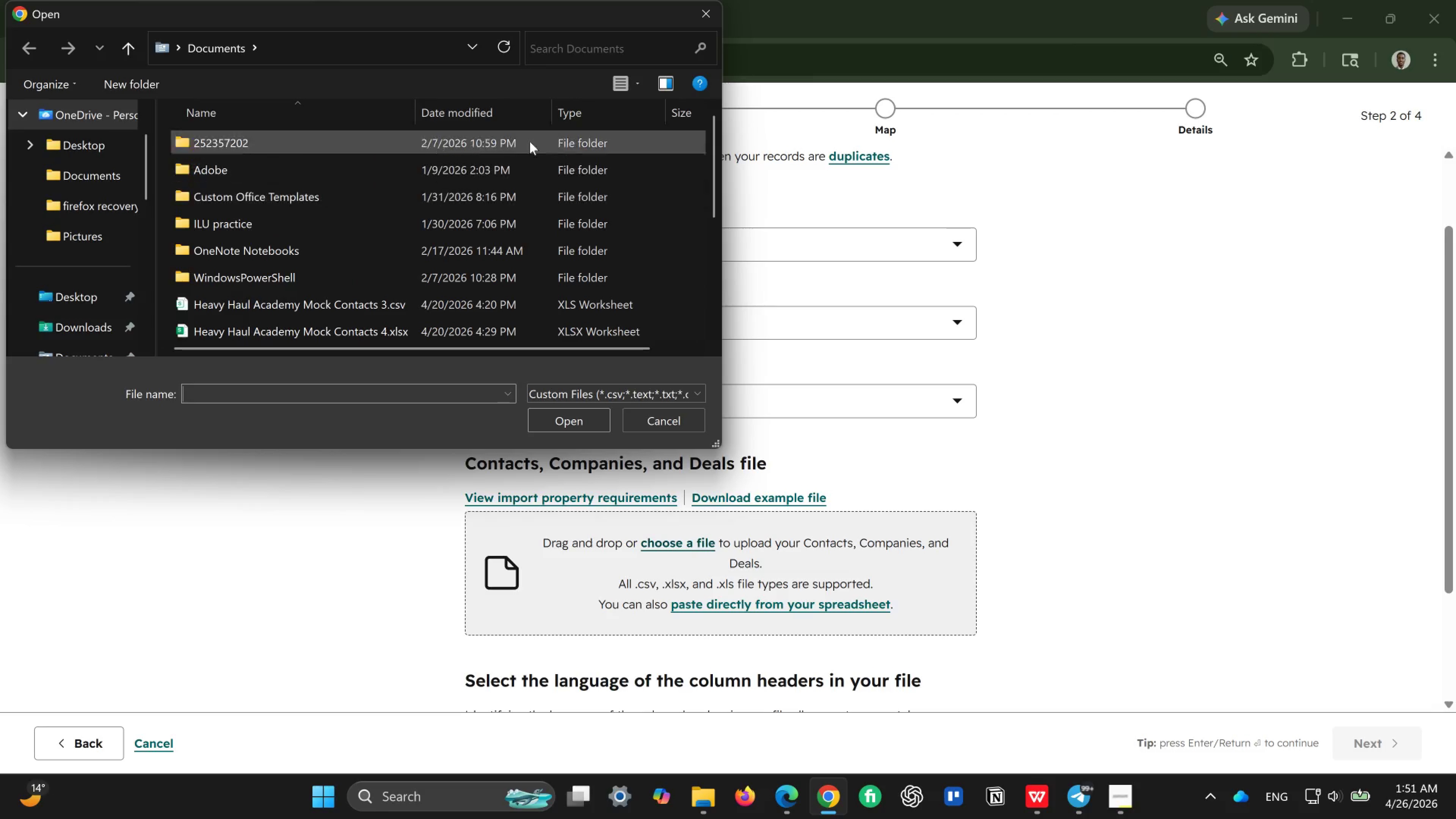 
wait(6.5)
 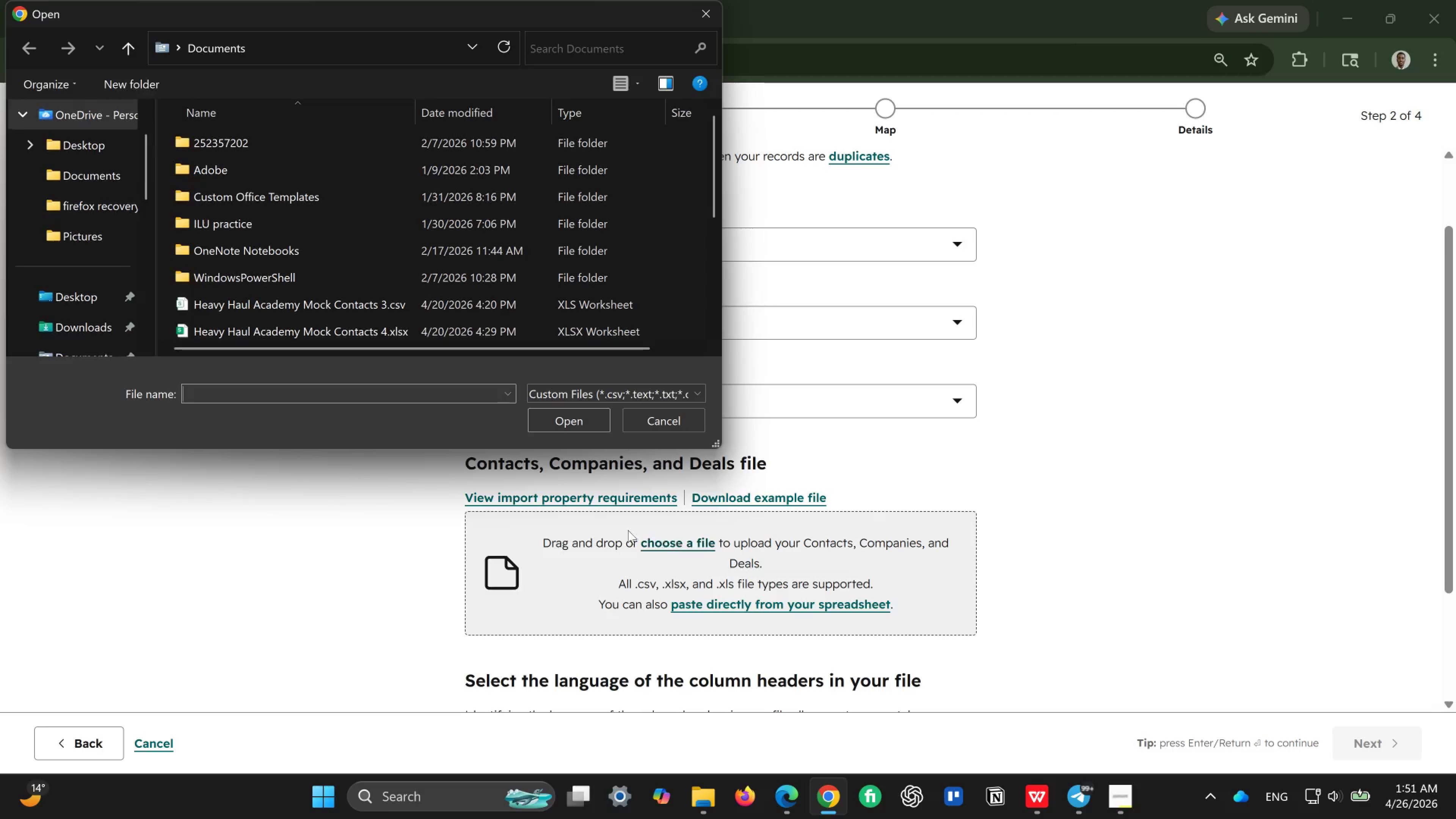 
scroll: coordinate [99, 323], scroll_direction: down, amount: 1.0
 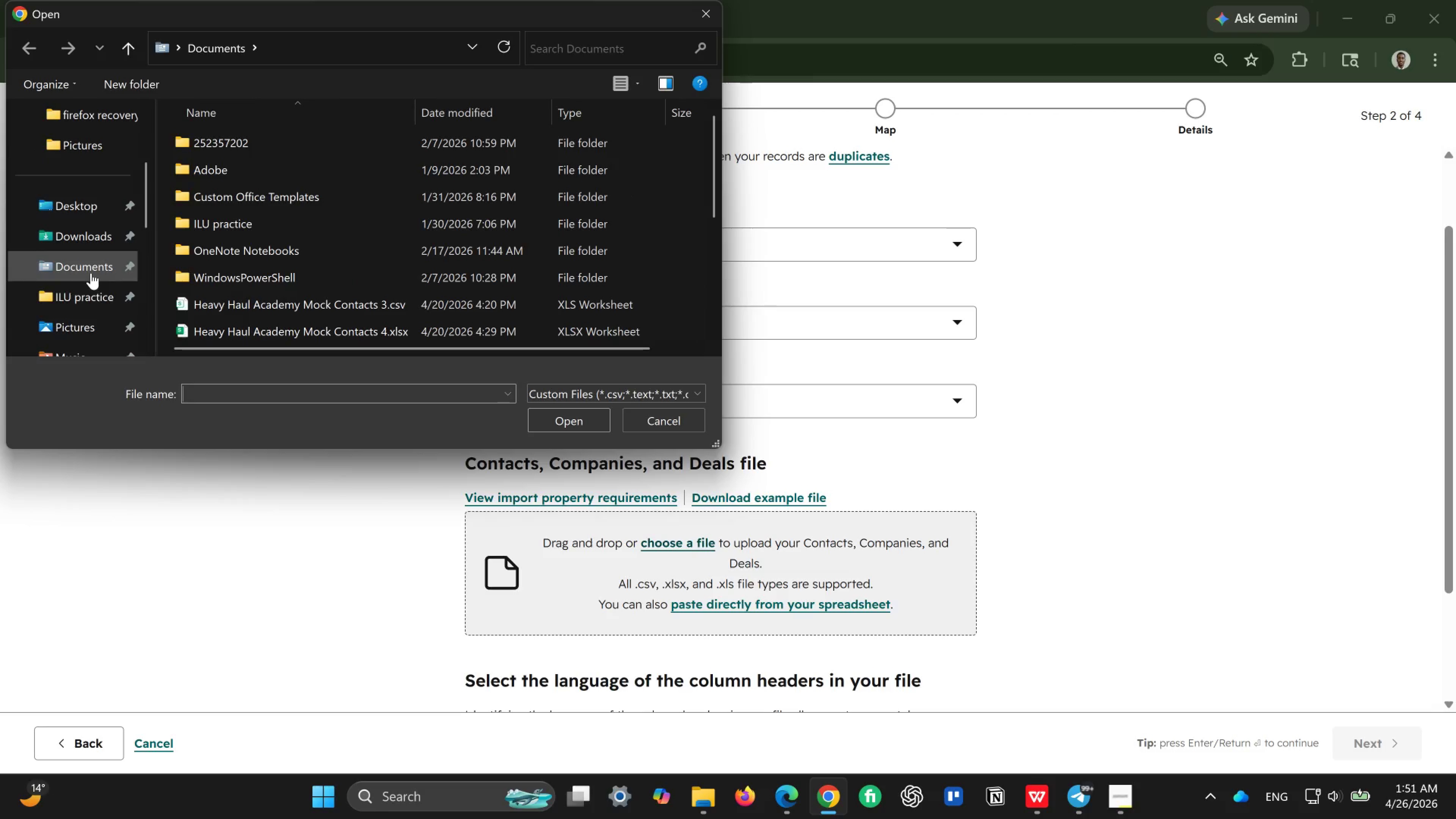 
left_click([91, 273])
 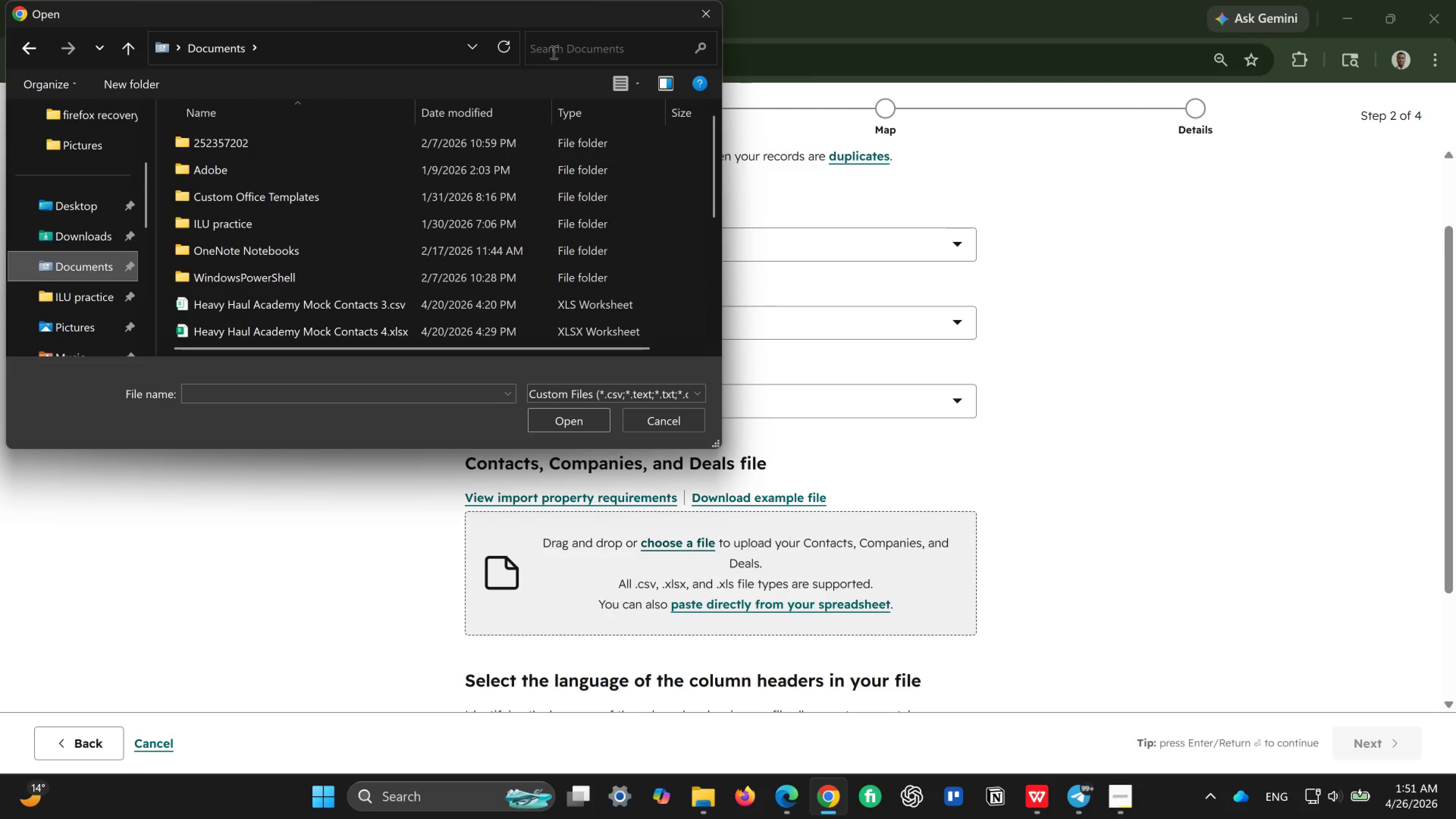 
scroll: coordinate [352, 230], scroll_direction: down, amount: 3.0
 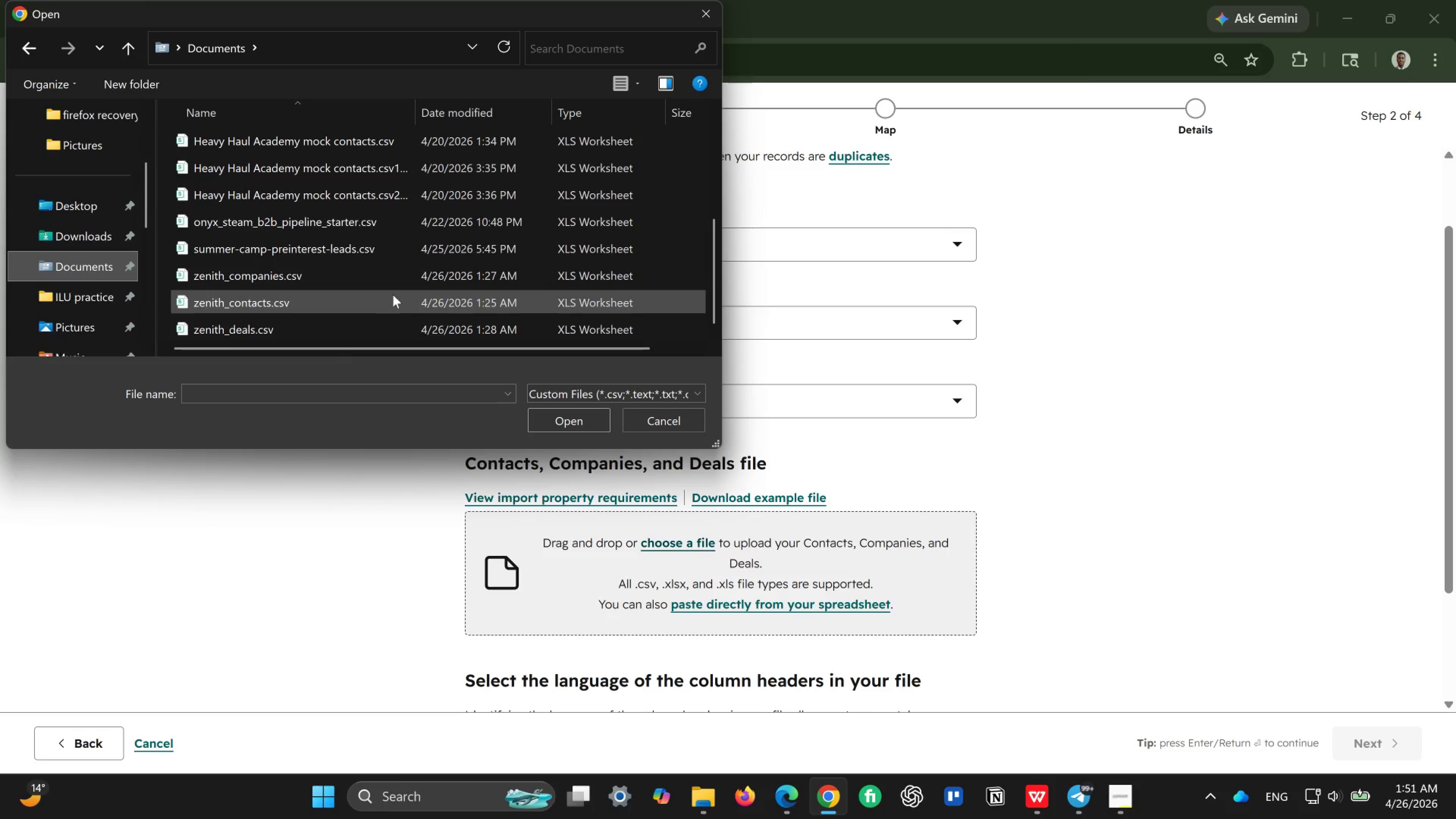 
wait(5.17)
 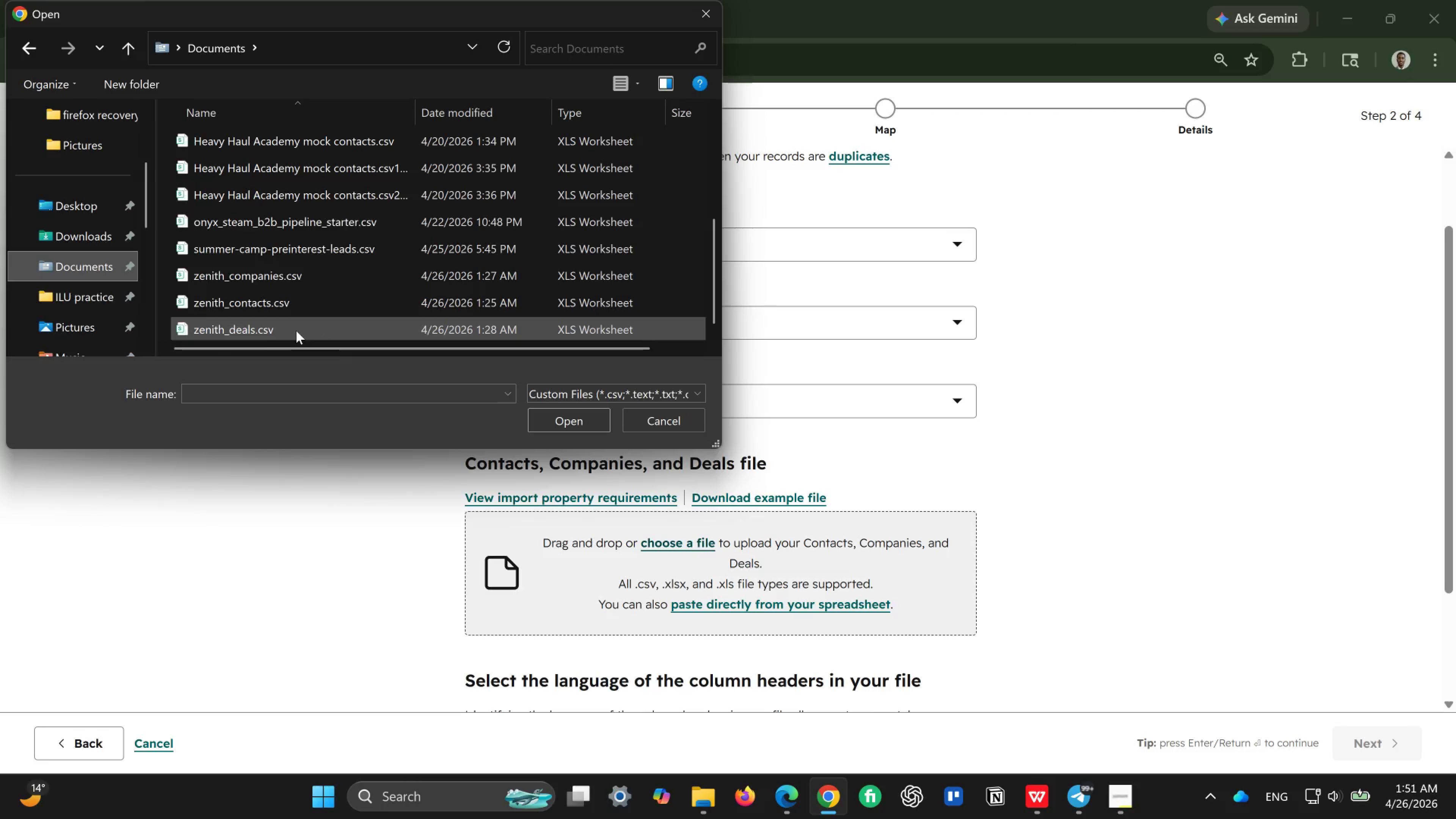 
left_click([419, 293])
 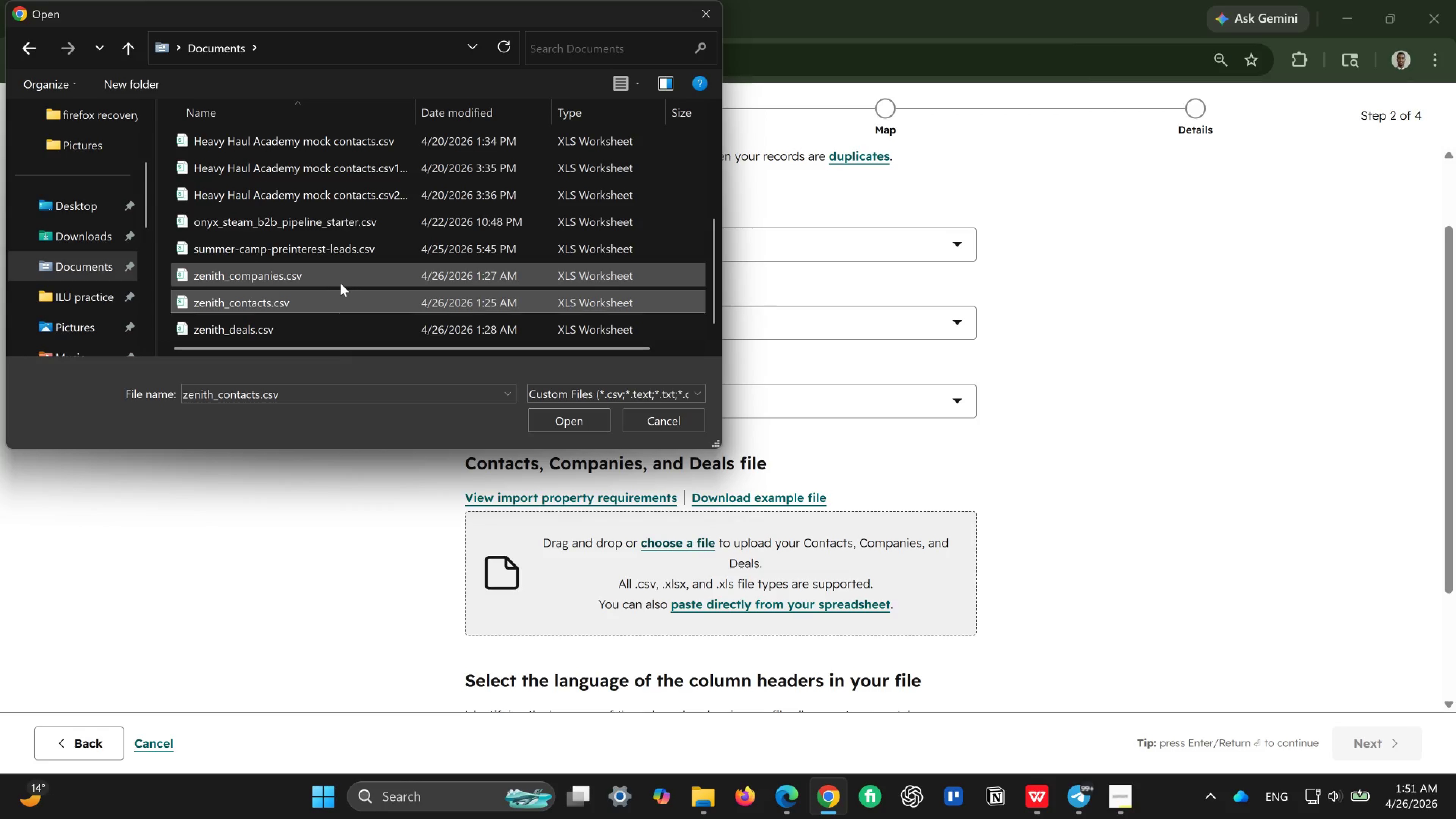 
left_click([342, 282])
 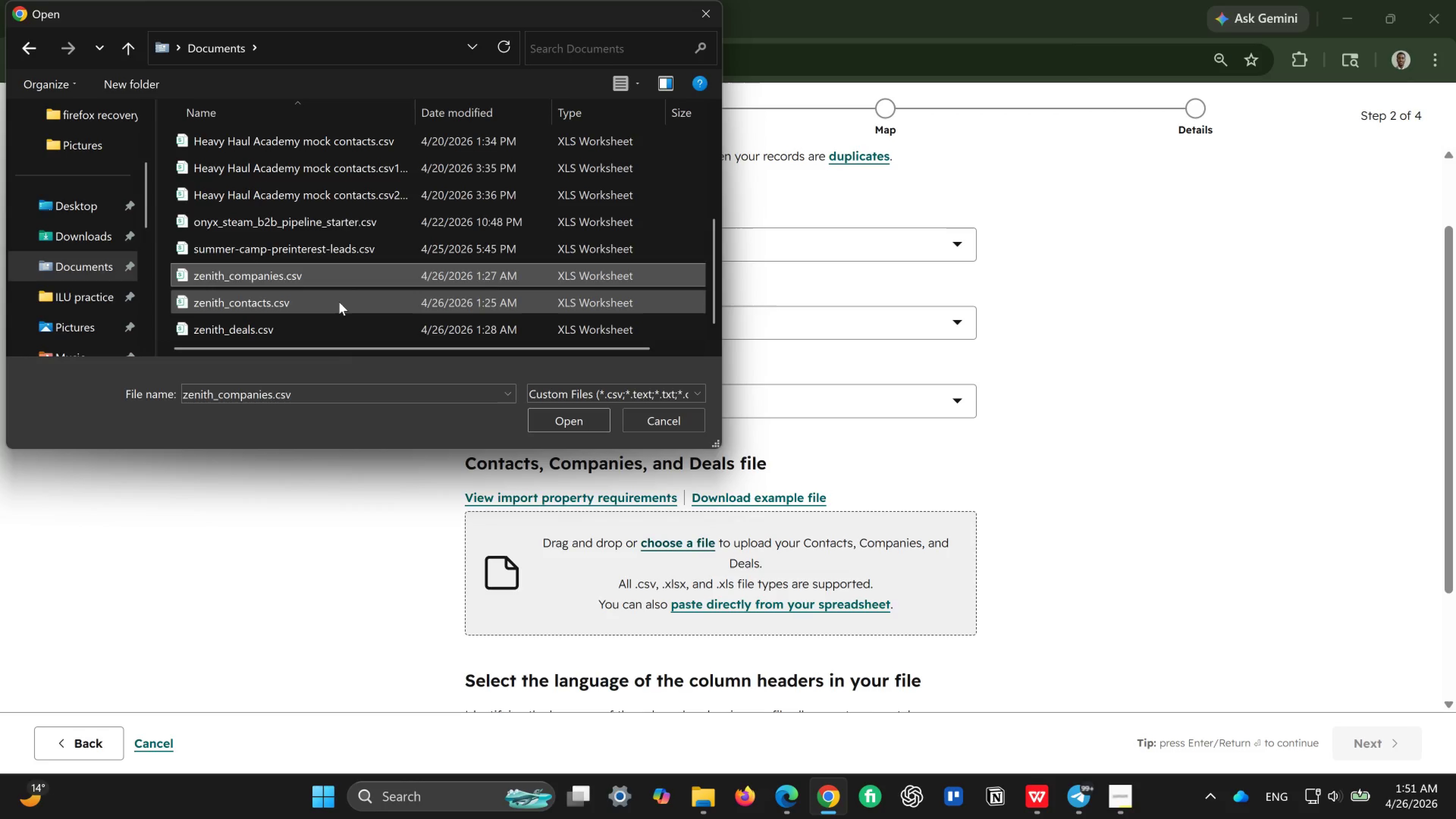 
left_click([339, 302])
 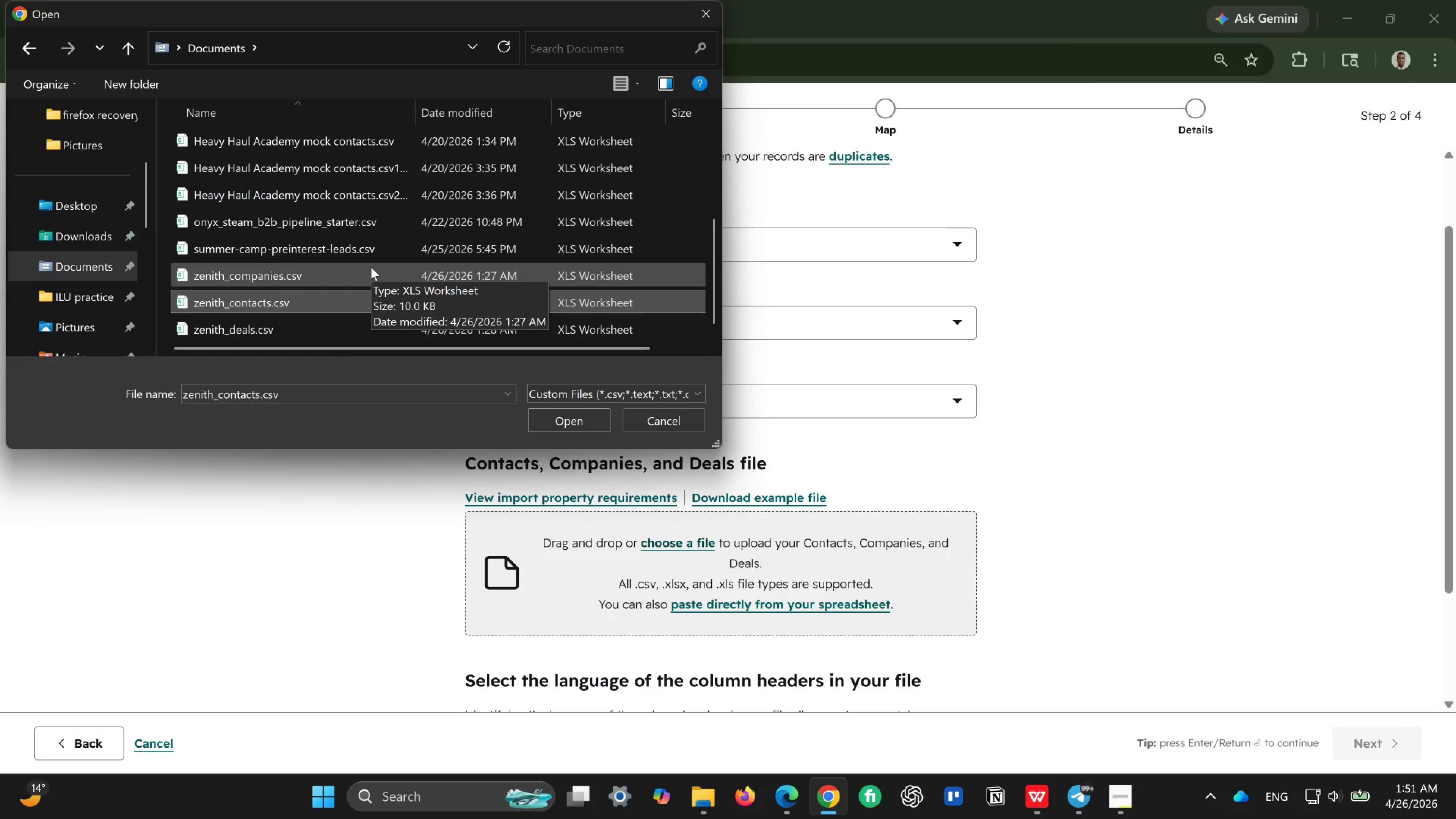 
hold_key(key=ControlLeft, duration=2.85)
left_click([371, 267])
 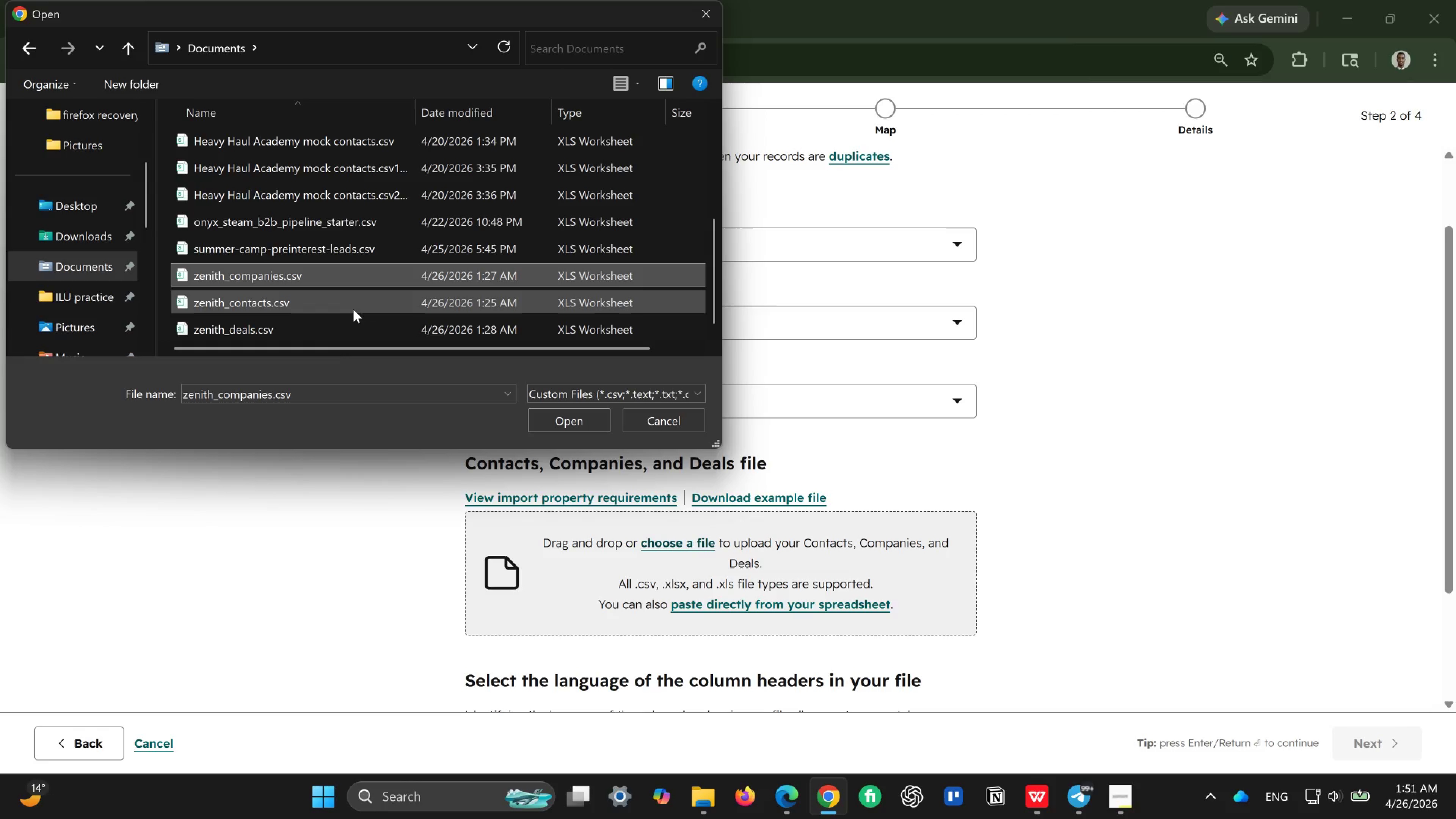 
left_click([353, 309])
 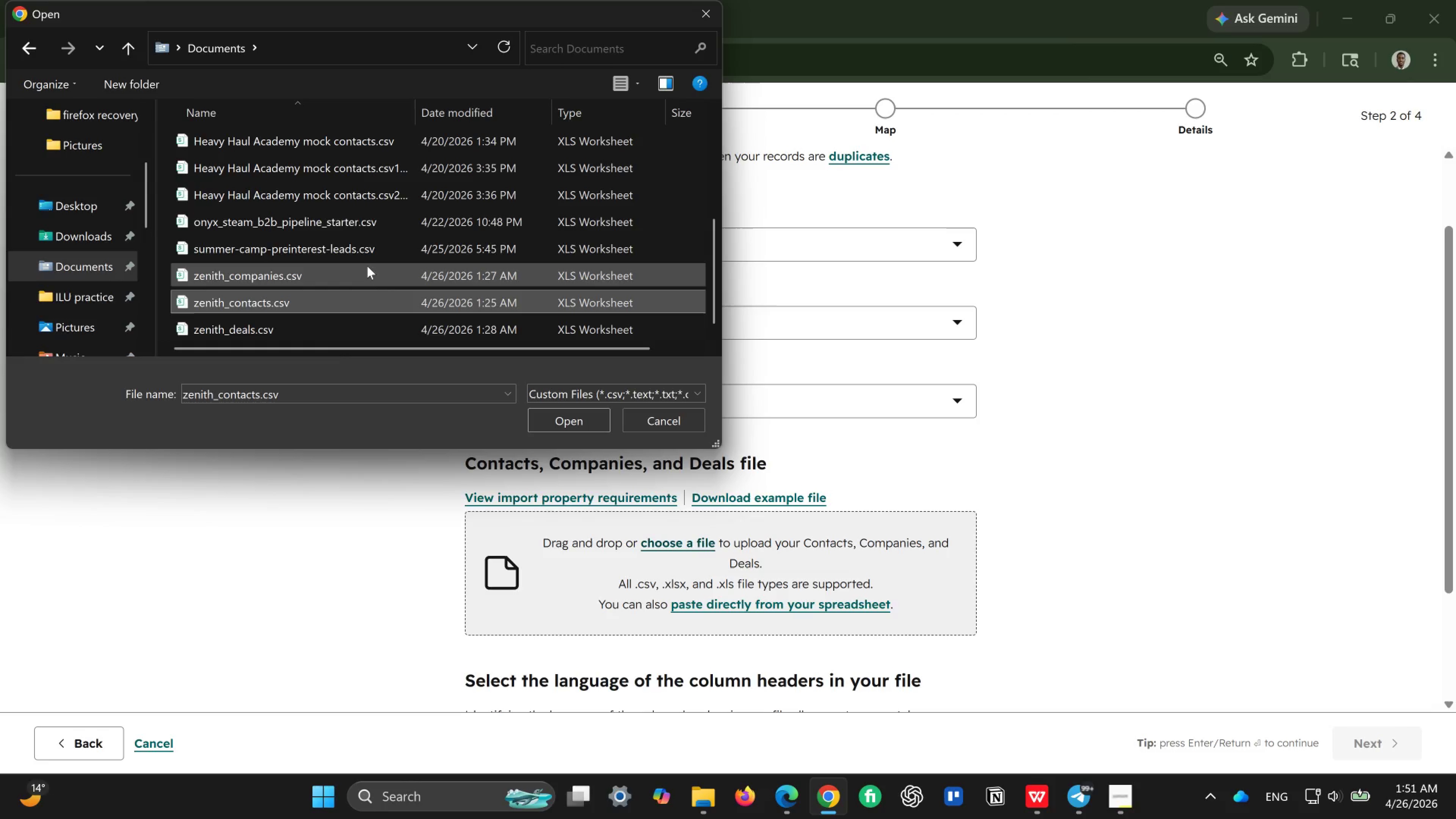 
left_click_drag(start_coordinate=[332, 269], to_coordinate=[333, 298])
 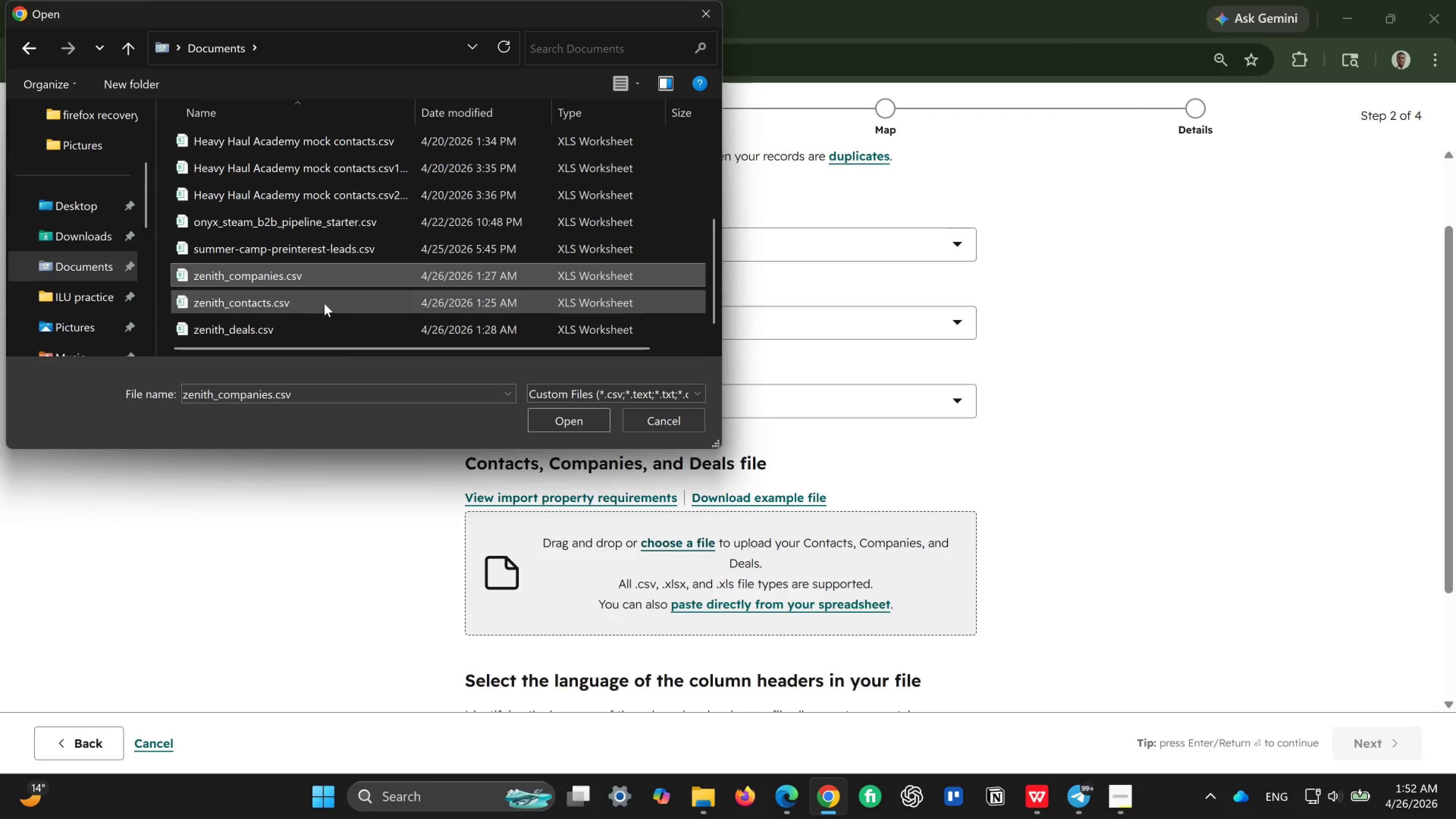 
left_click([324, 303])
 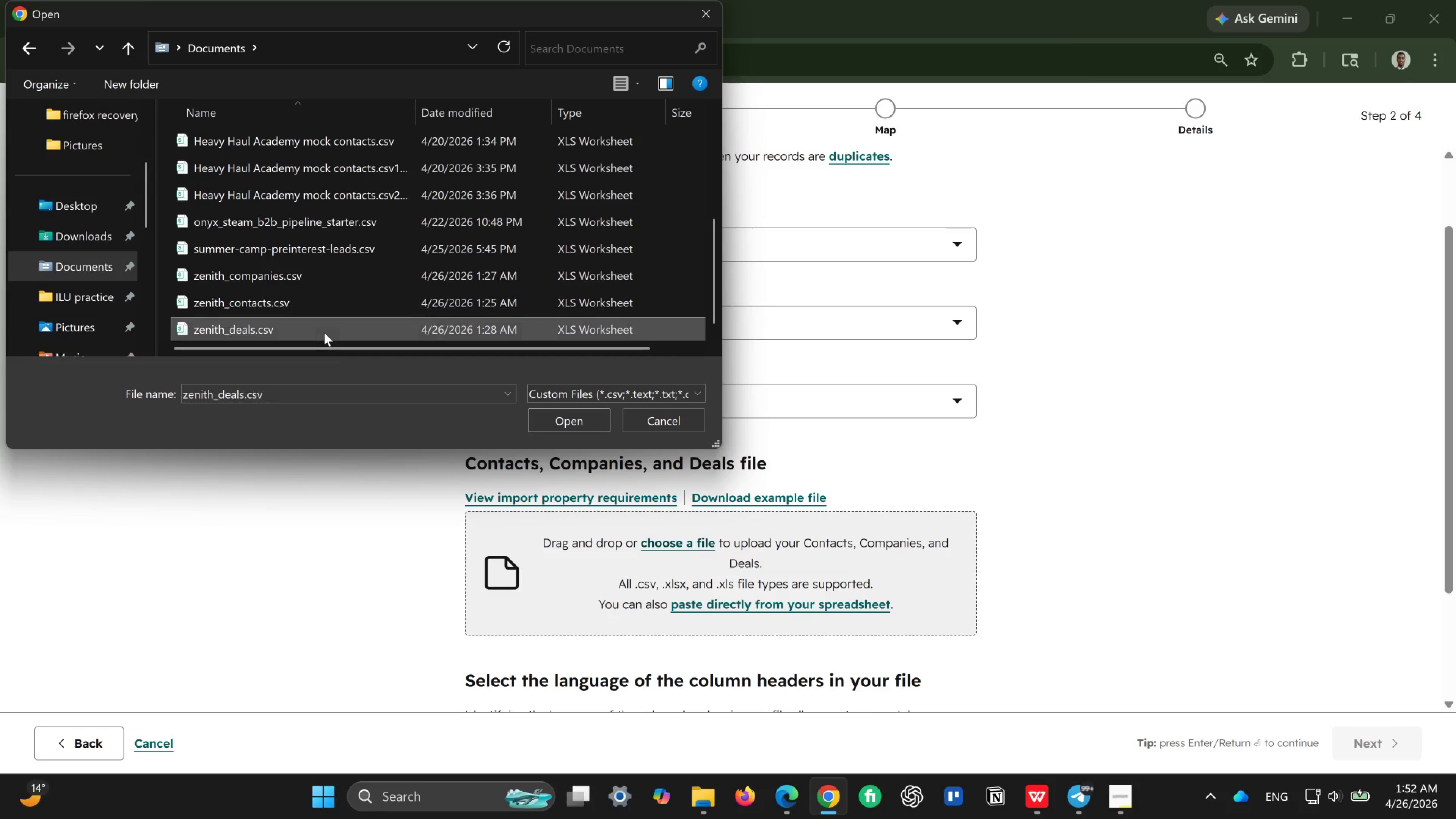 
left_click([324, 333])
 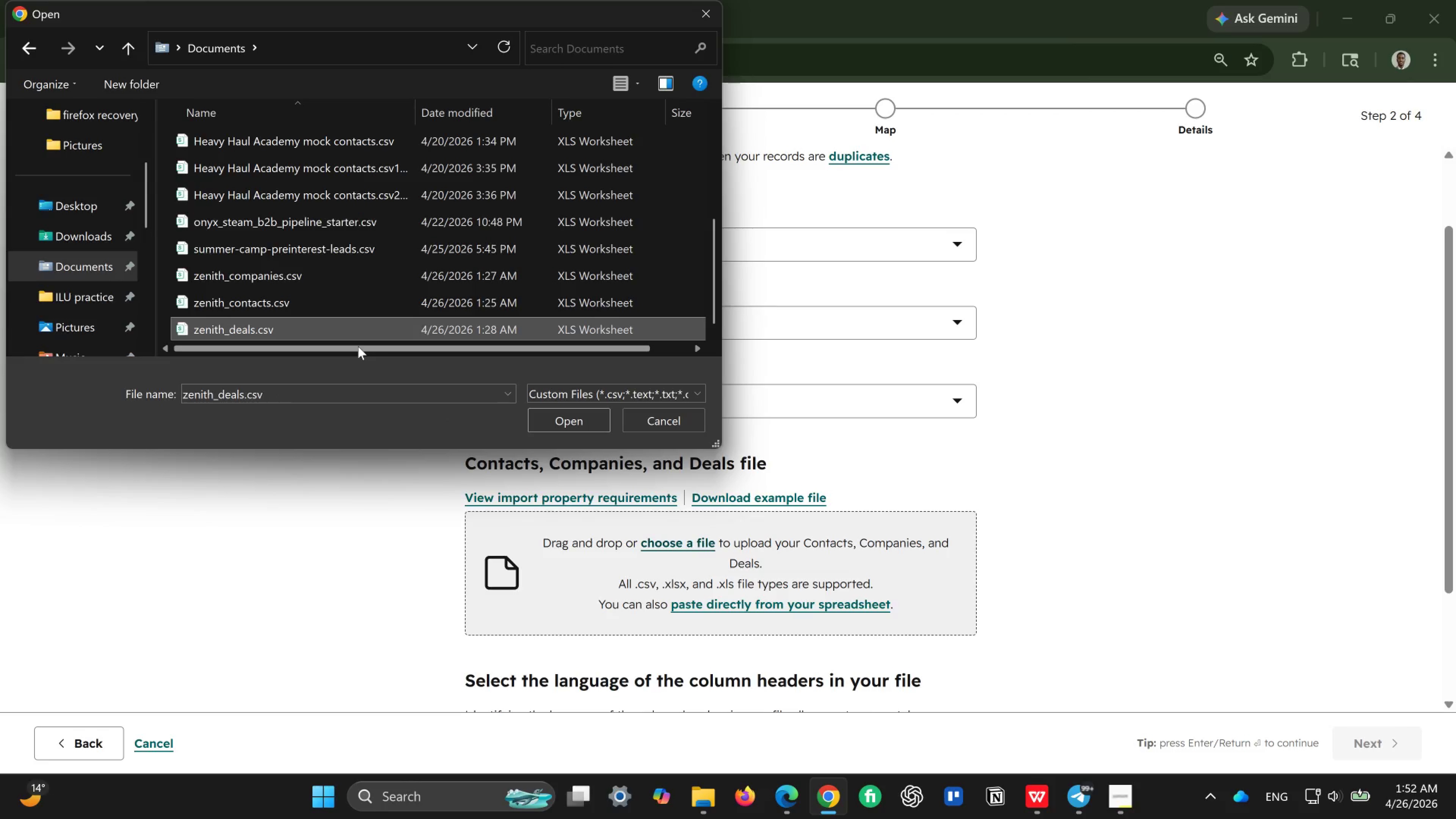 
wait(7.51)
 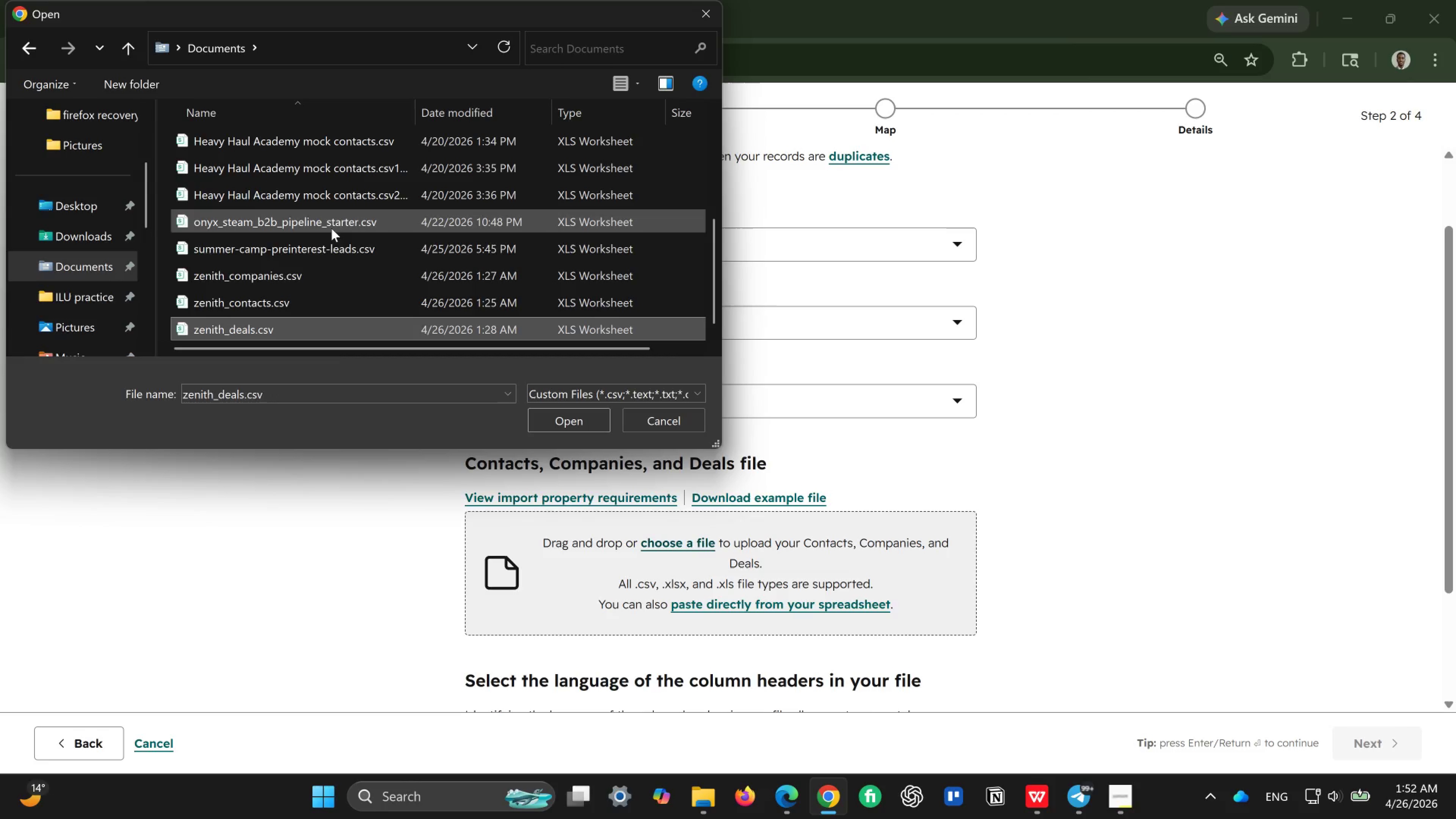 
right_click([267, 316])
 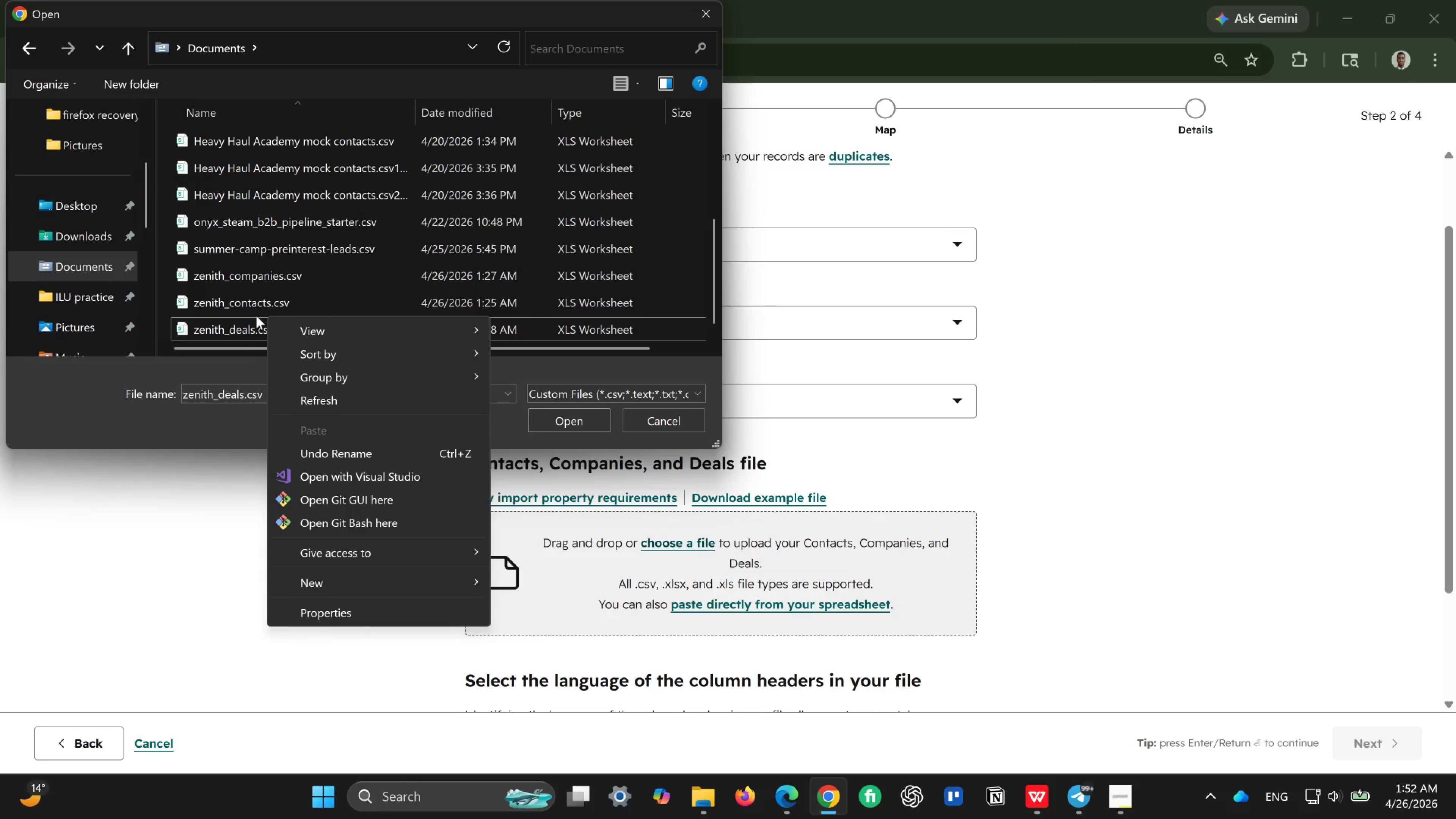 
left_click([255, 316])
 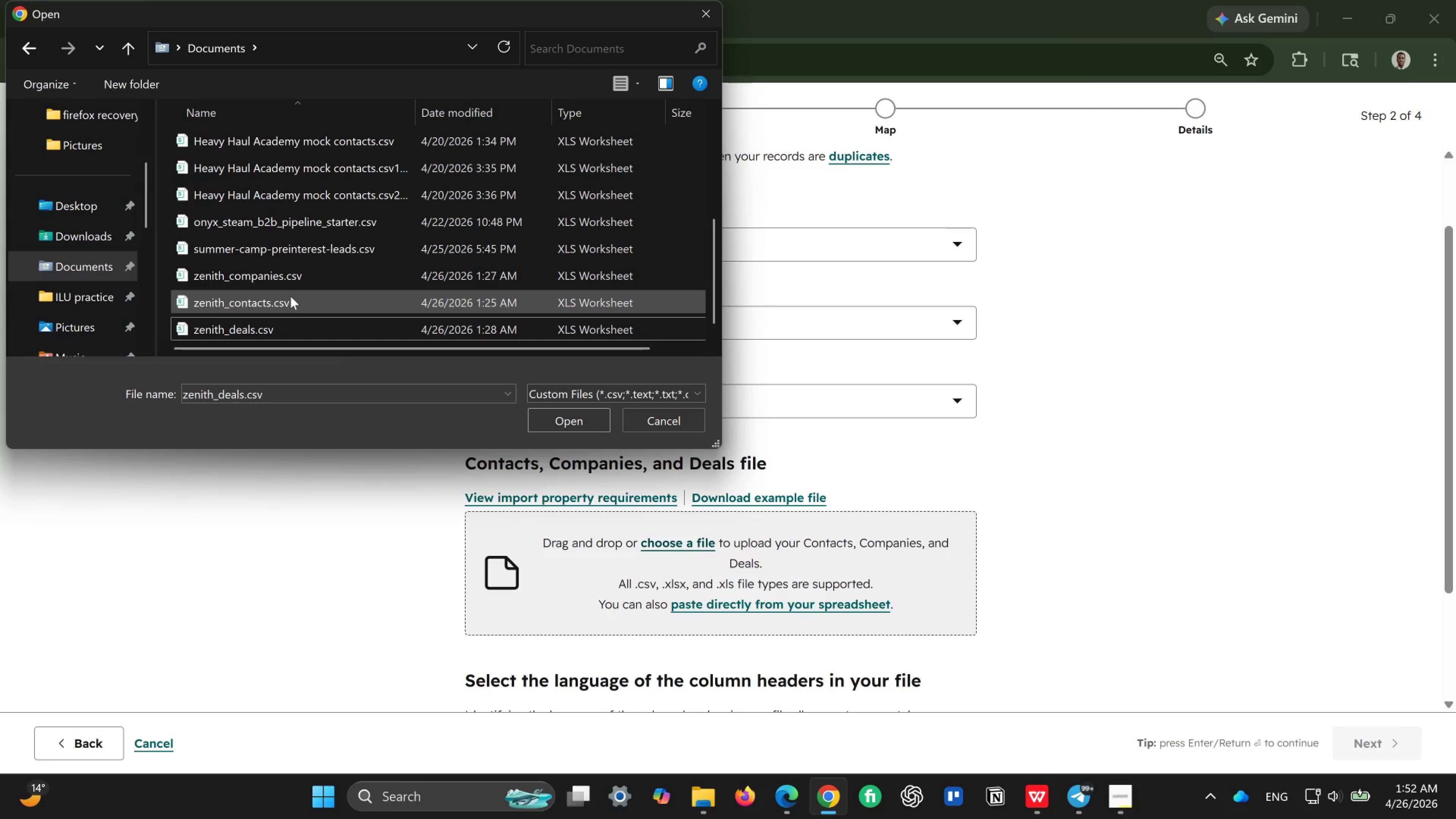 
left_click([290, 296])
 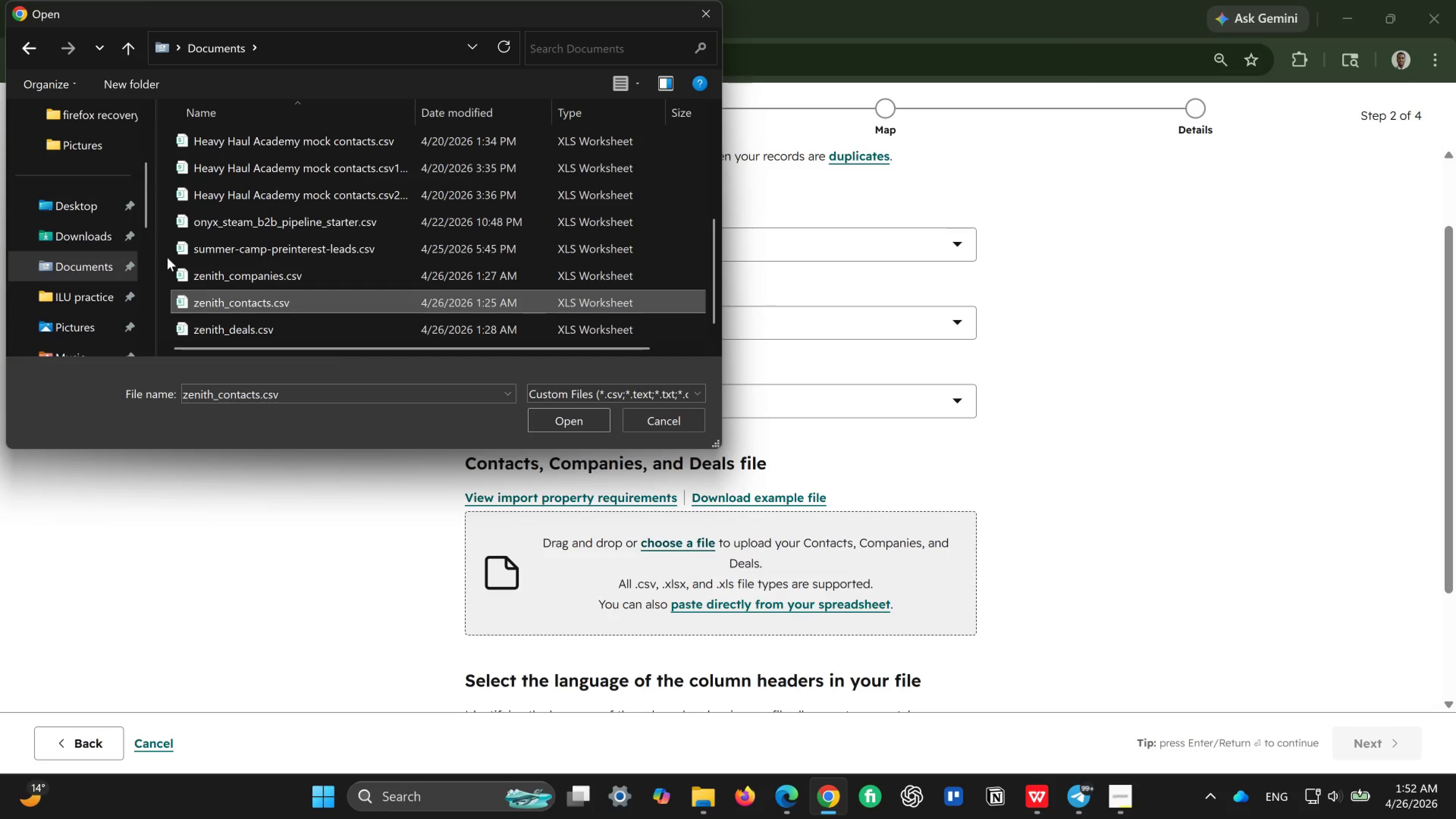 
left_click_drag(start_coordinate=[164, 257], to_coordinate=[209, 330])
 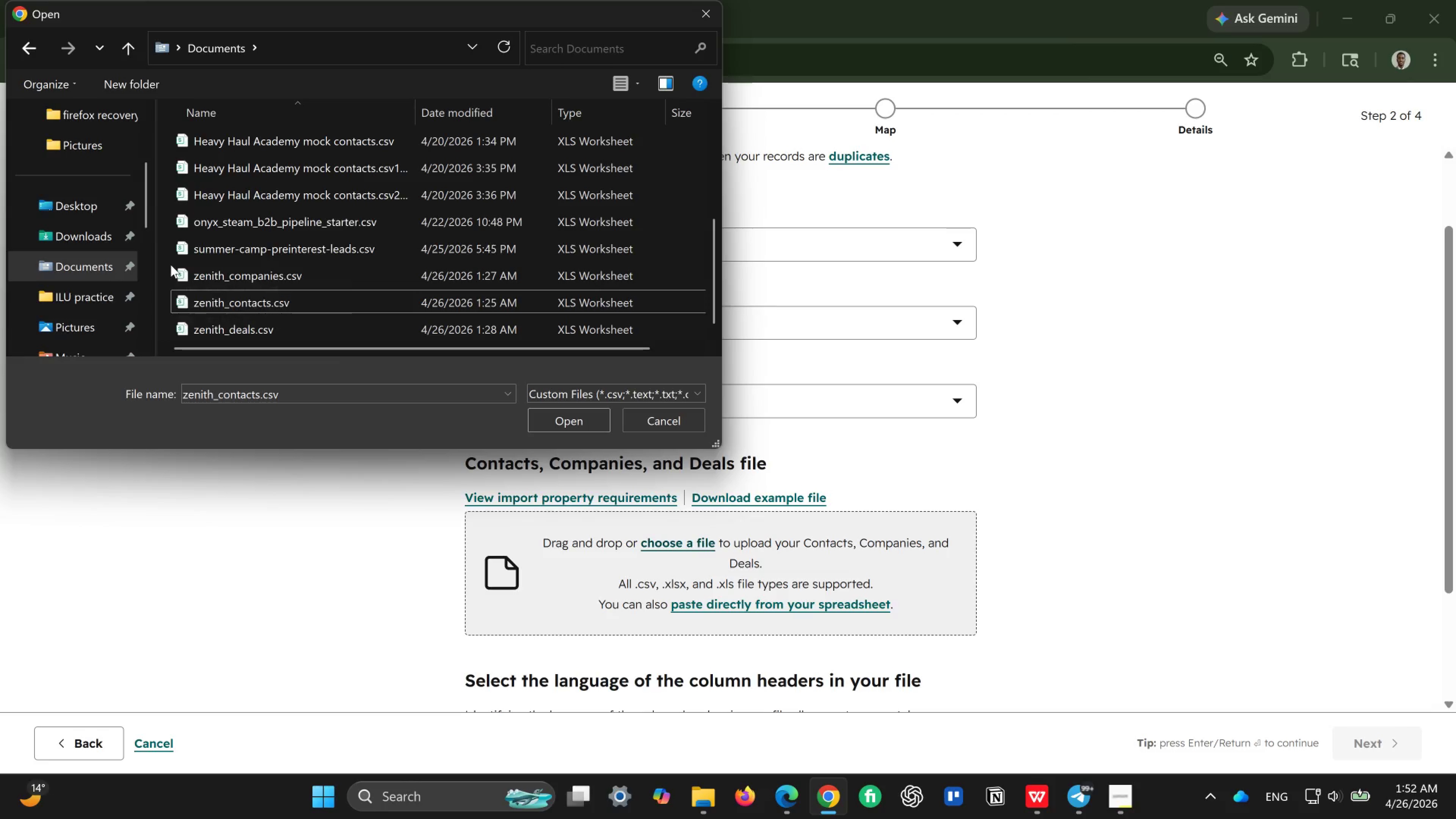 
left_click_drag(start_coordinate=[167, 265], to_coordinate=[200, 343])
 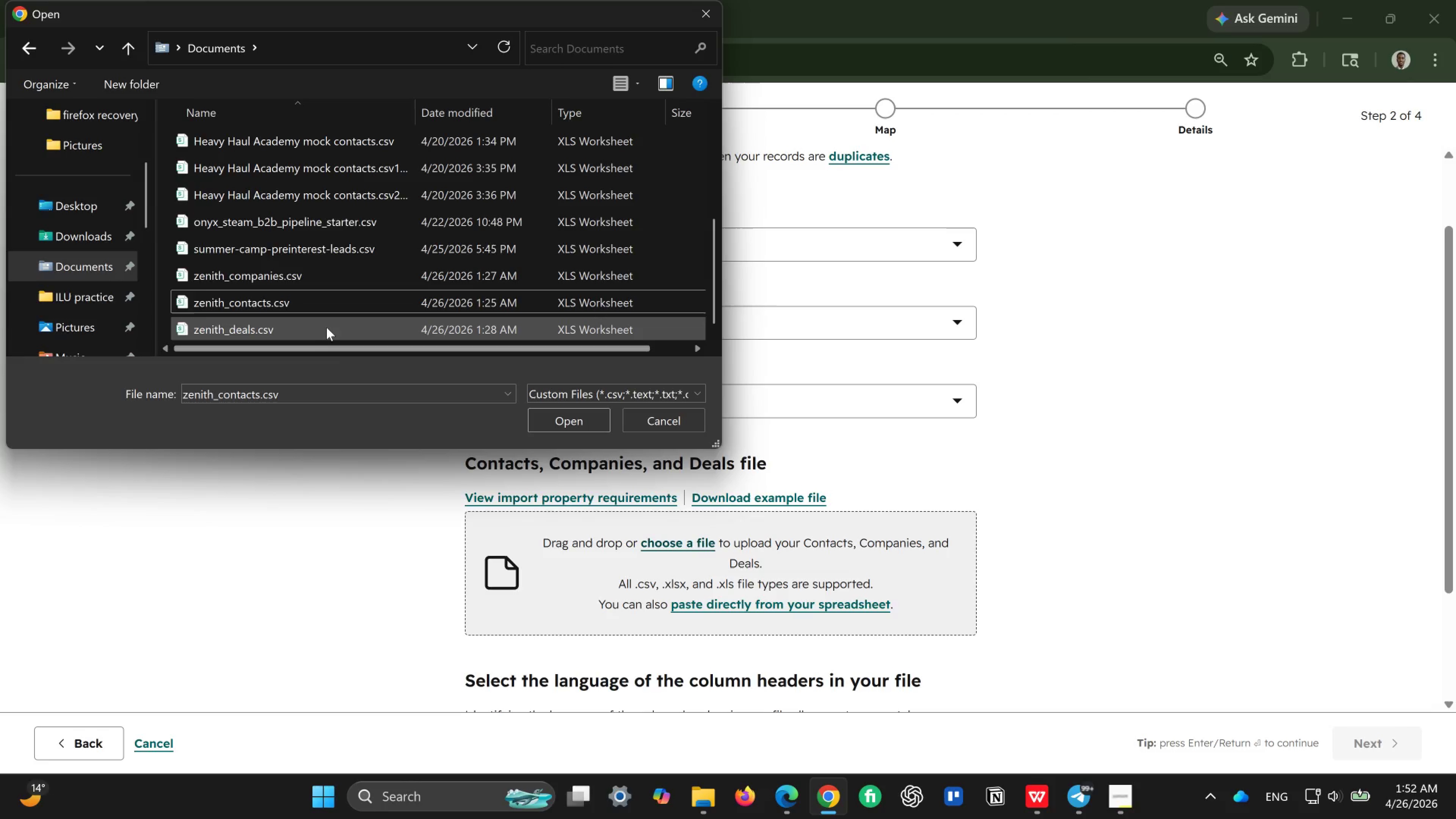 
scroll: coordinate [328, 327], scroll_direction: down, amount: 2.0
 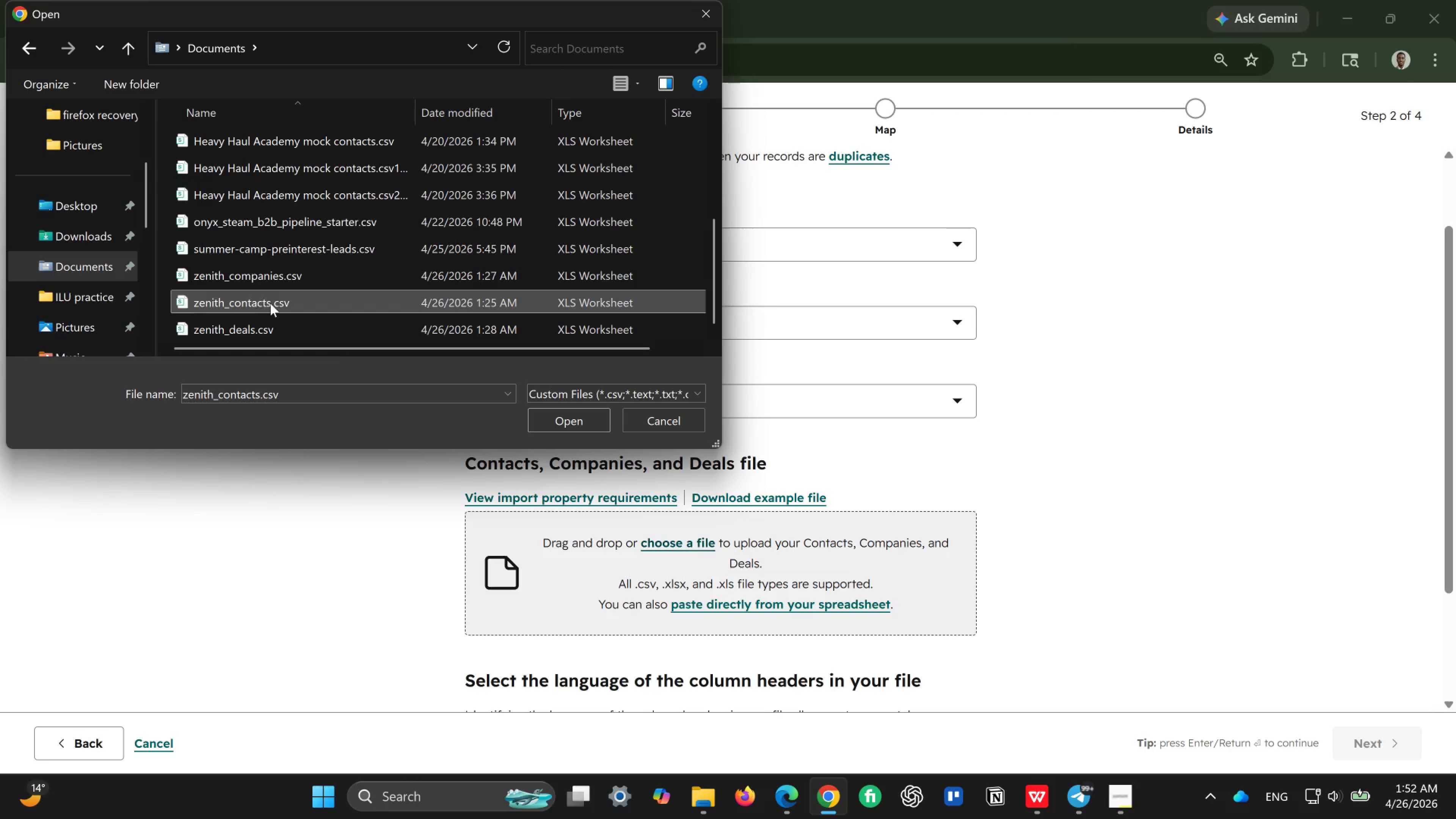 
left_click([302, 308])
 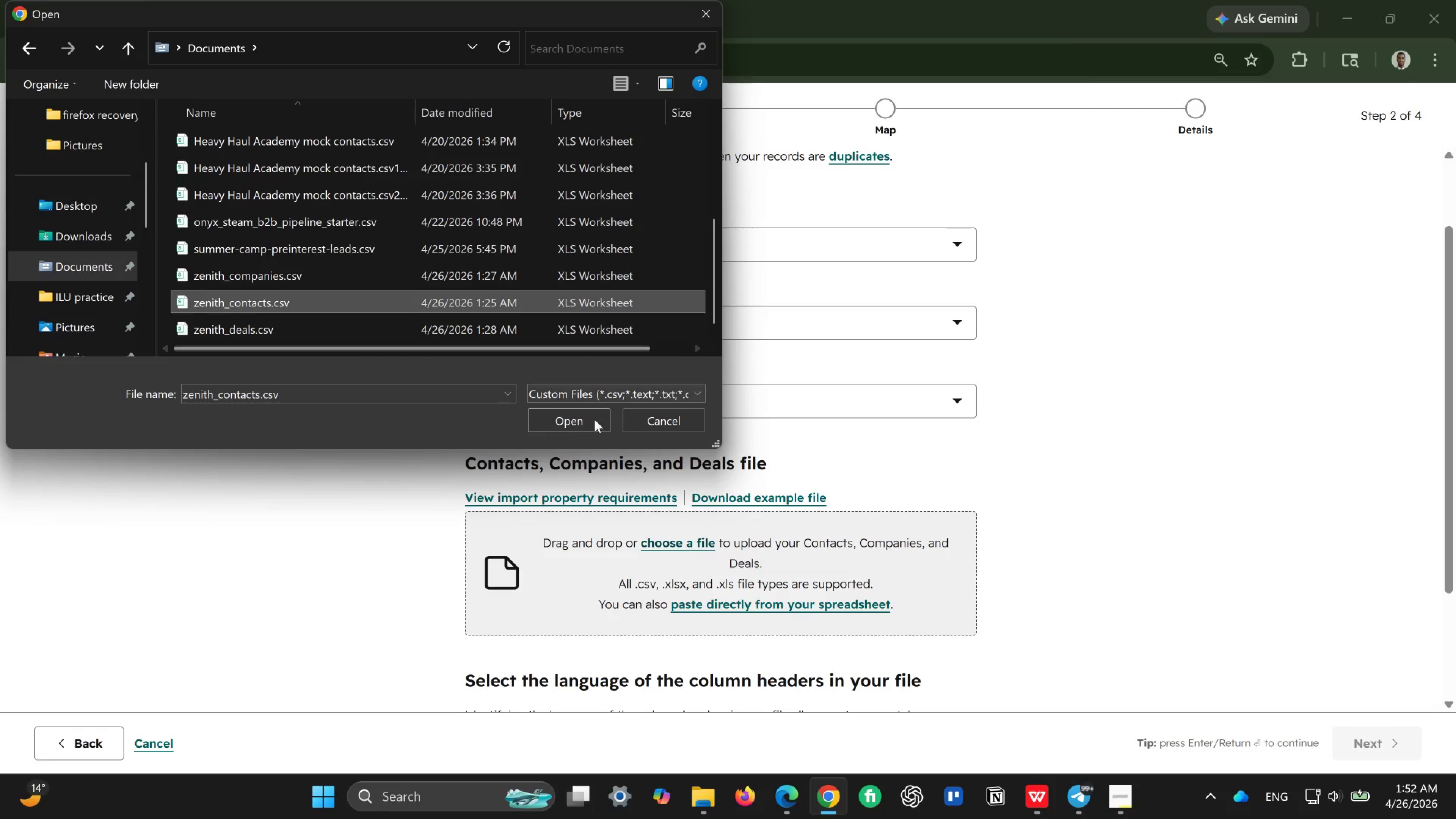 
wait(5.39)
 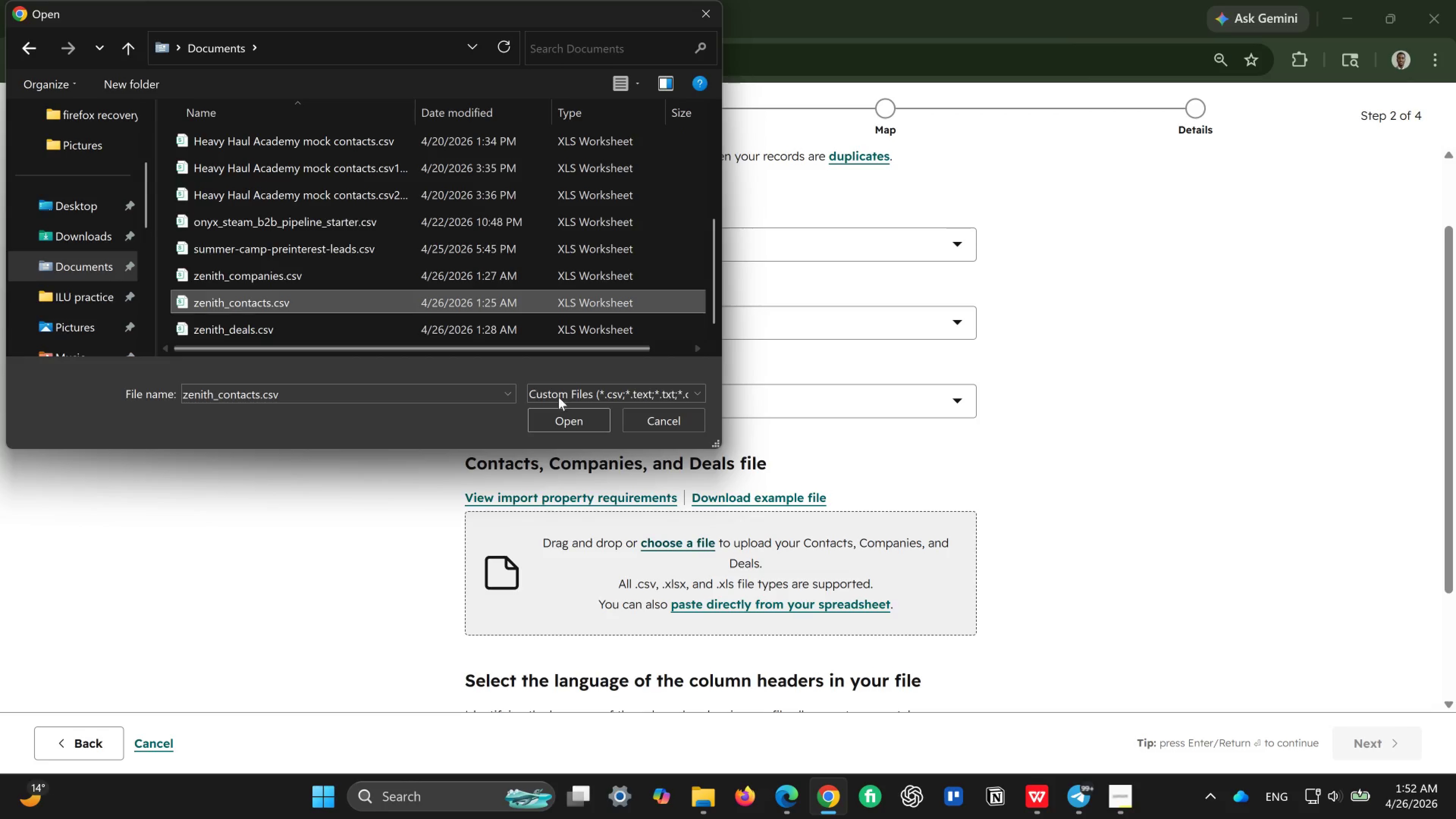 
left_click([581, 426])
 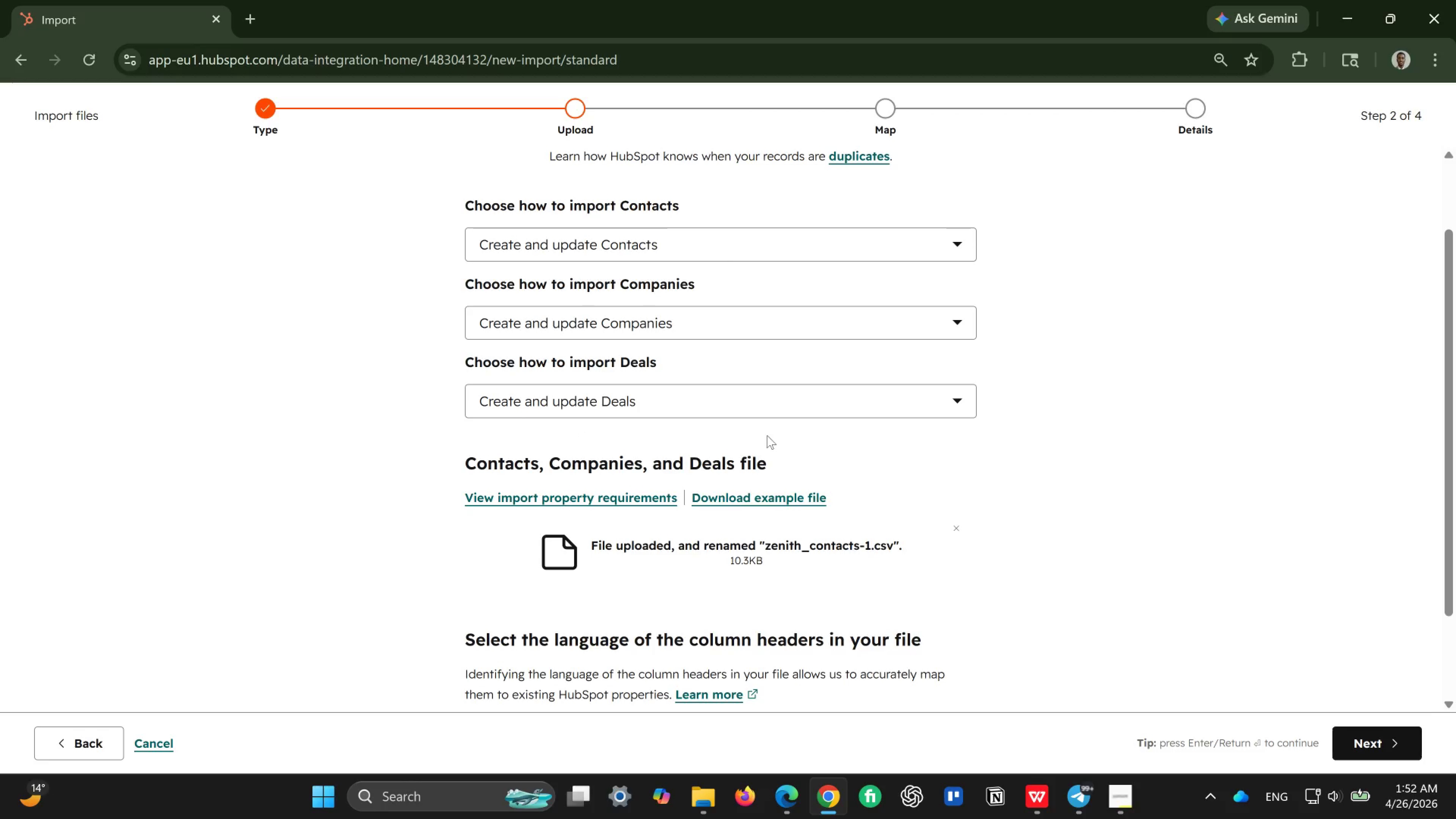 
wait(15.08)
 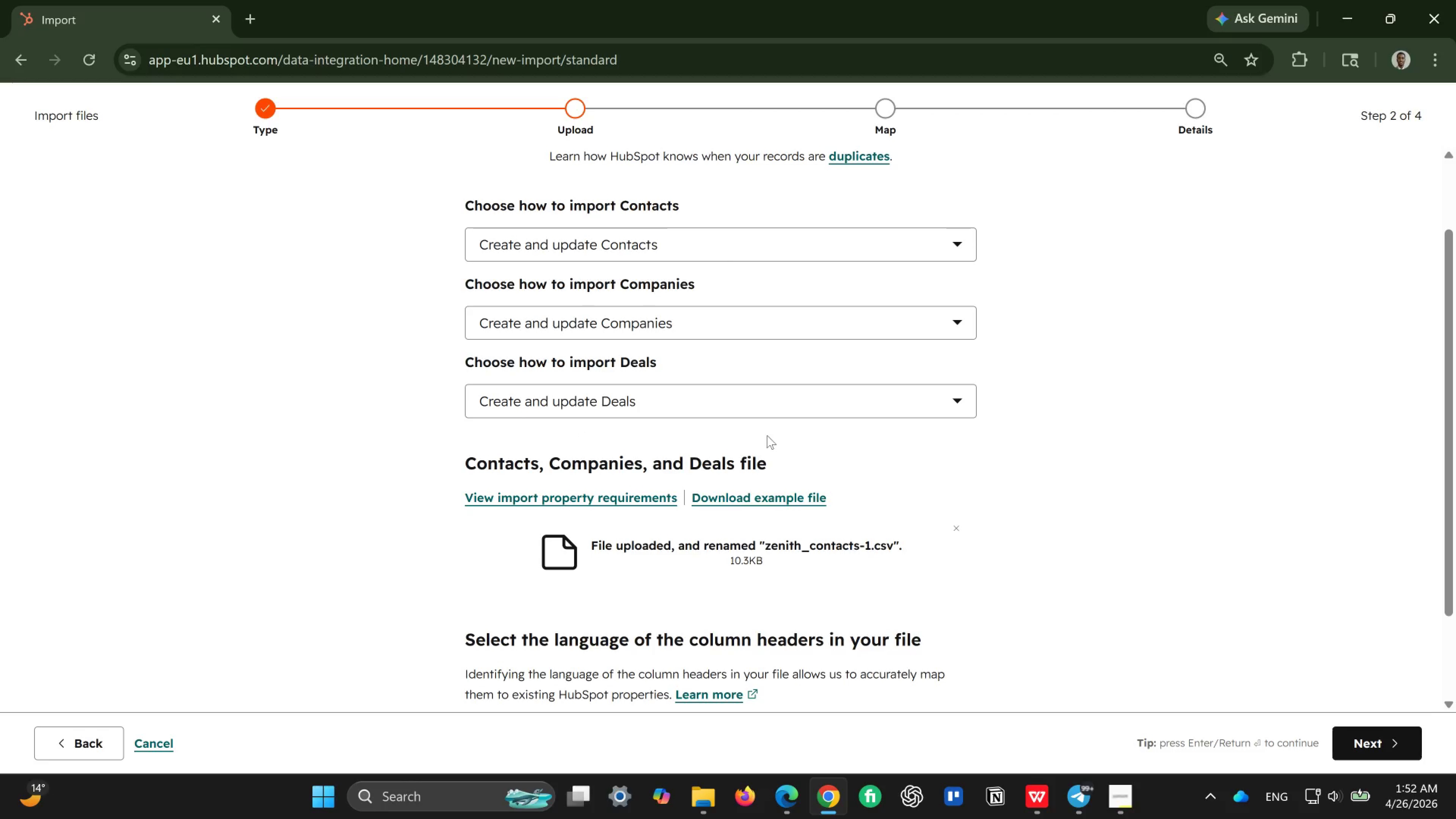 
left_click([948, 527])
 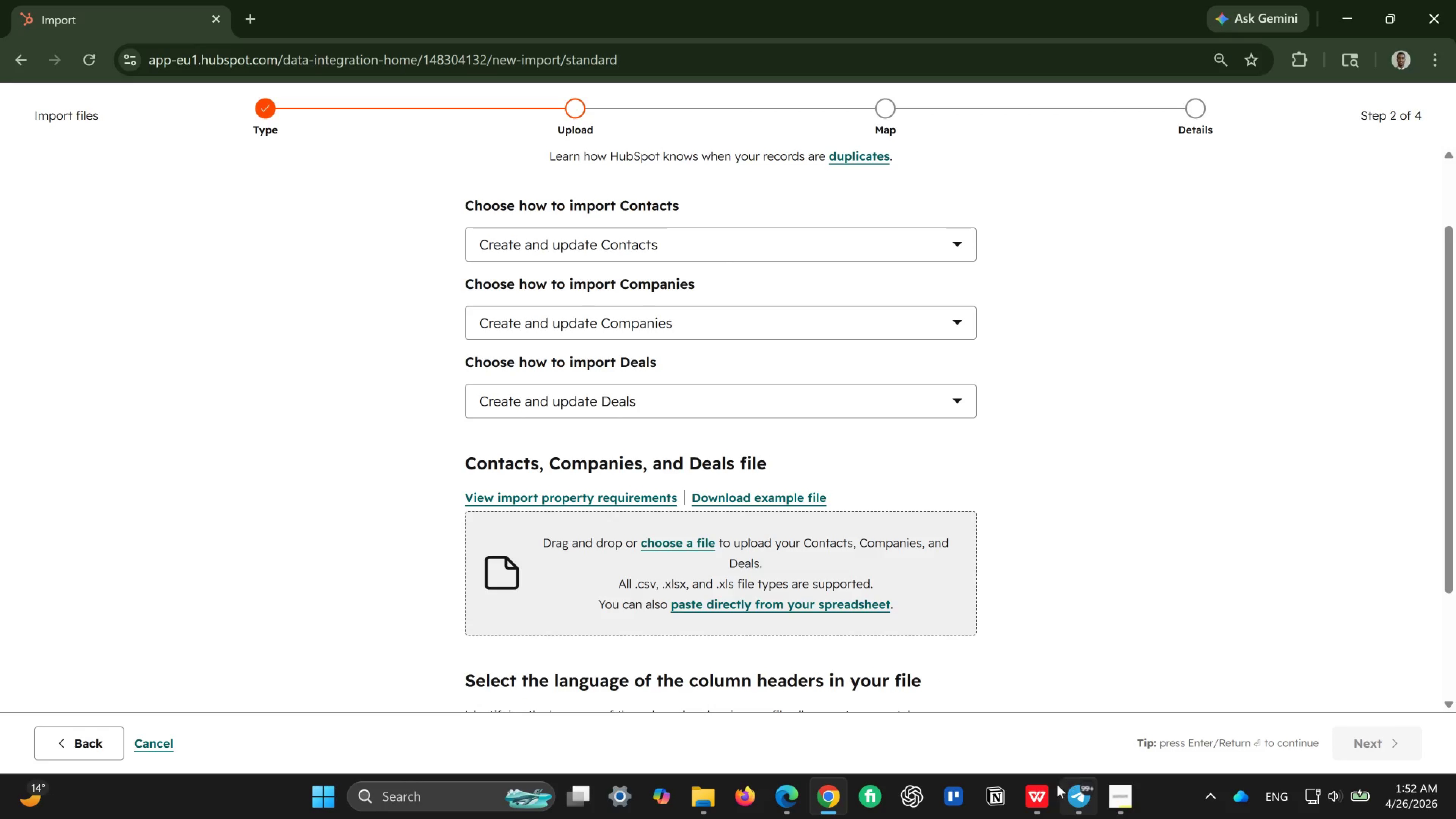 
left_click([1032, 794])
 